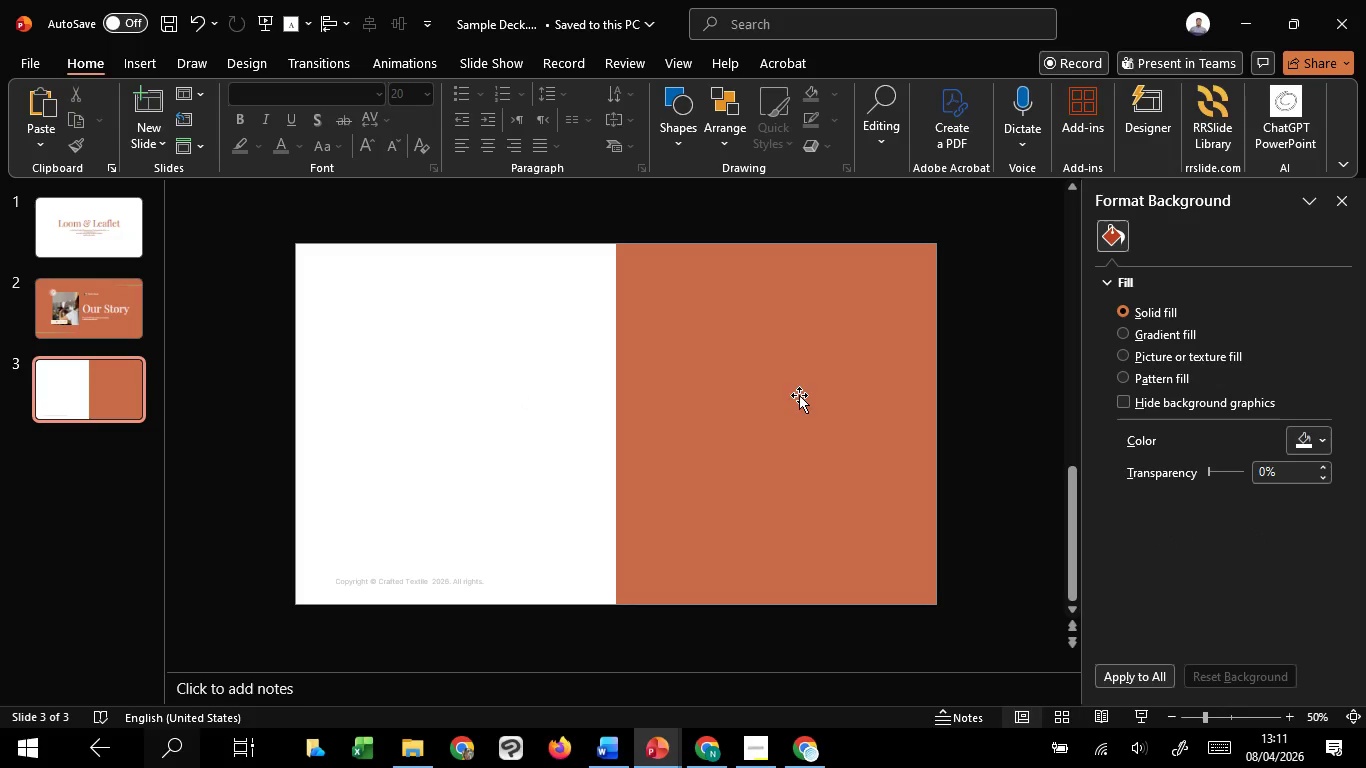 
left_click([539, 357])
 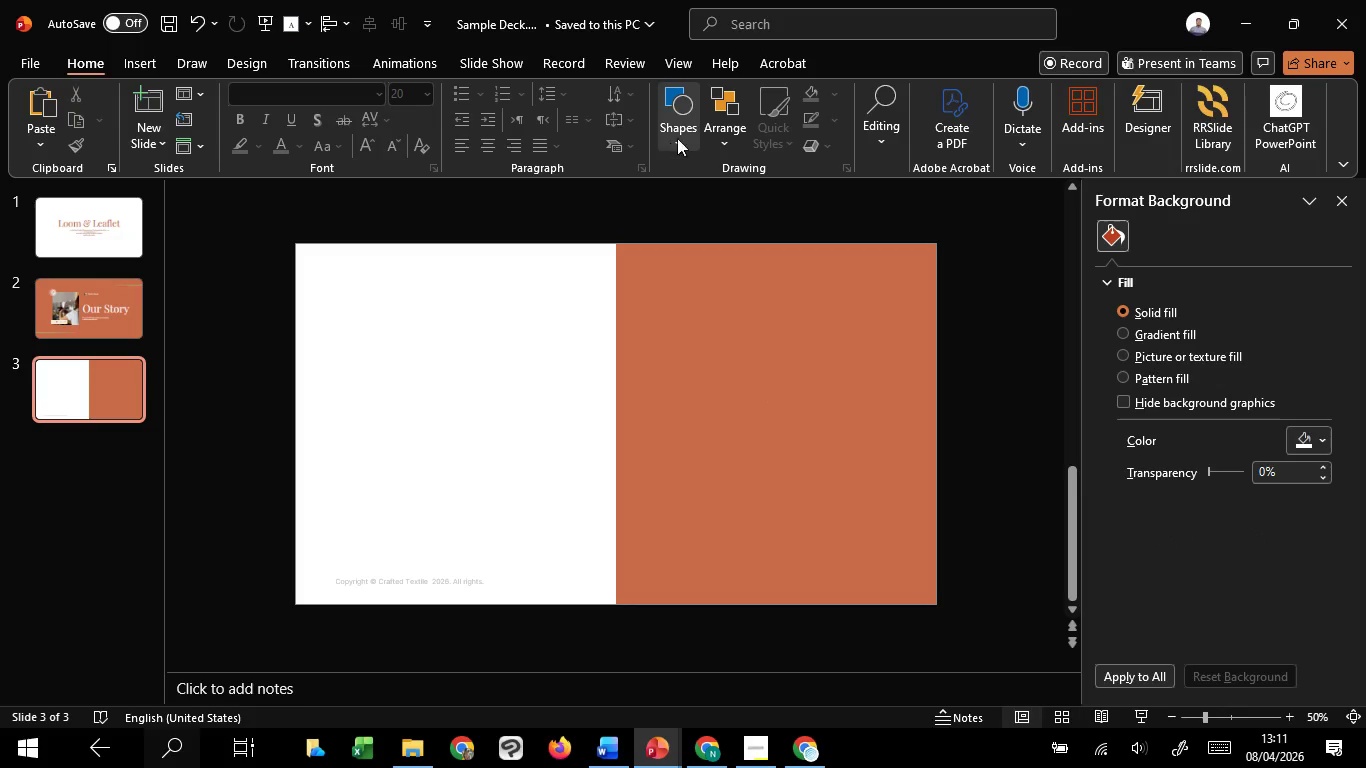 
left_click([679, 137])
 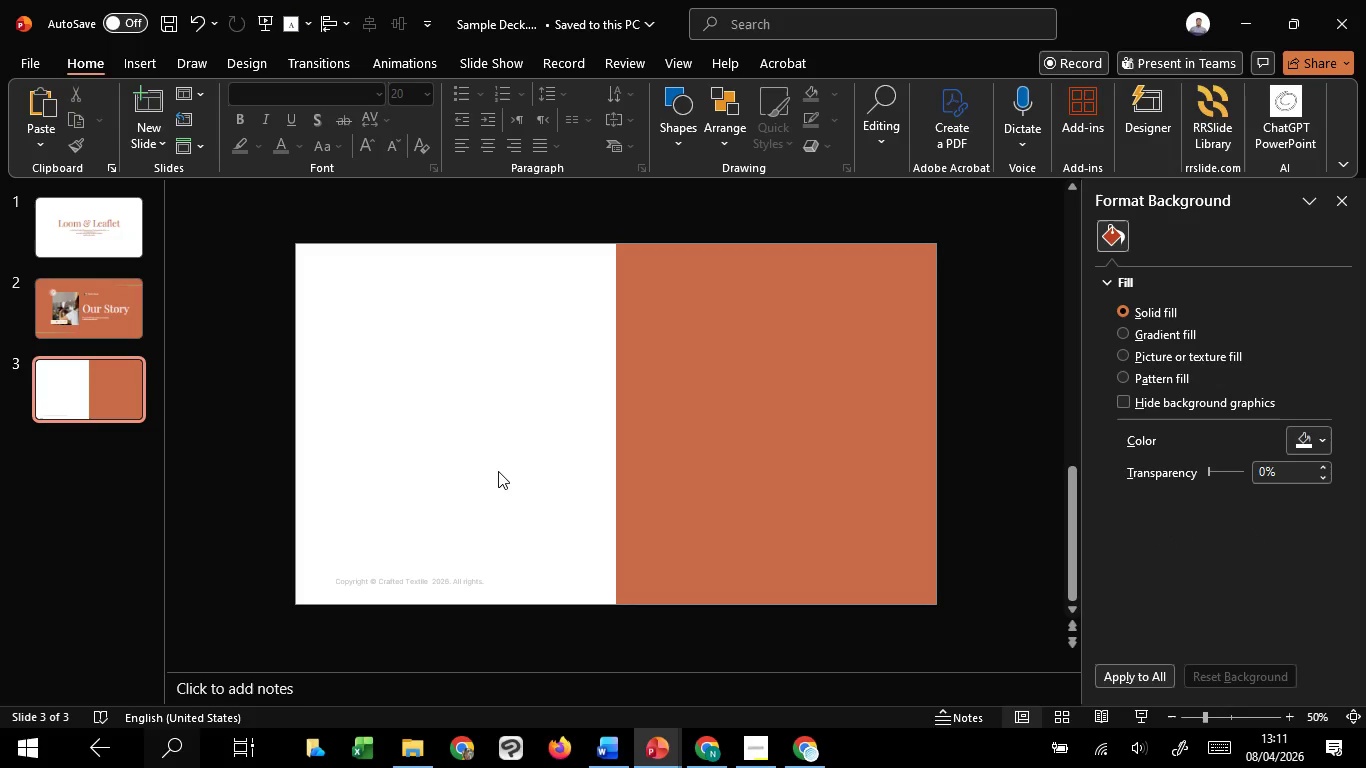 
scroll: coordinate [498, 471], scroll_direction: up, amount: 1.0
 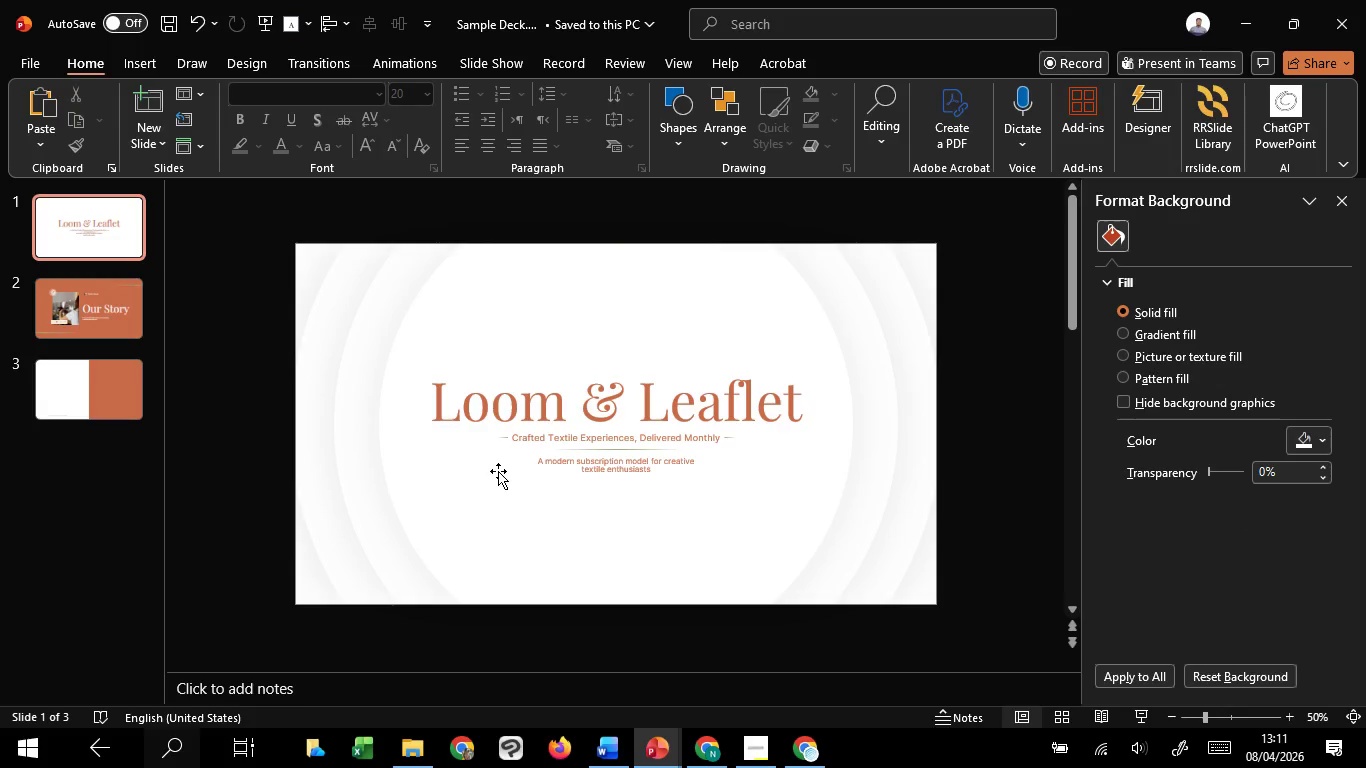 
scroll: coordinate [498, 471], scroll_direction: down, amount: 3.0
 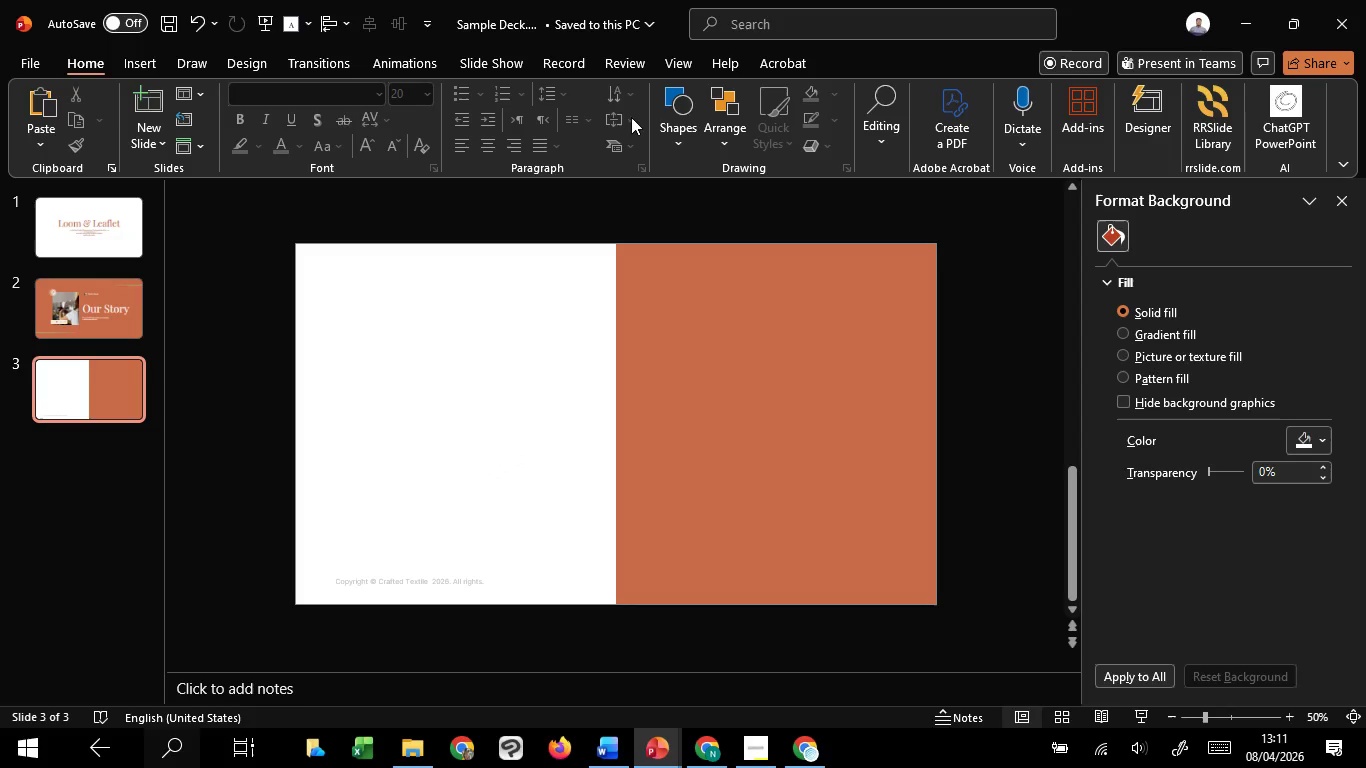 
left_click([664, 143])
 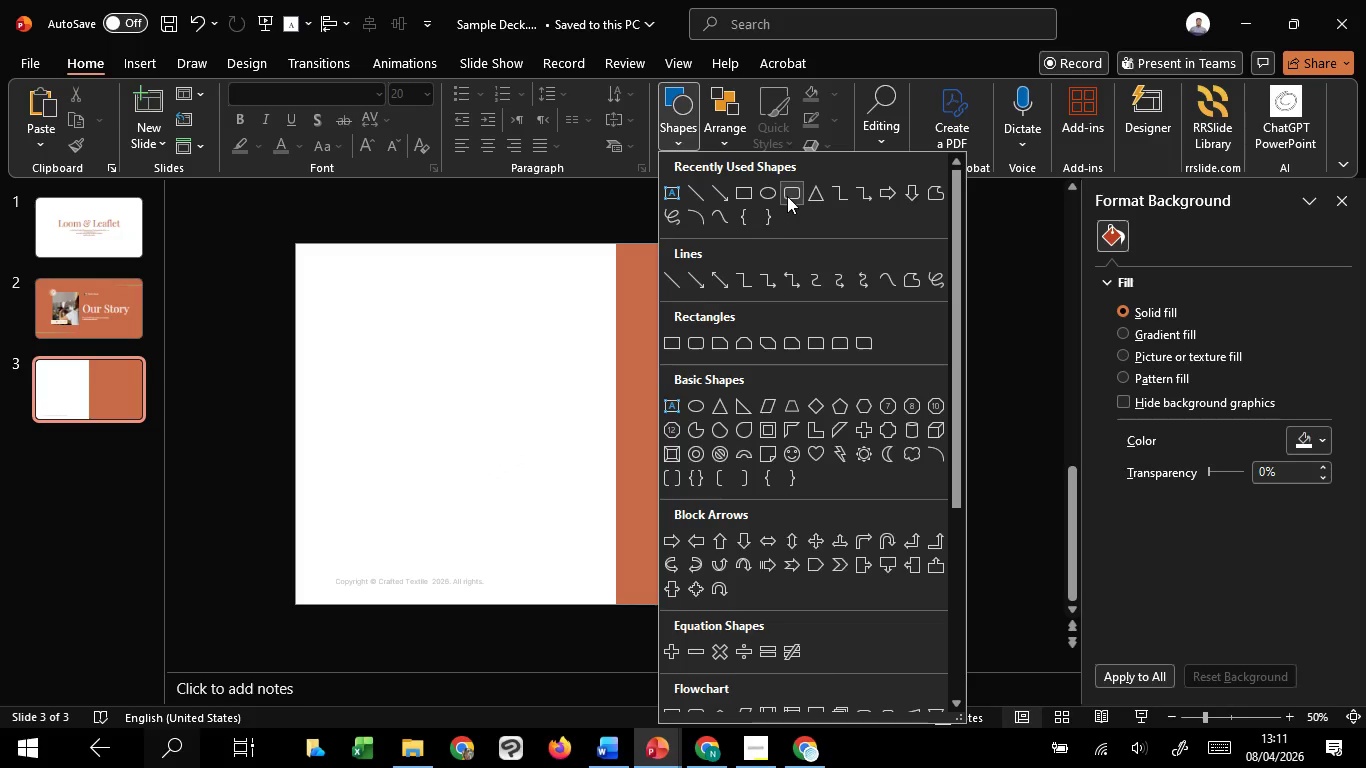 
left_click([790, 196])
 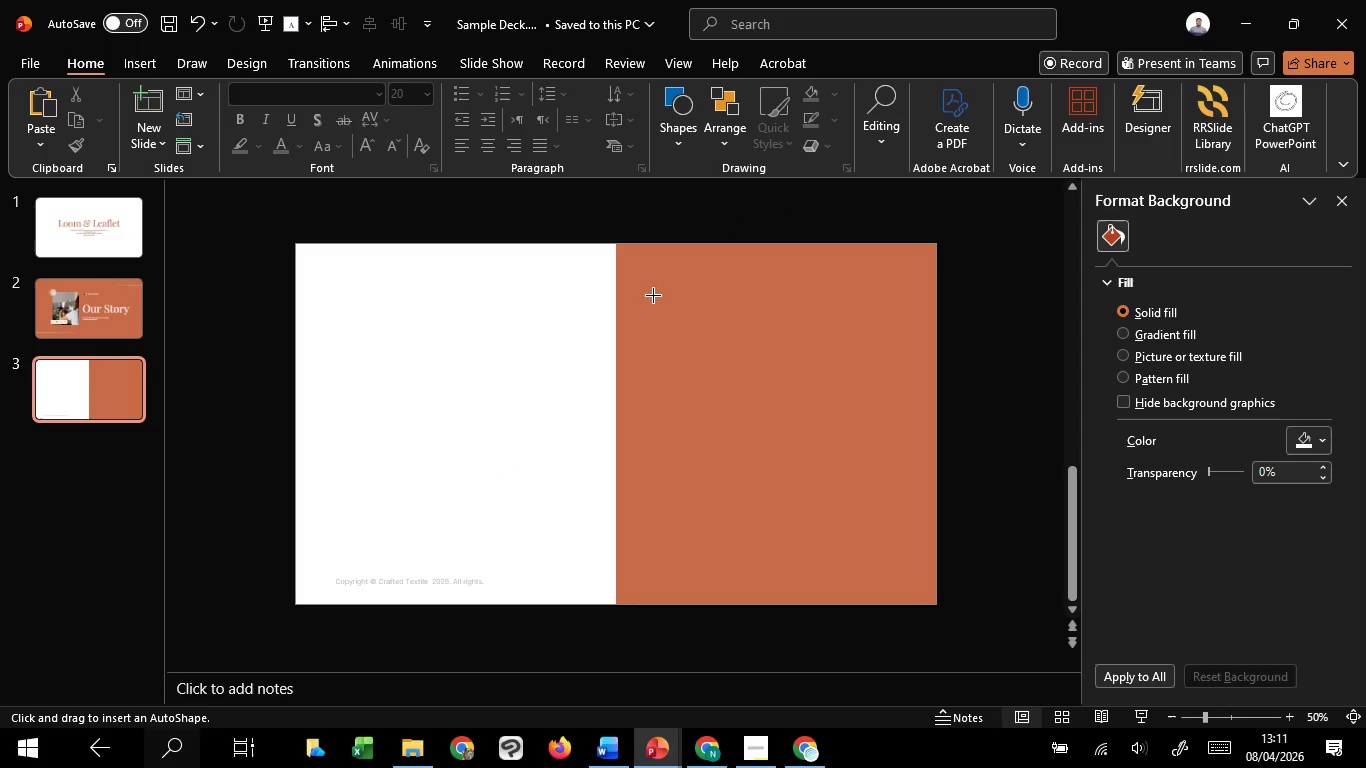 
hold_key(key=ControlLeft, duration=1.11)
hold_key(key=ShiftLeft, duration=0.89)
left_click_drag(start_coordinate=[653, 296], to_coordinate=[704, 309])
 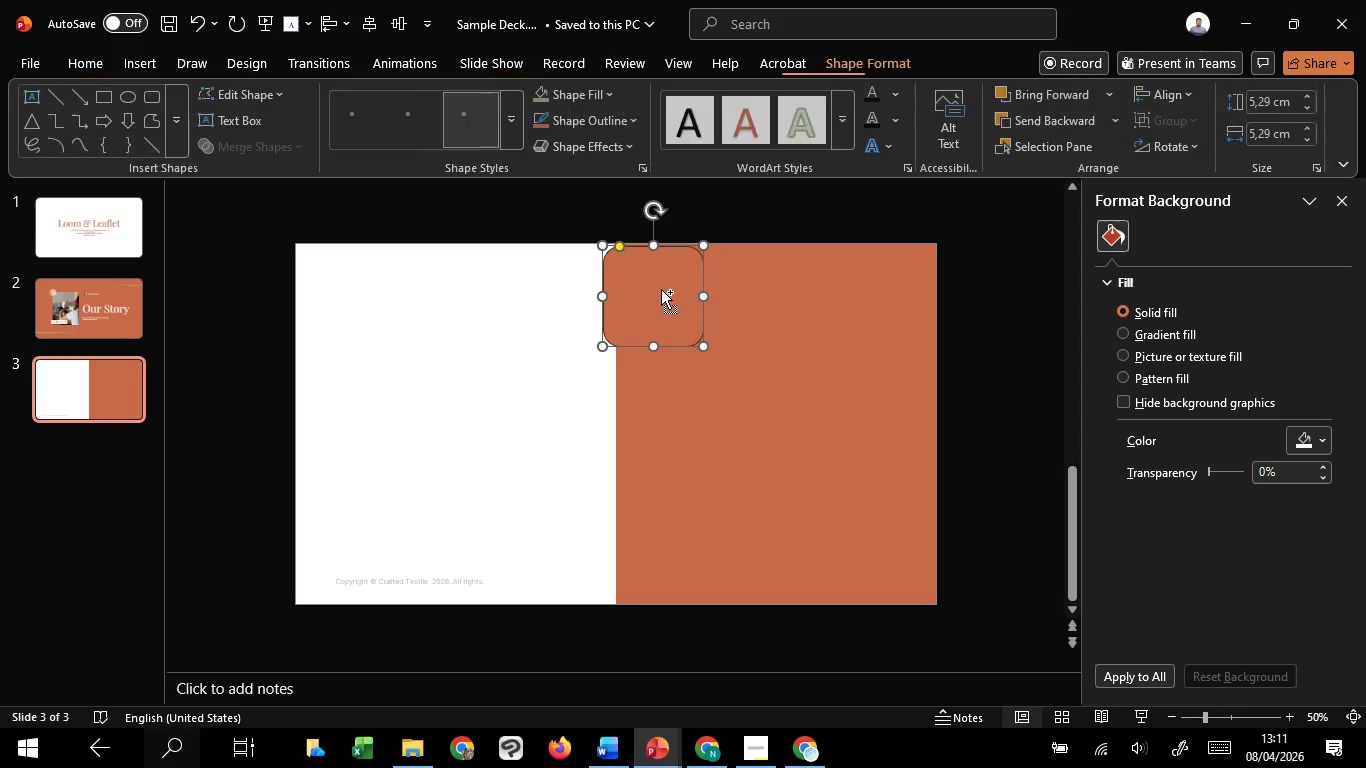 
left_click_drag(start_coordinate=[661, 289], to_coordinate=[733, 383])
 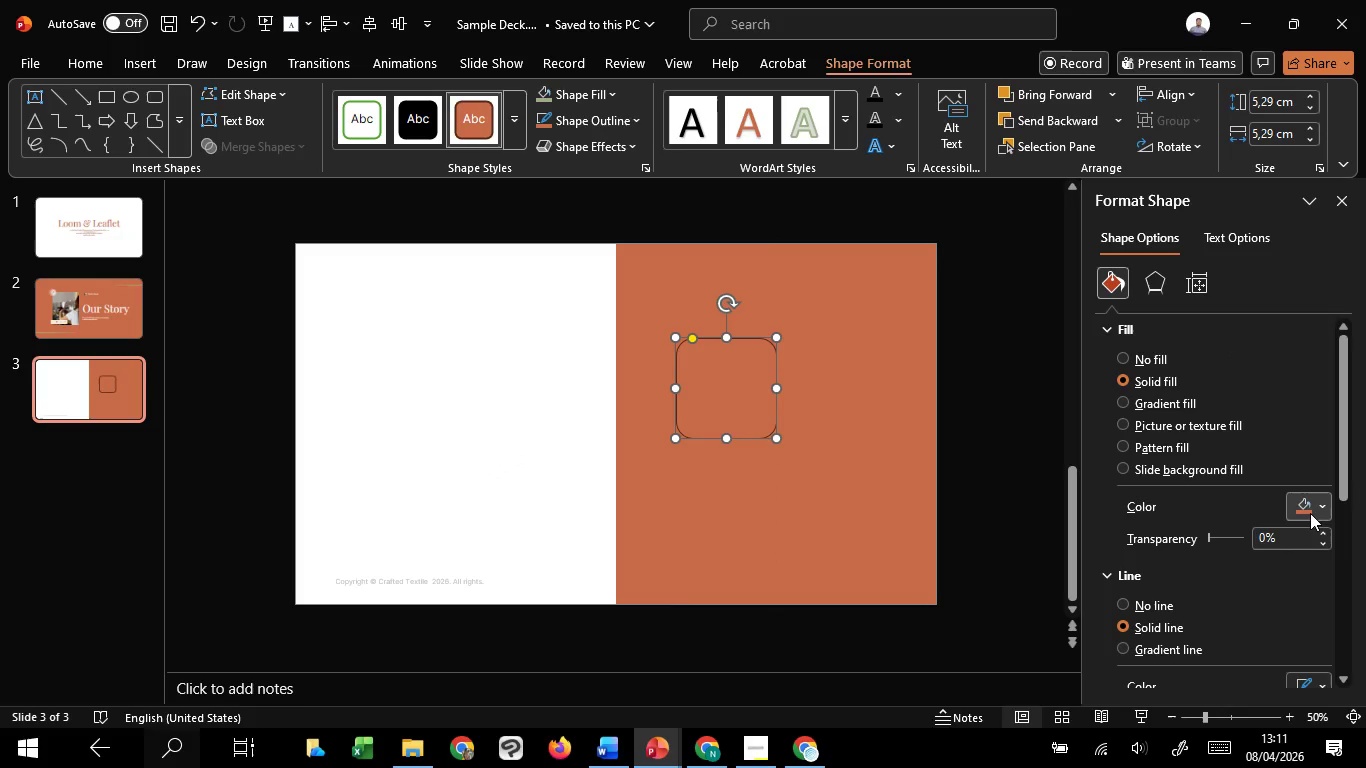 
left_click([1310, 512])
 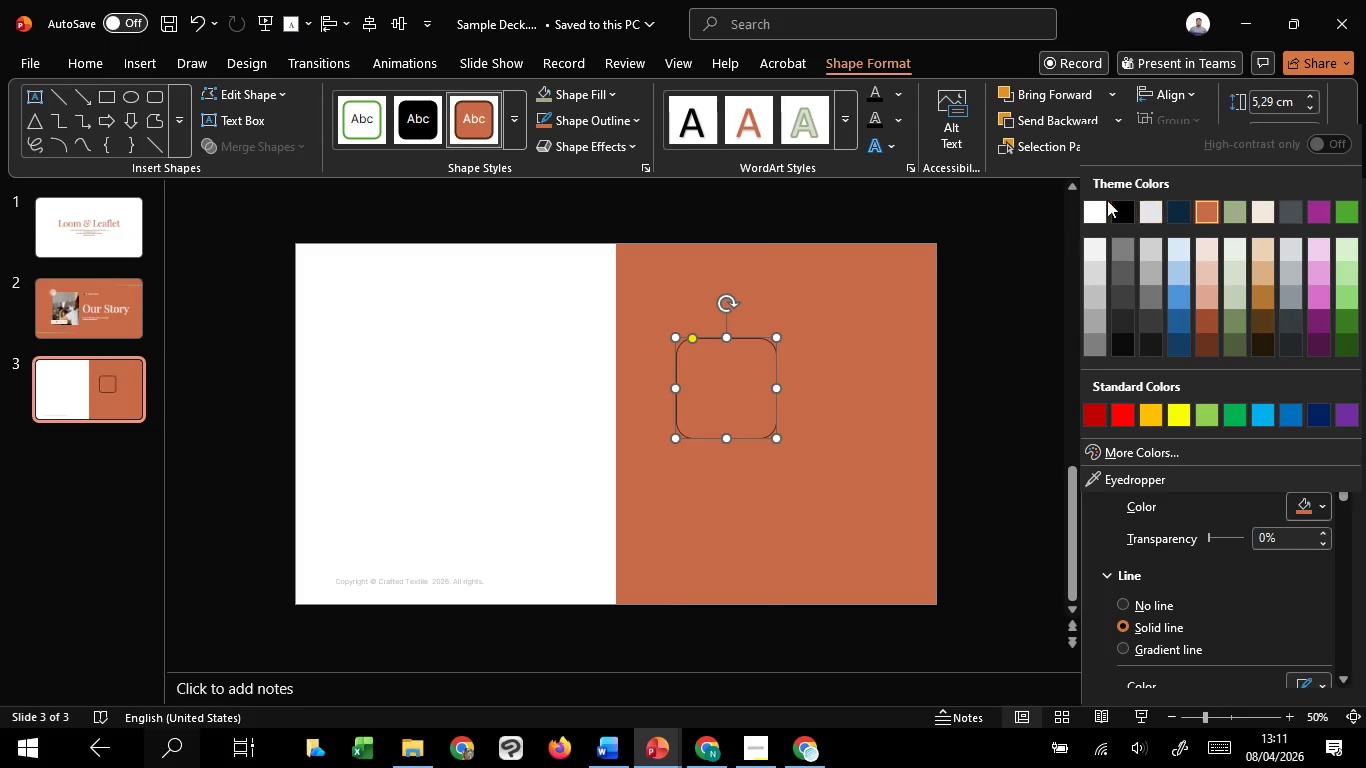 
left_click([1100, 202])
 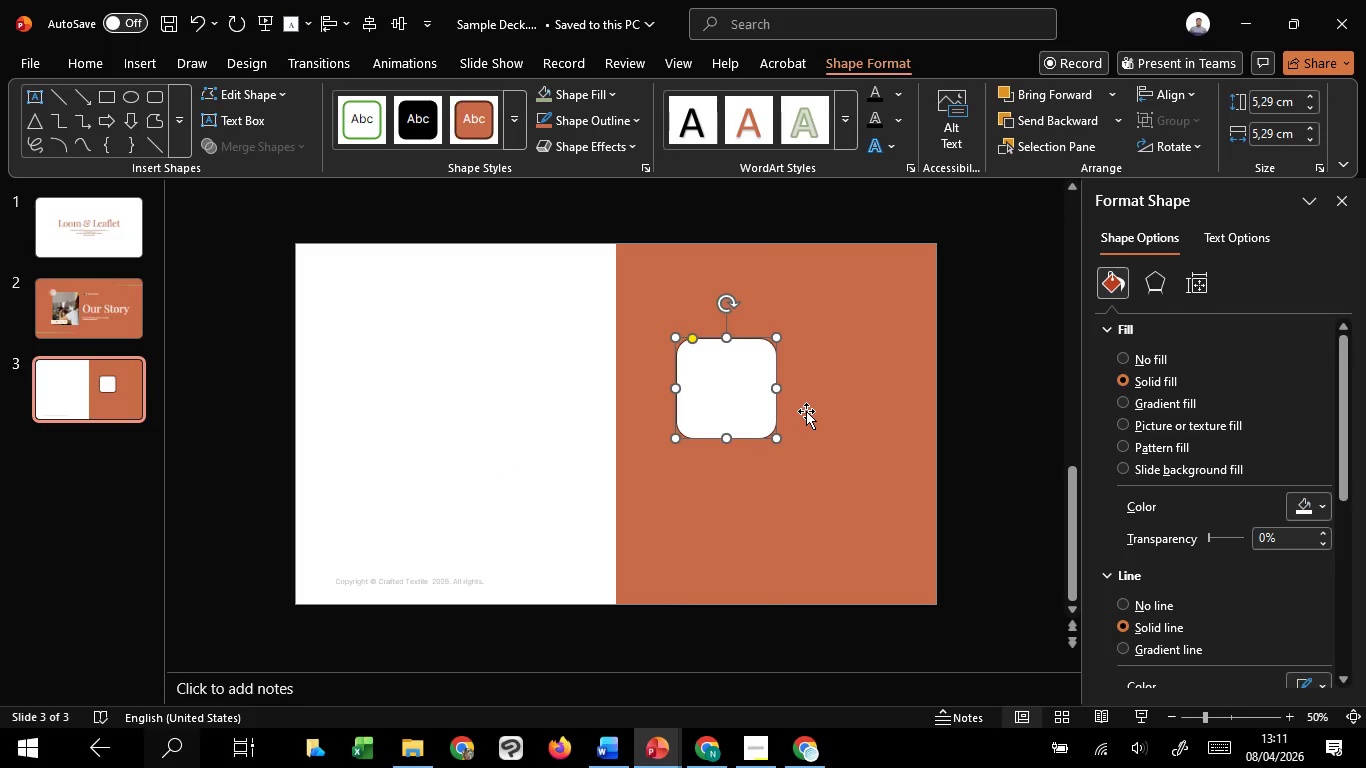 
key(Delete)
 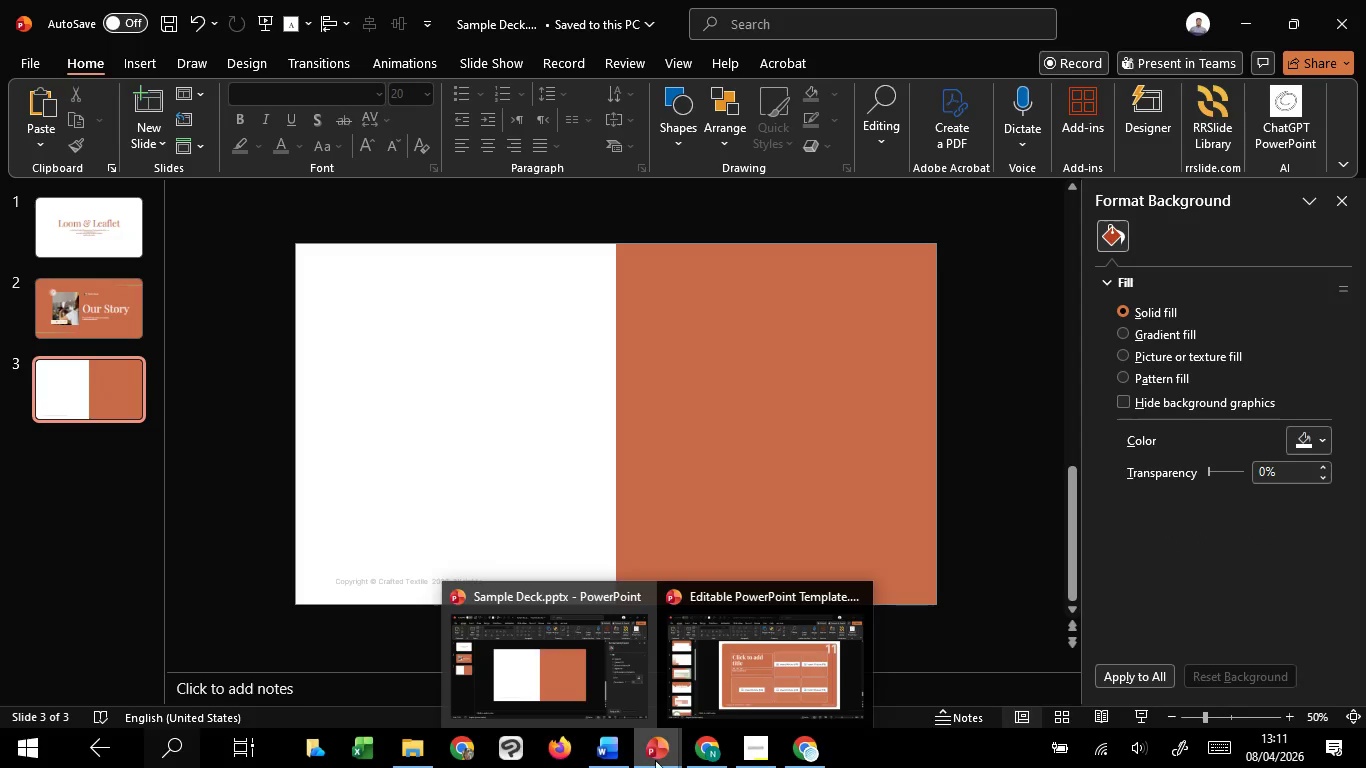 
left_click([714, 689])
 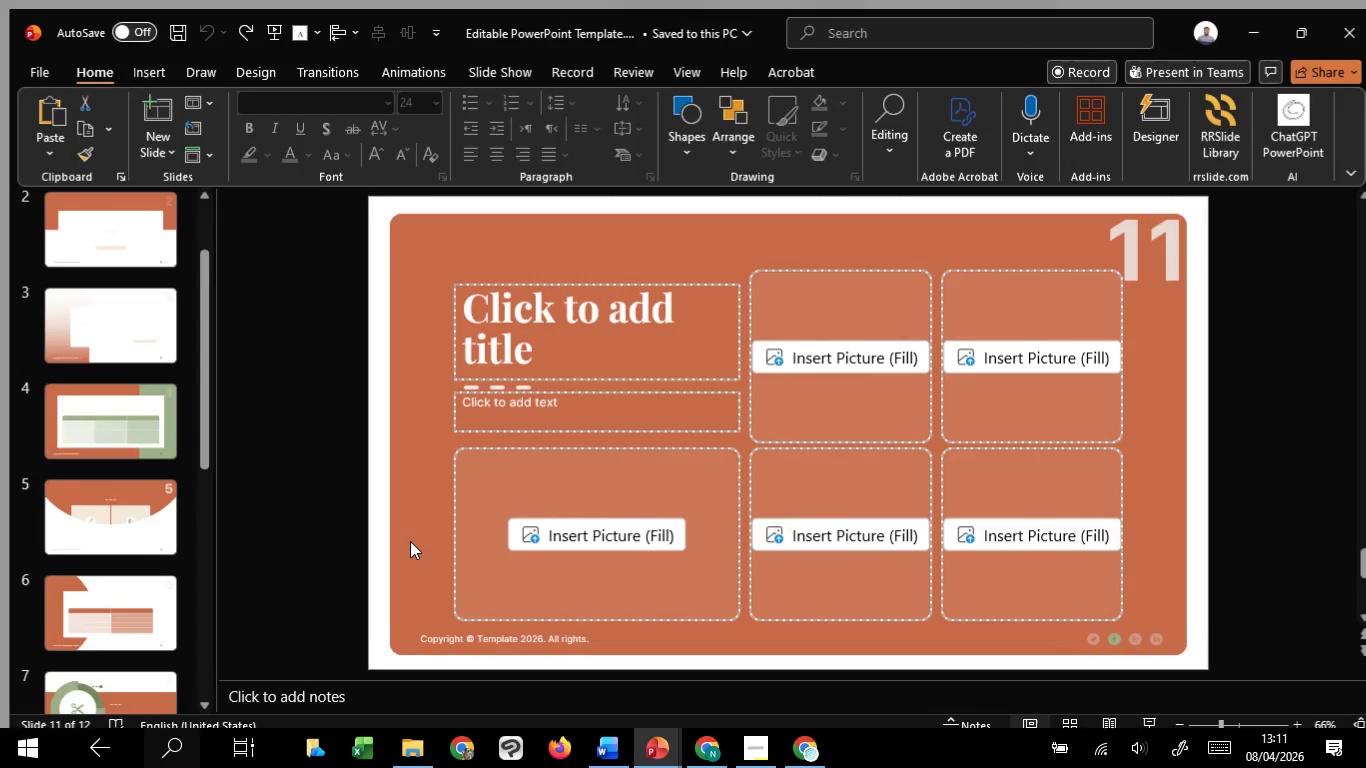 
scroll: coordinate [410, 541], scroll_direction: up, amount: 3.0
 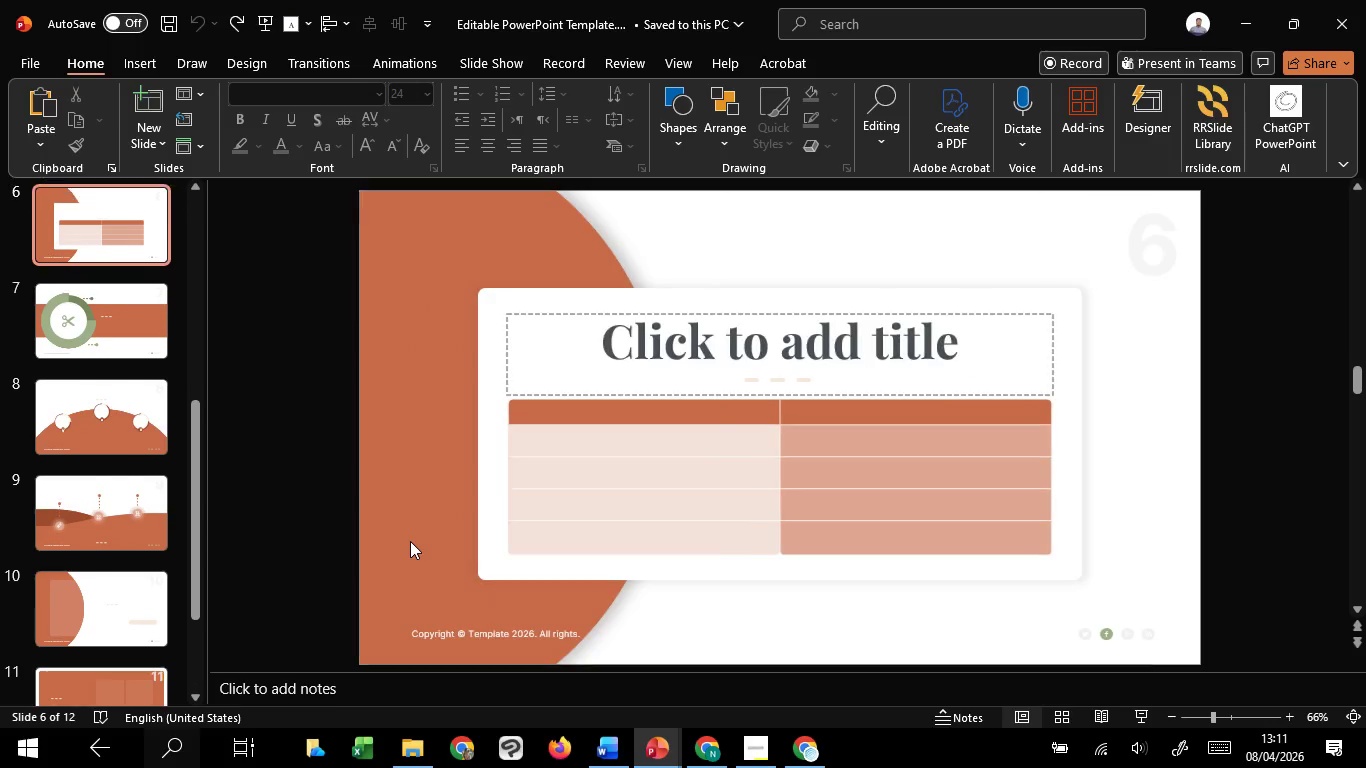 
scroll: coordinate [410, 541], scroll_direction: down, amount: 2.0
 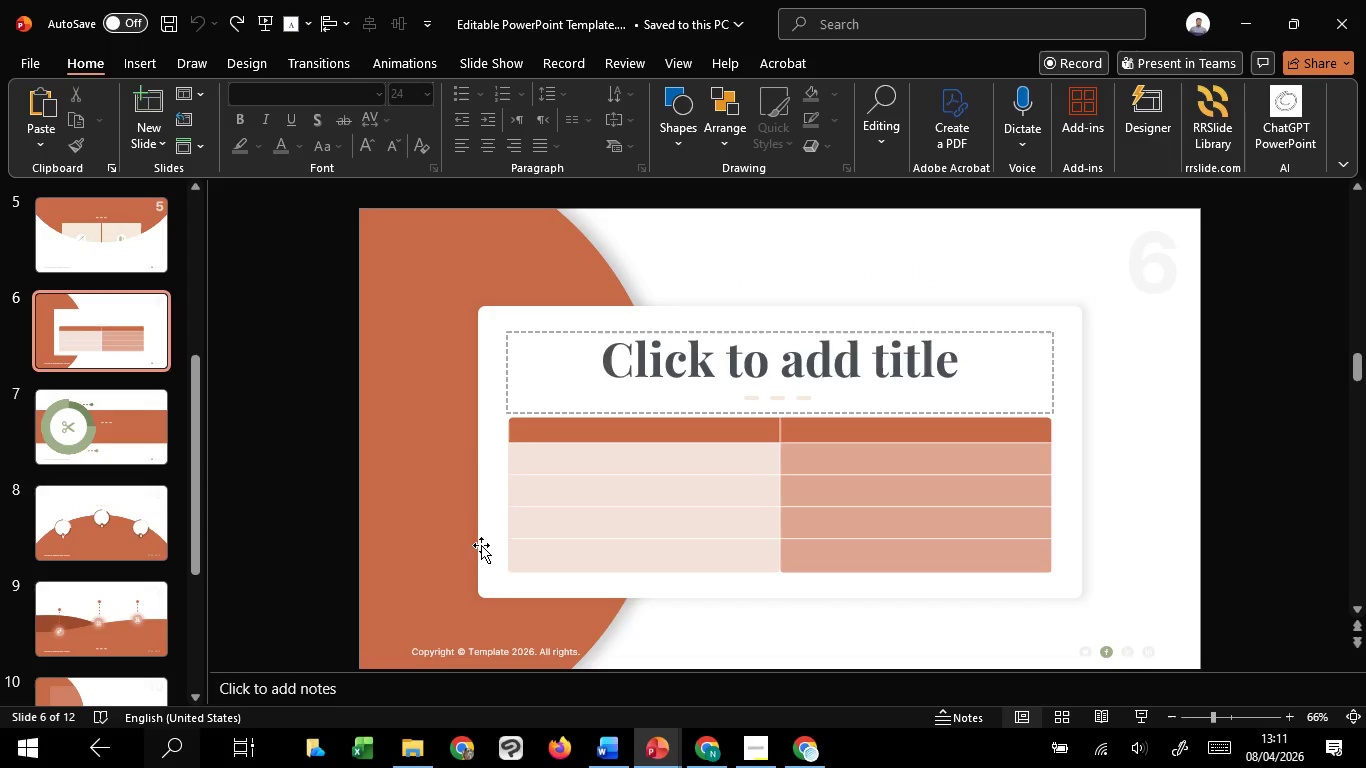 
left_click([484, 545])
 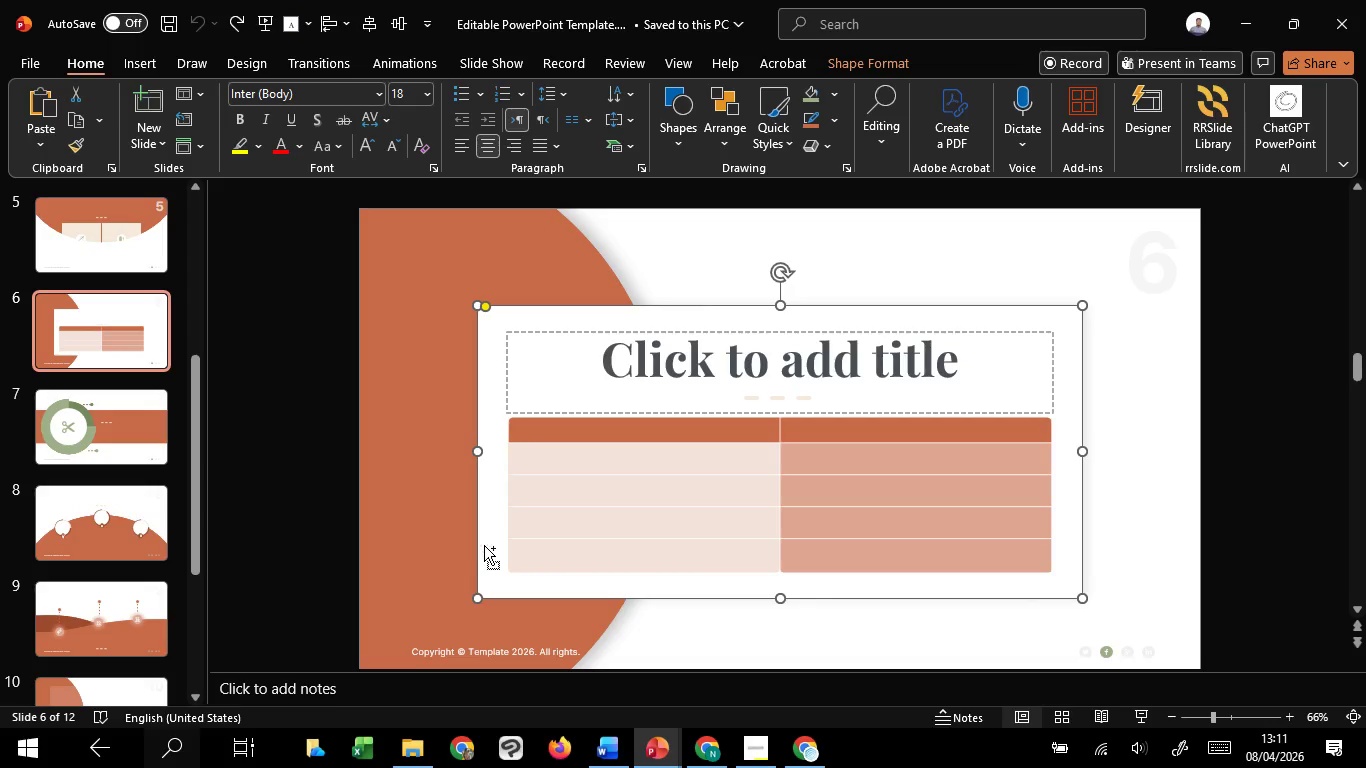 
key(Control+C)
 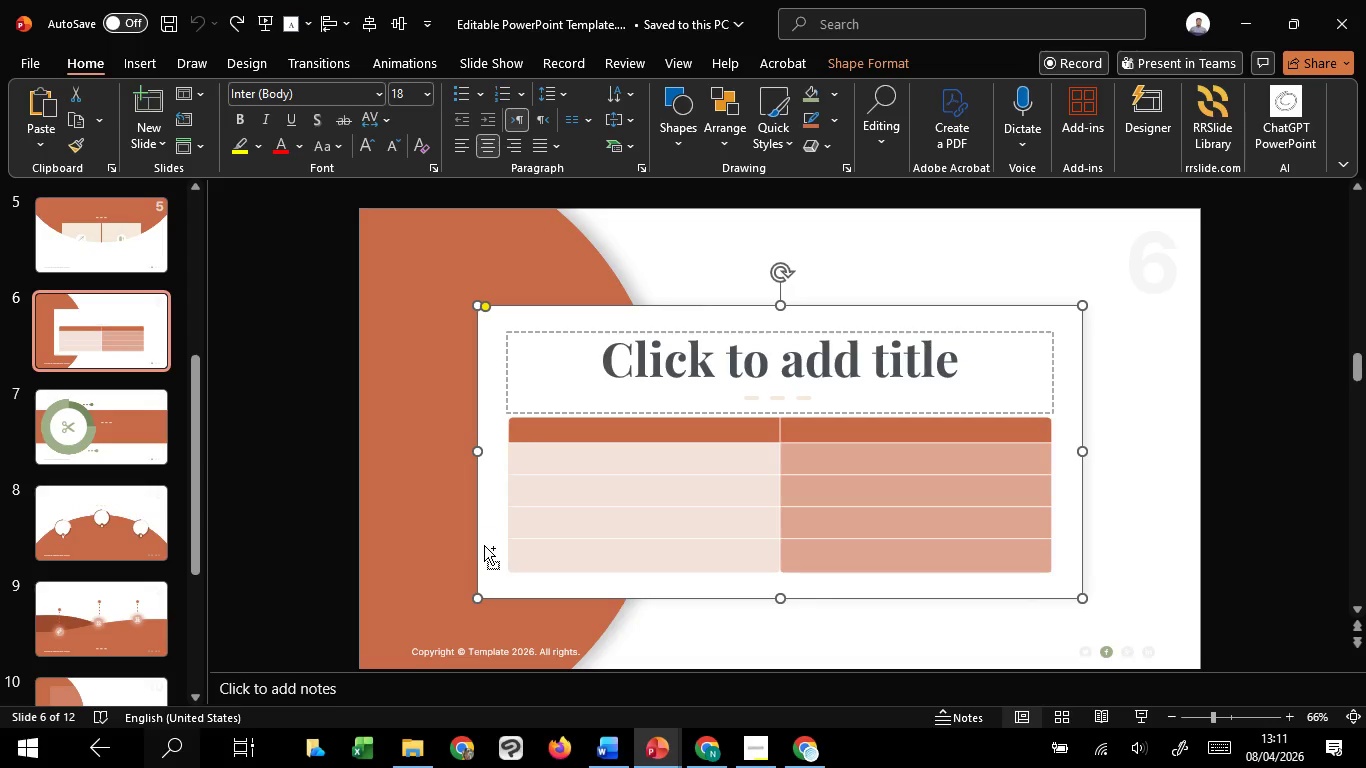 
key(Control+C)
 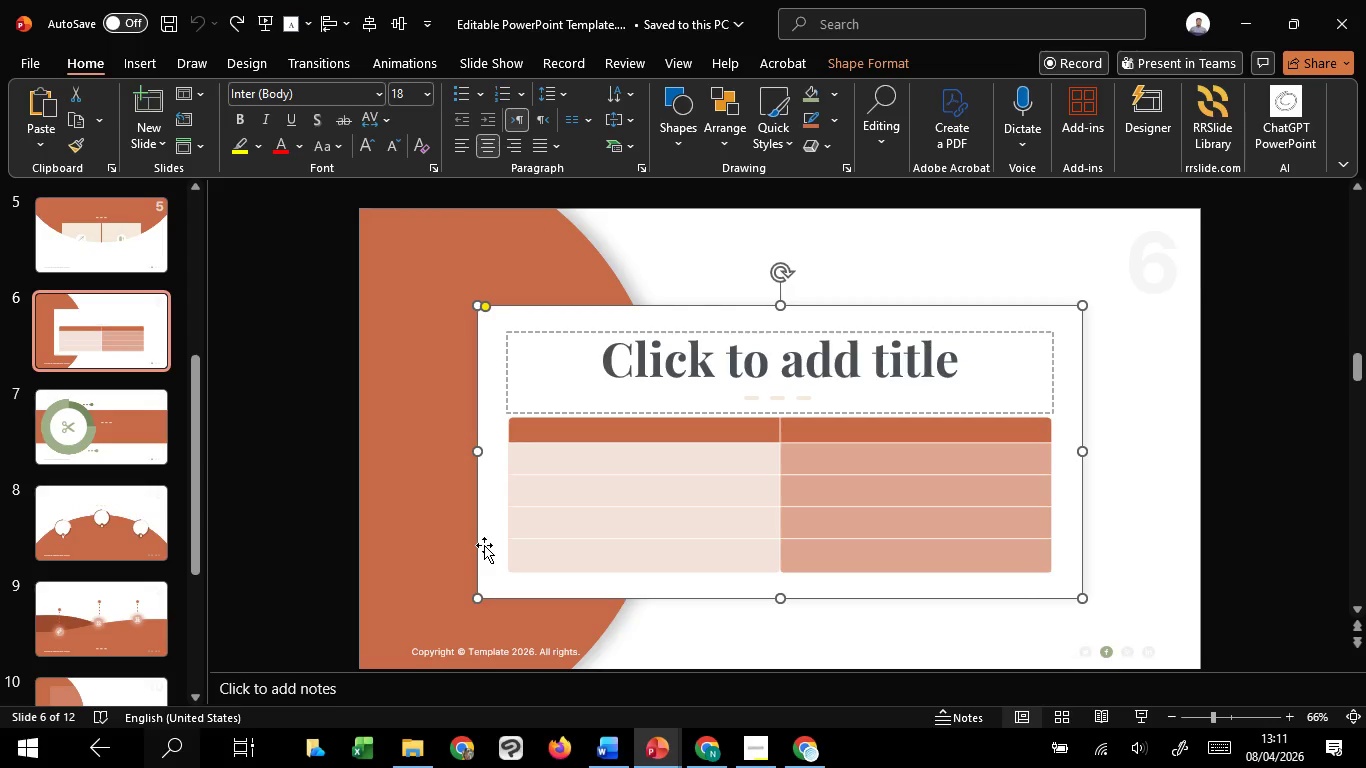 
scroll: coordinate [484, 545], scroll_direction: down, amount: 3.0
 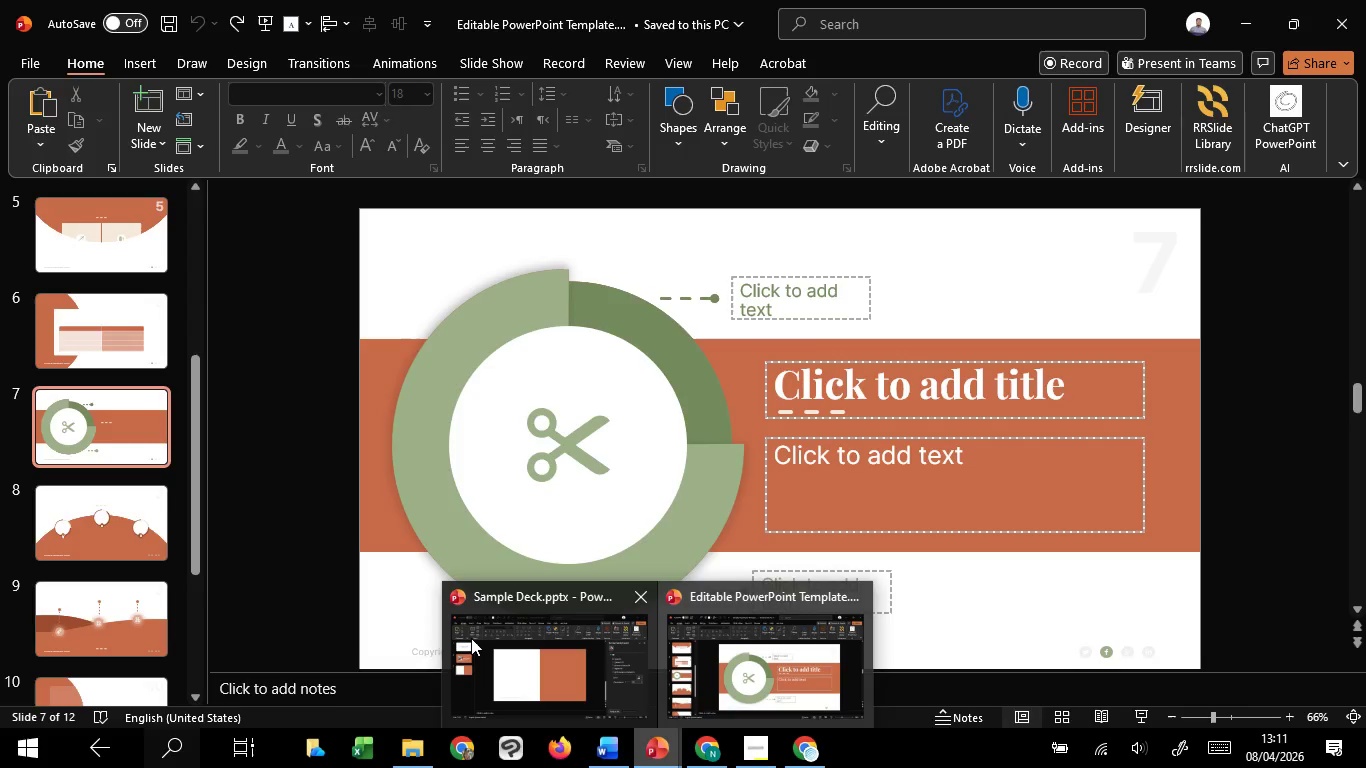 
left_click([519, 640])
 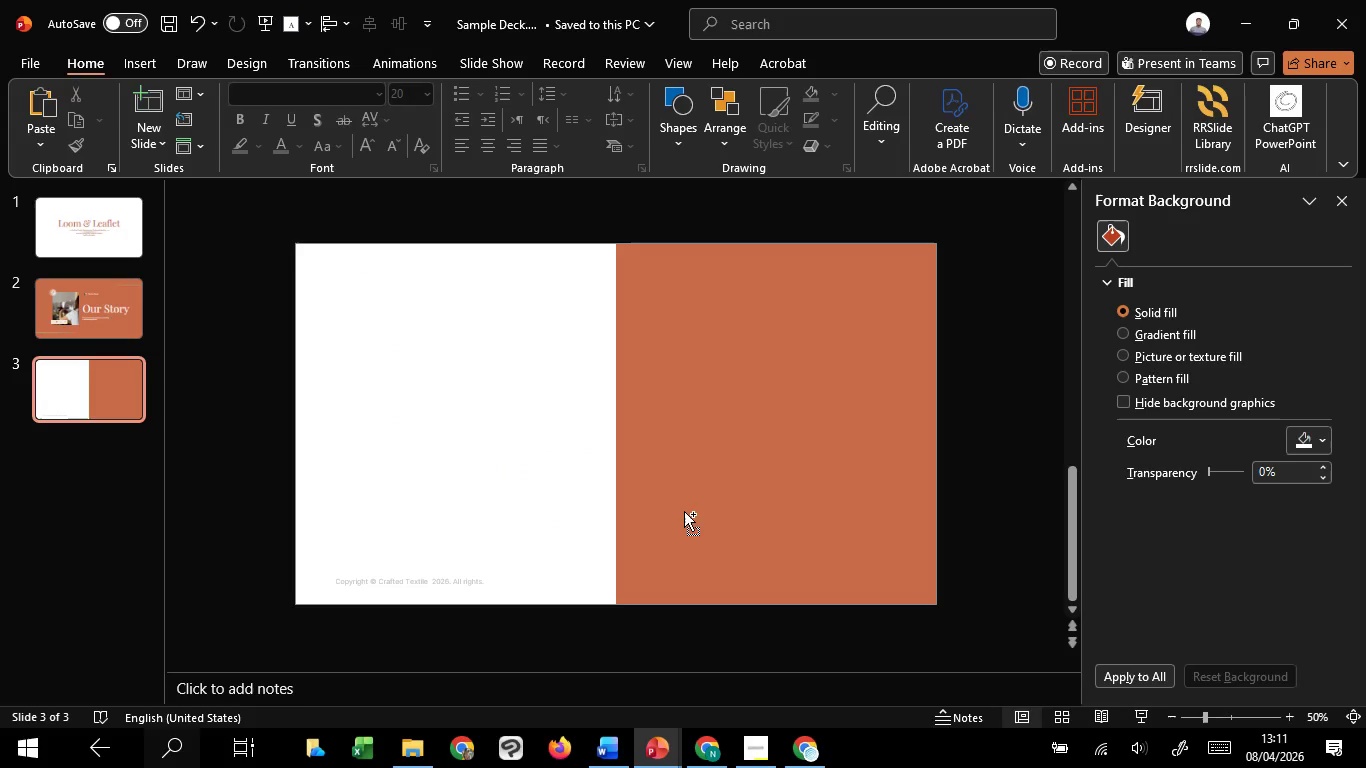 
key(Control+V)
 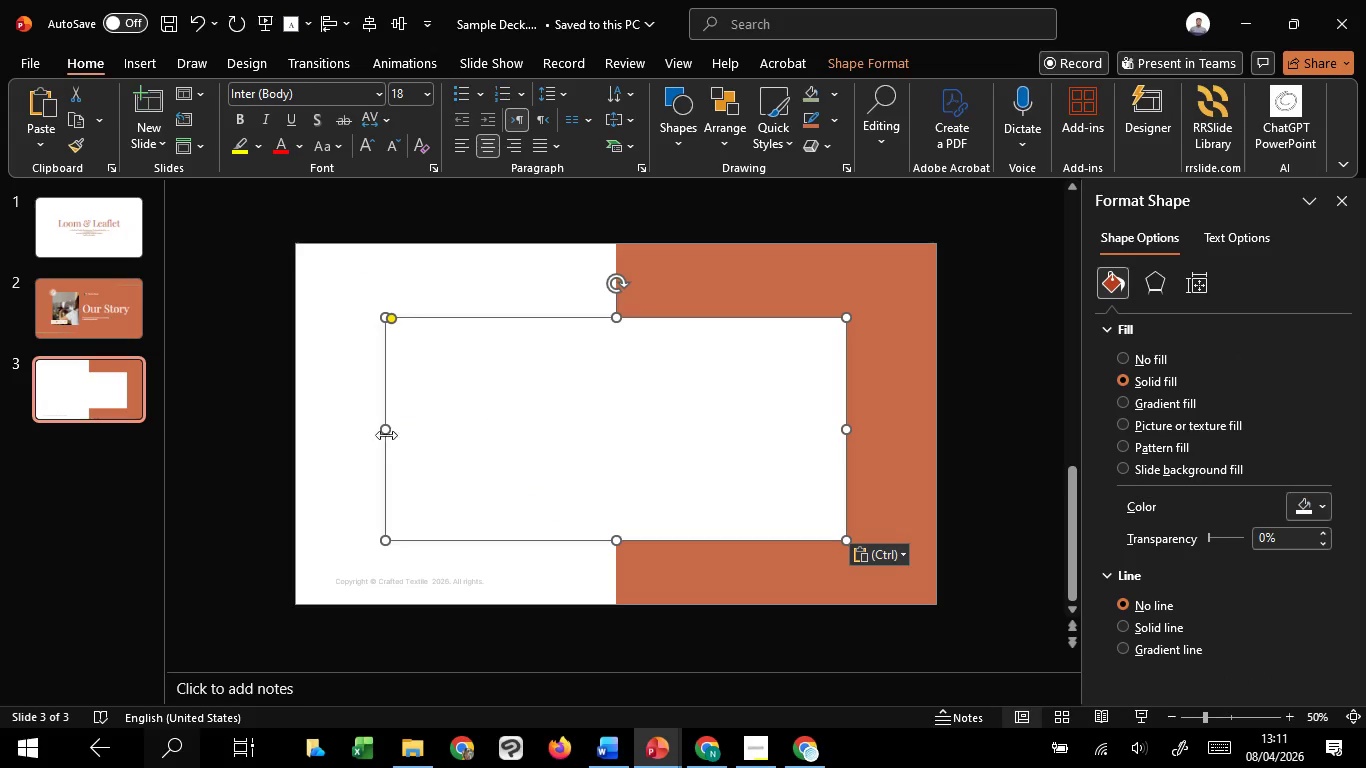 
hold_key(key=ControlLeft, duration=1.69)
hold_key(key=ShiftLeft, duration=1.5)
left_click_drag(start_coordinate=[390, 541], to_coordinate=[534, 440])
 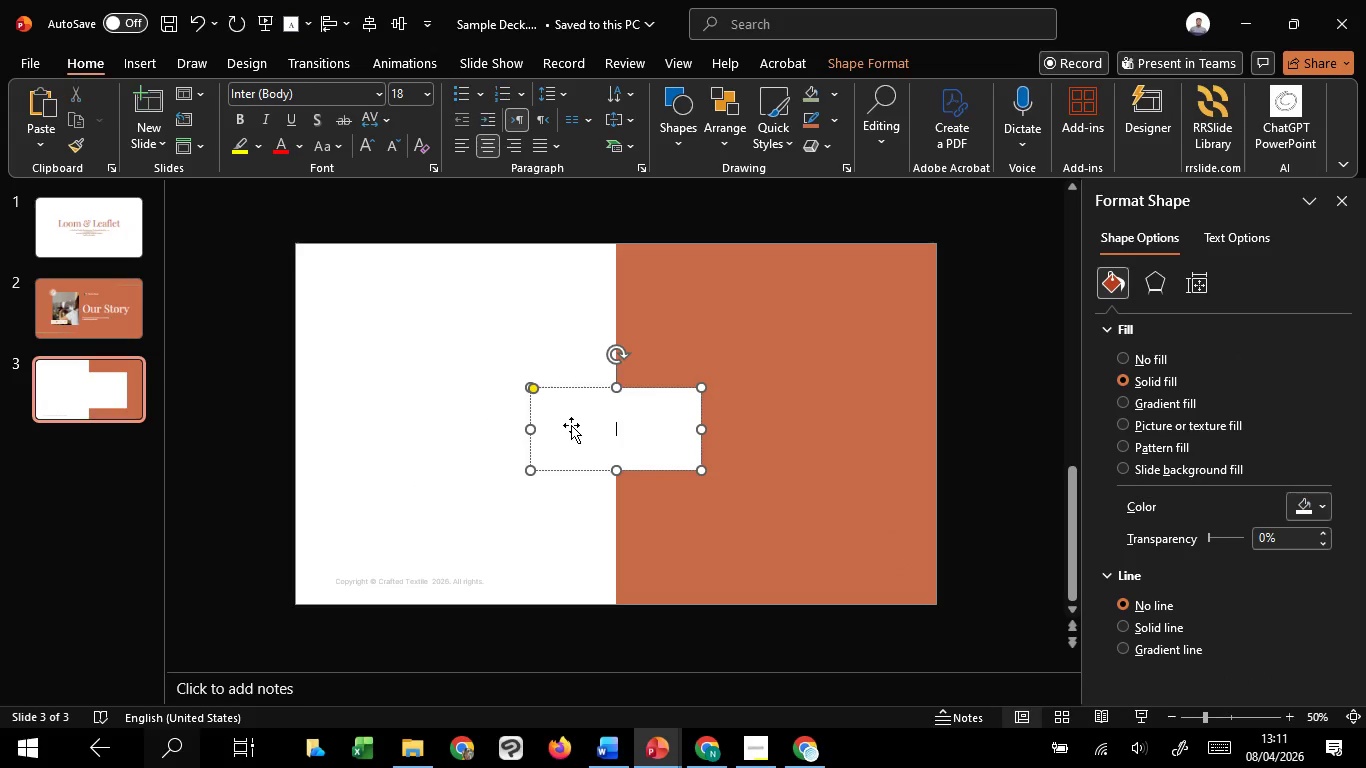 
left_click_drag(start_coordinate=[572, 425], to_coordinate=[689, 357])
 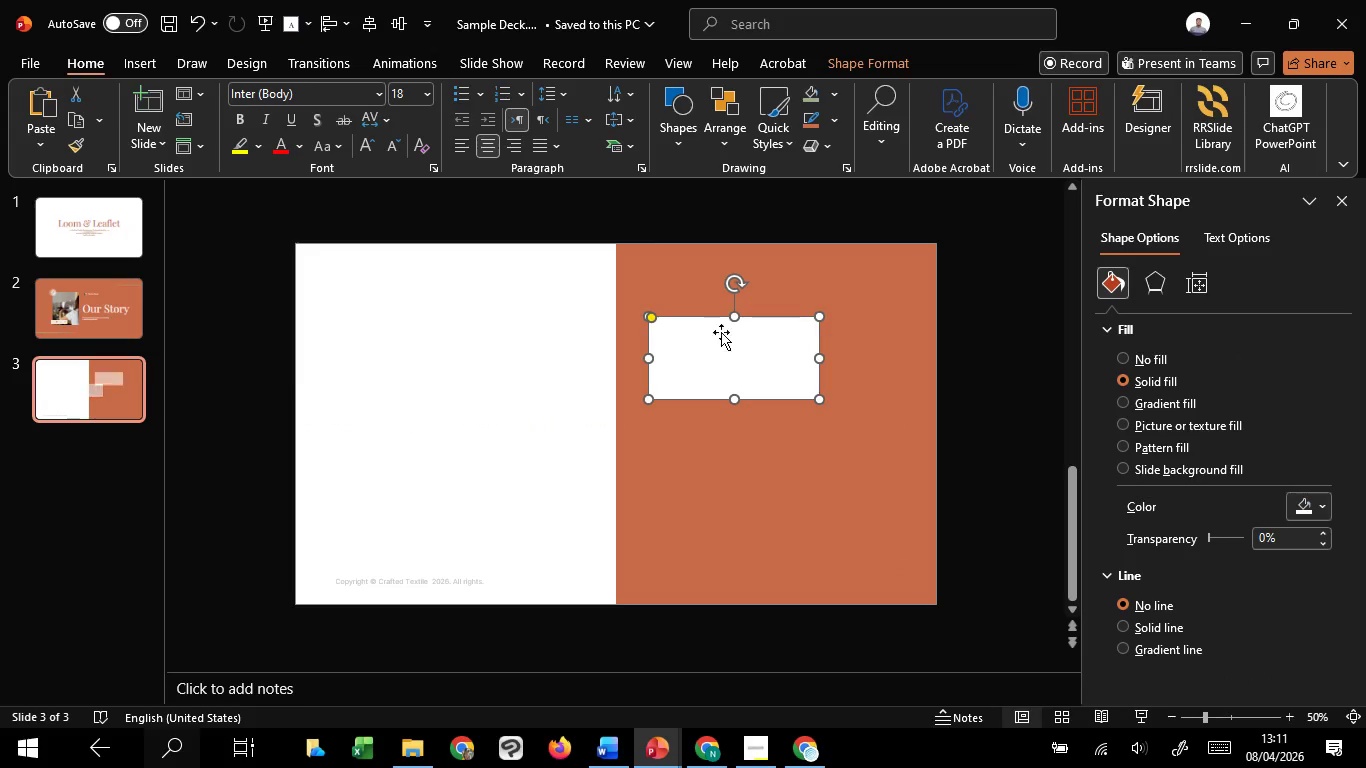 
hold_key(key=ControlLeft, duration=1.92)
hold_key(key=ShiftLeft, duration=1.51)
left_click_drag(start_coordinate=[735, 315], to_coordinate=[741, 337])
 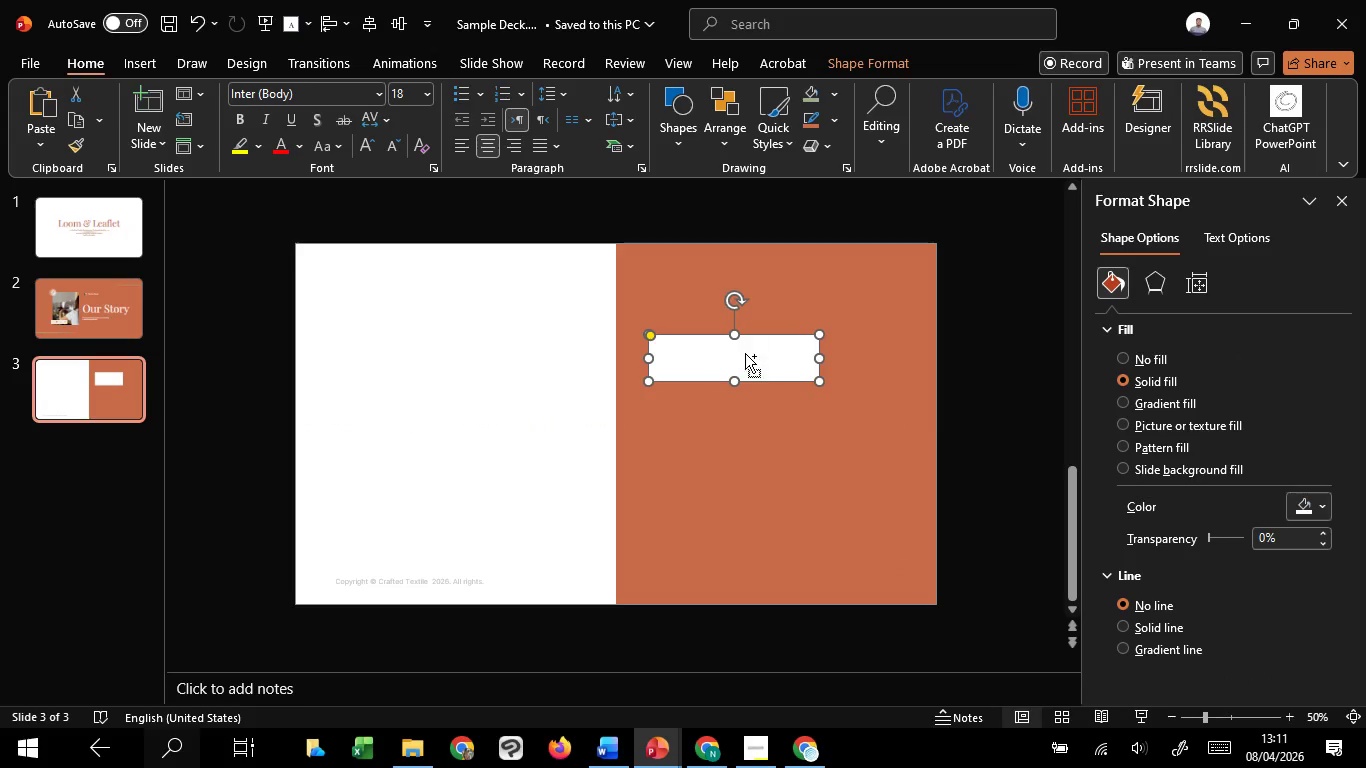 
key(Control+Shift+ShiftLeft)
 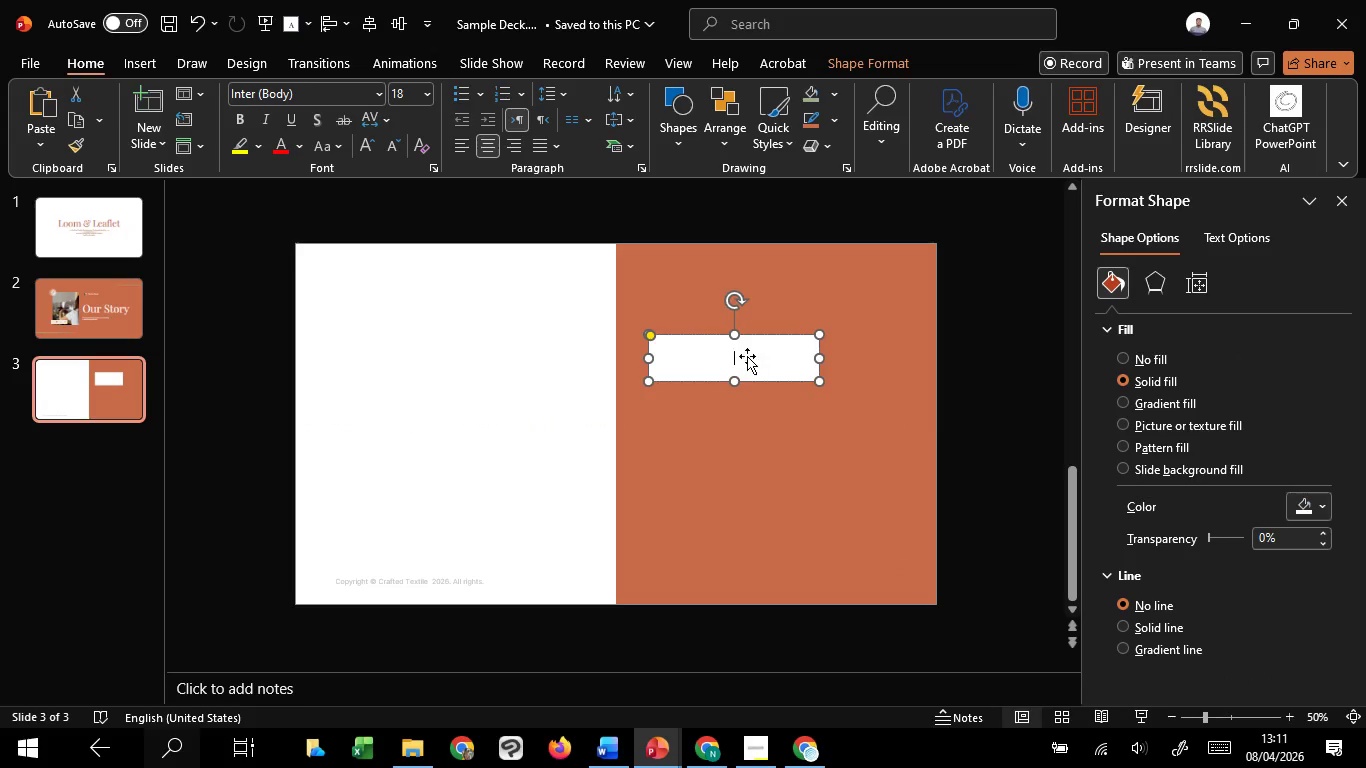 
key(Control+Shift+ShiftLeft)
 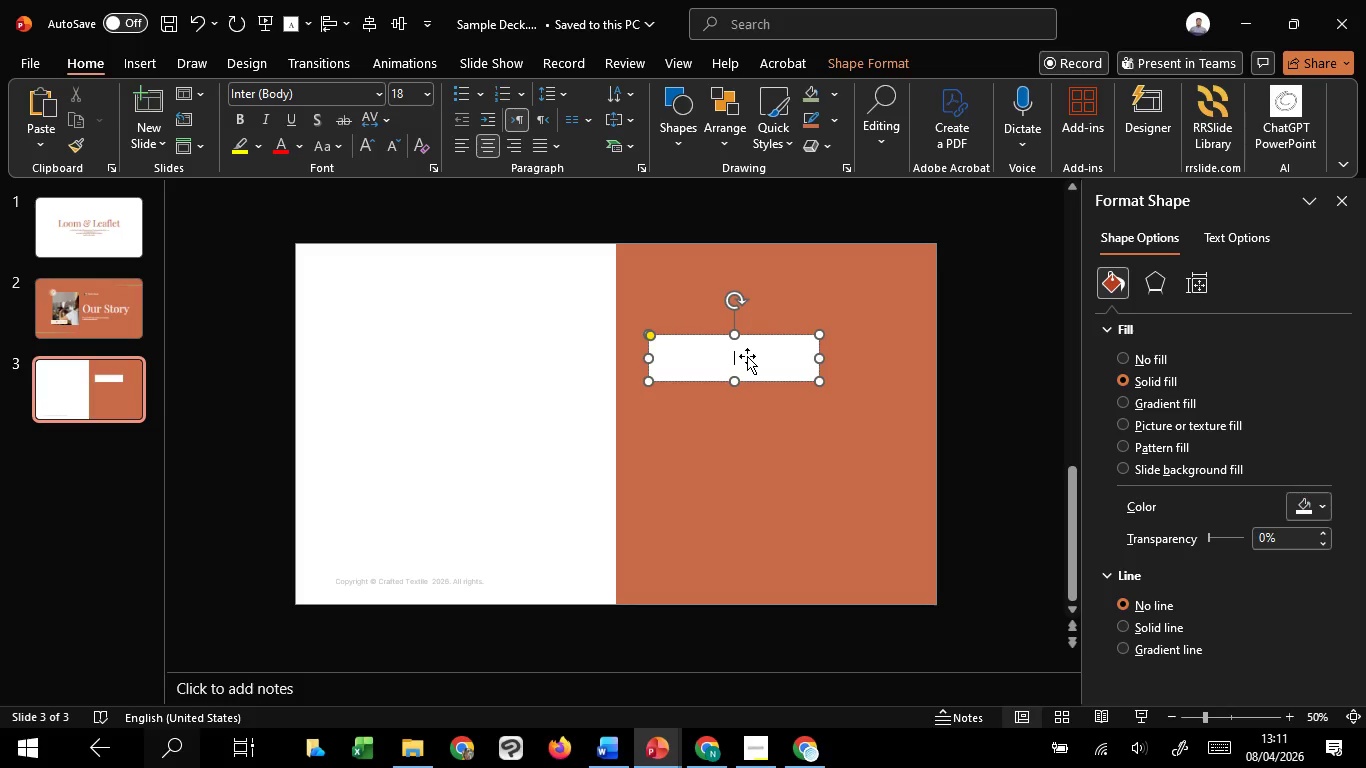 
left_click_drag(start_coordinate=[748, 356], to_coordinate=[738, 363])
 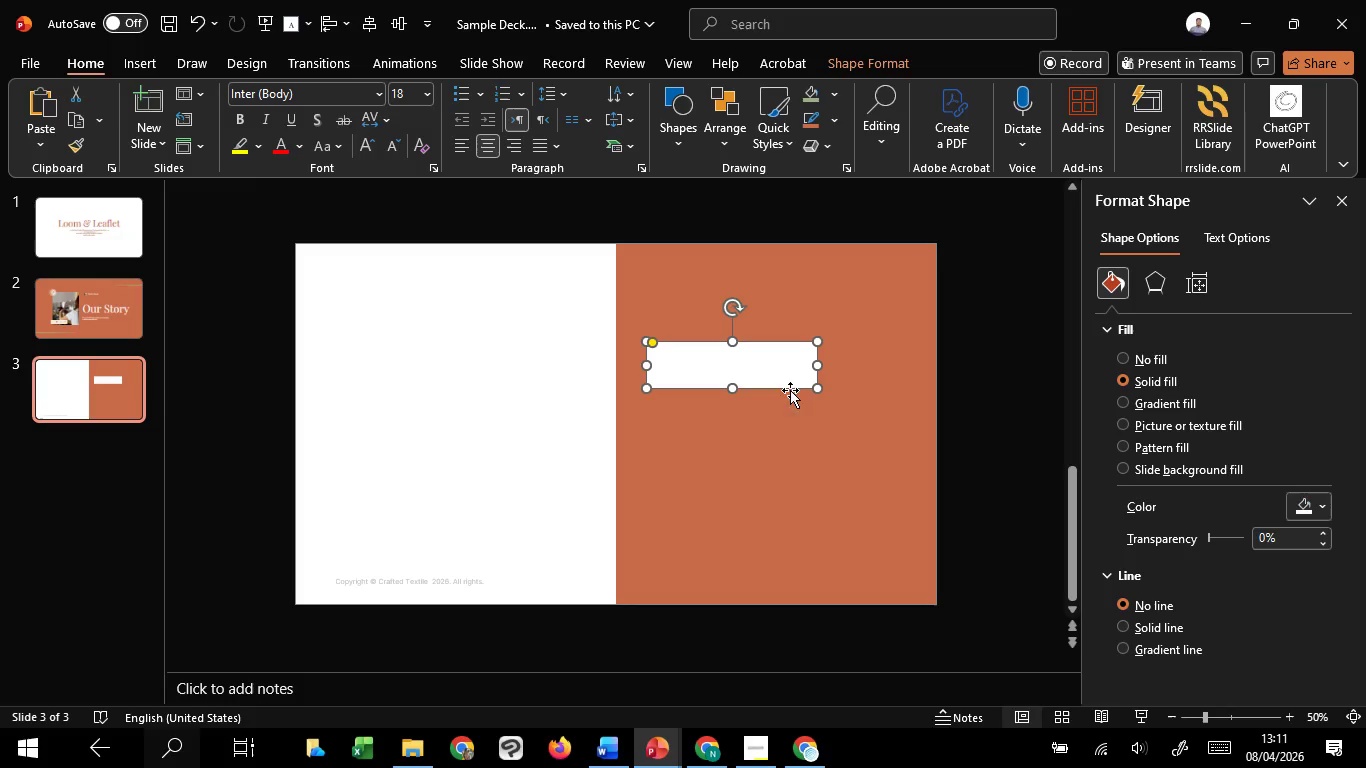 
left_click_drag(start_coordinate=[816, 367], to_coordinate=[905, 374])
 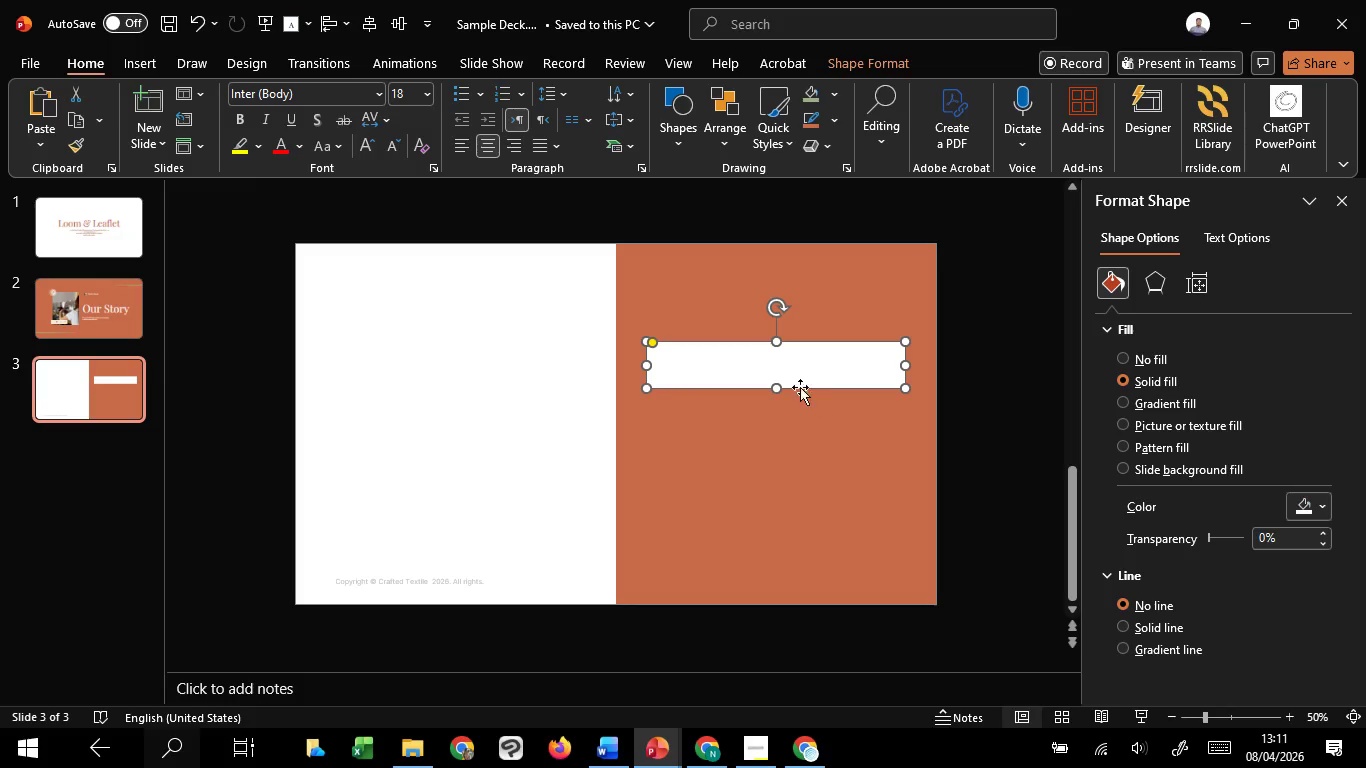 
hold_key(key=ControlLeft, duration=1.47)
hold_key(key=ShiftLeft, duration=1.31)
left_click_drag(start_coordinate=[803, 377], to_coordinate=[811, 436])
 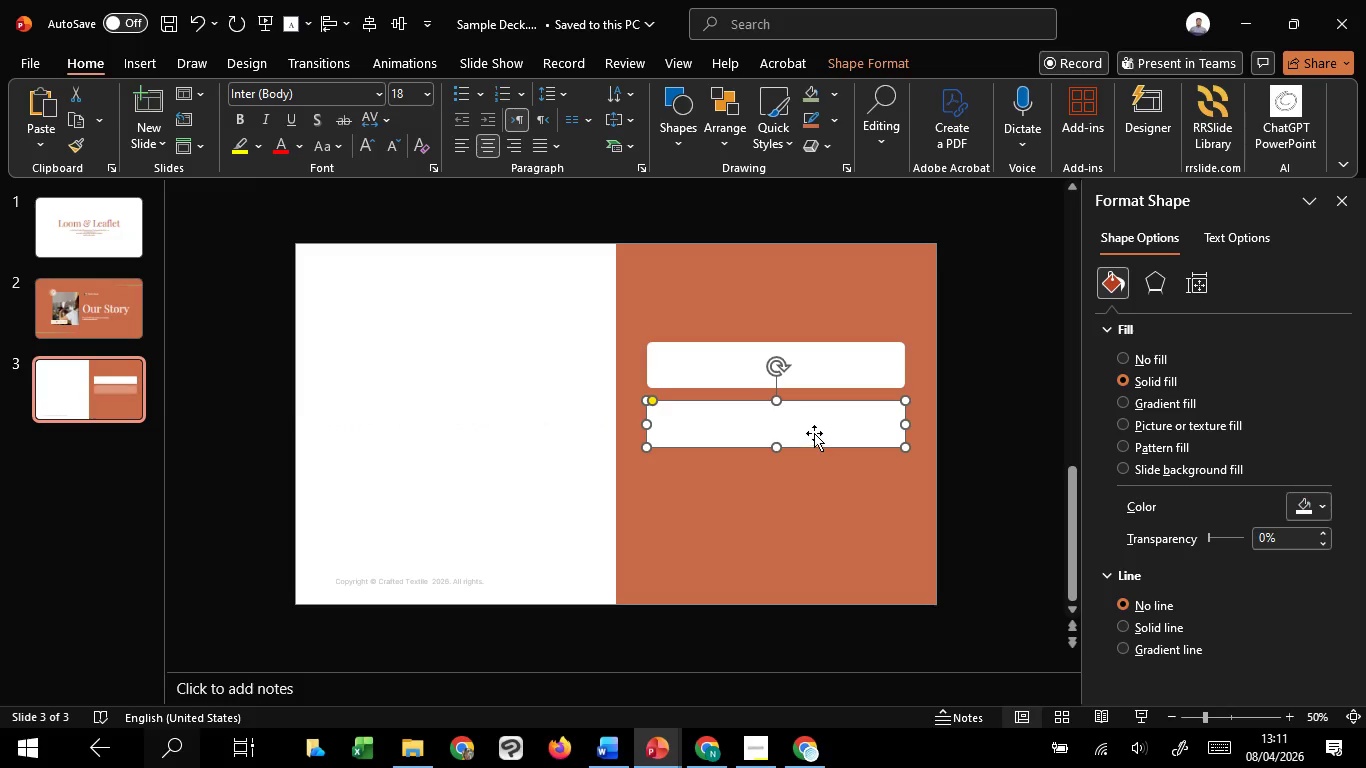 
hold_key(key=ControlLeft, duration=3.36)
left_click_drag(start_coordinate=[814, 433], to_coordinate=[819, 495])
 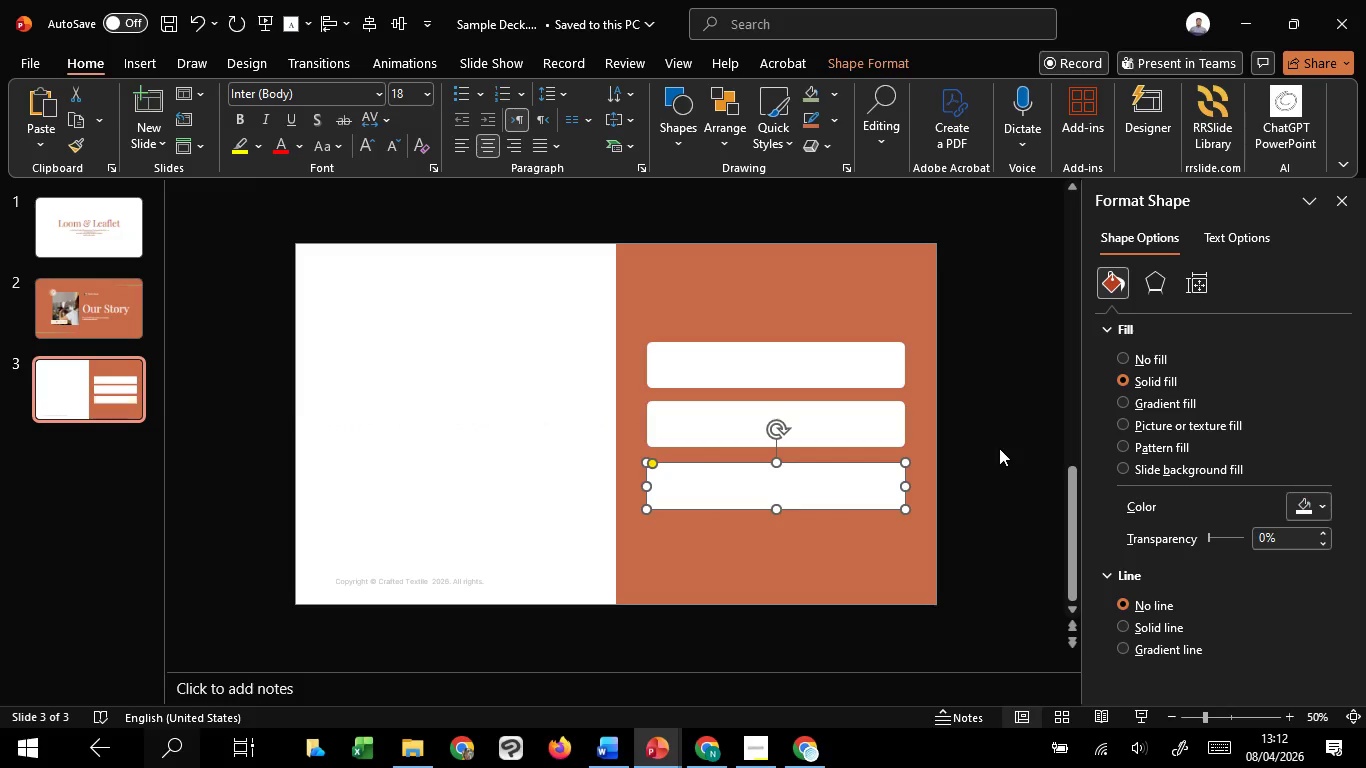 
hold_key(key=ShiftLeft, duration=1.52)
 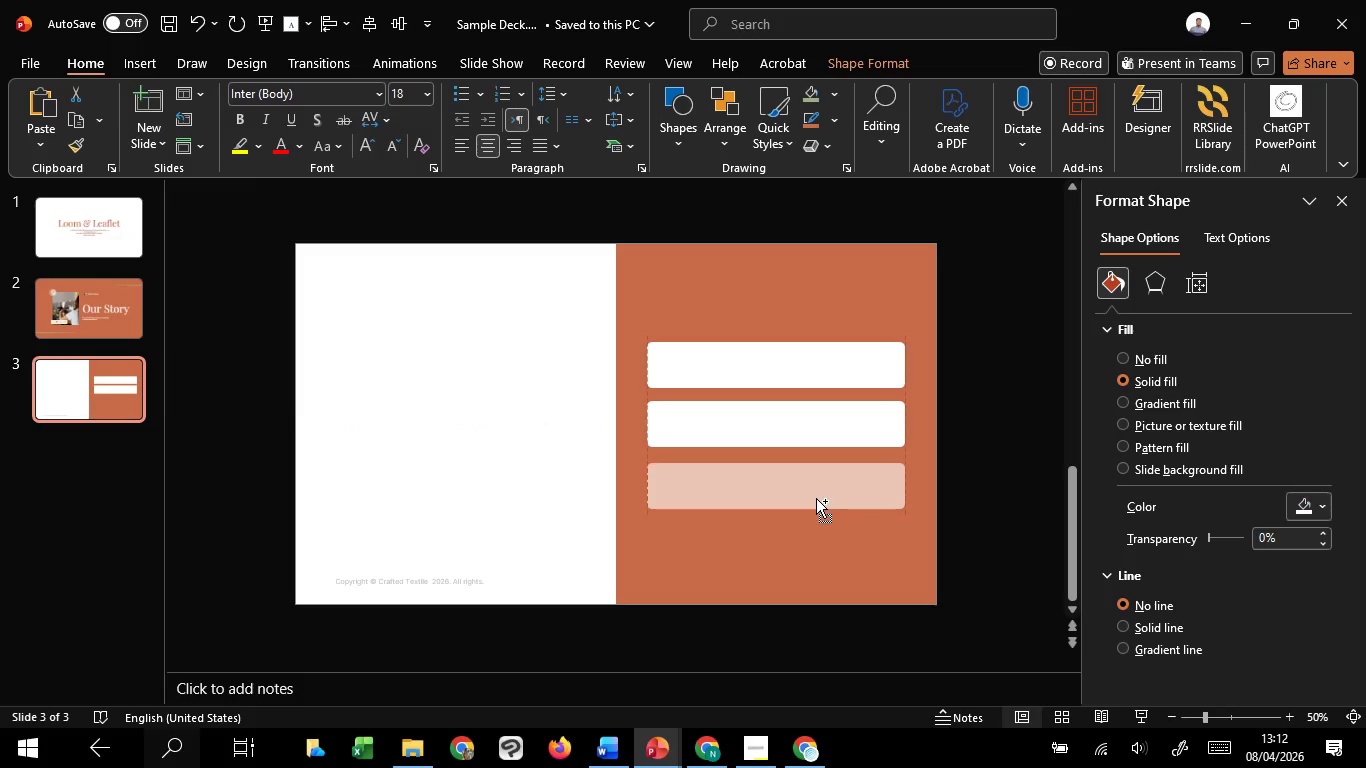 
hold_key(key=ShiftLeft, duration=1.5)
 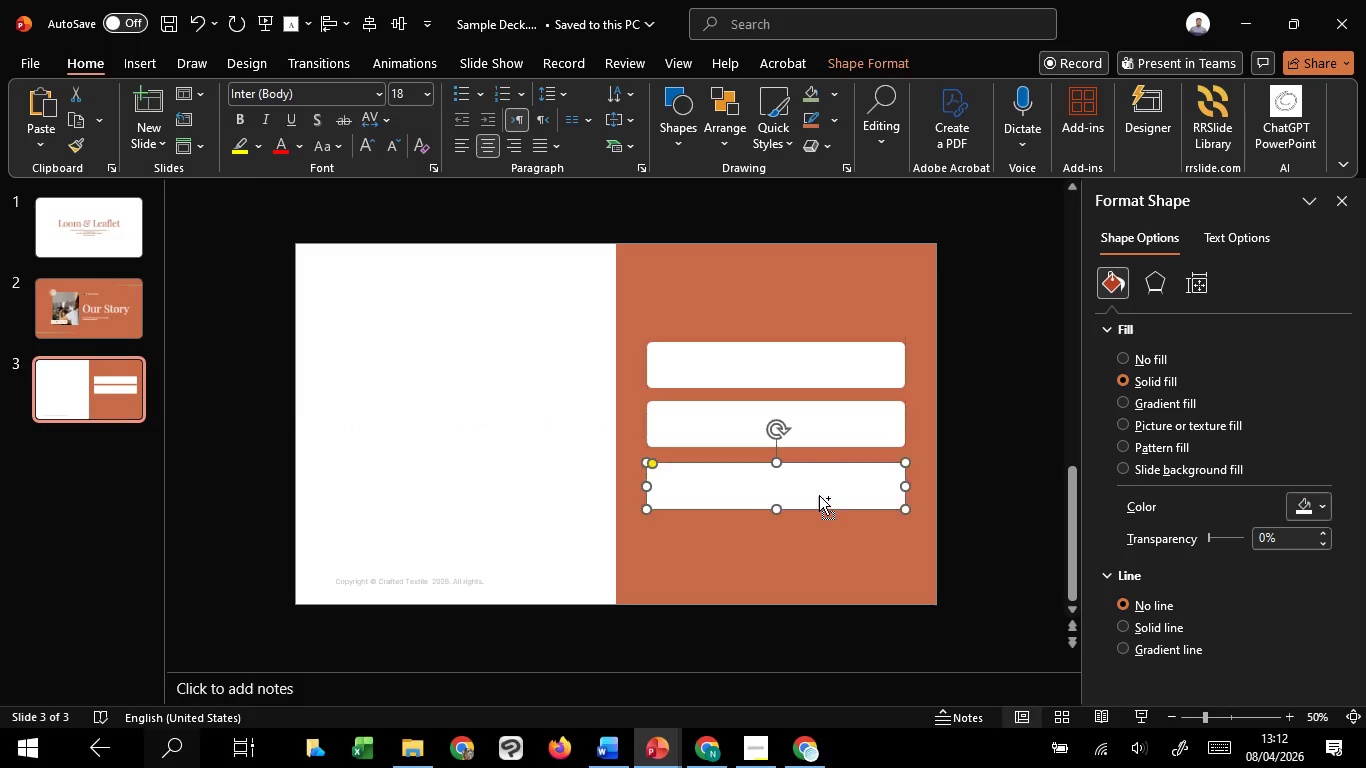 
key(Control+Shift+ShiftLeft)
 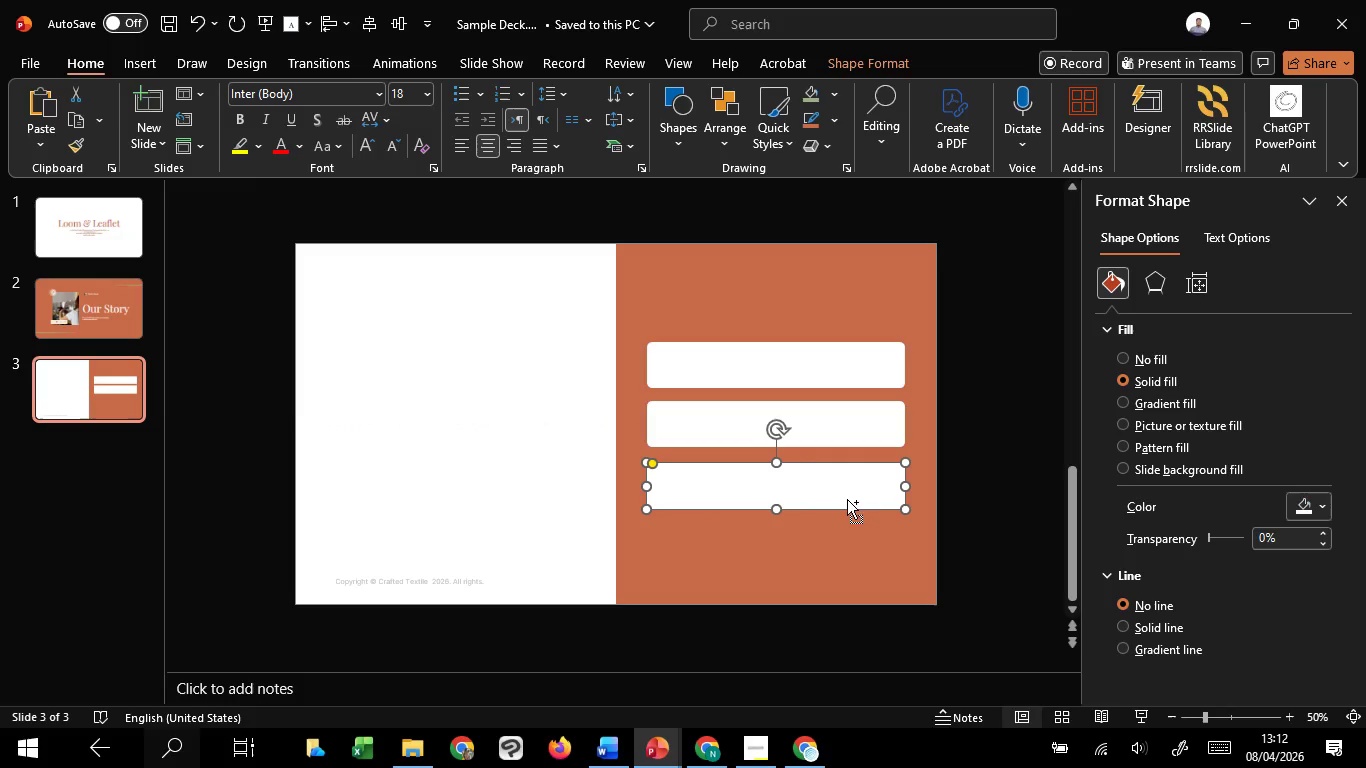 
key(Control+Shift+ShiftLeft)
 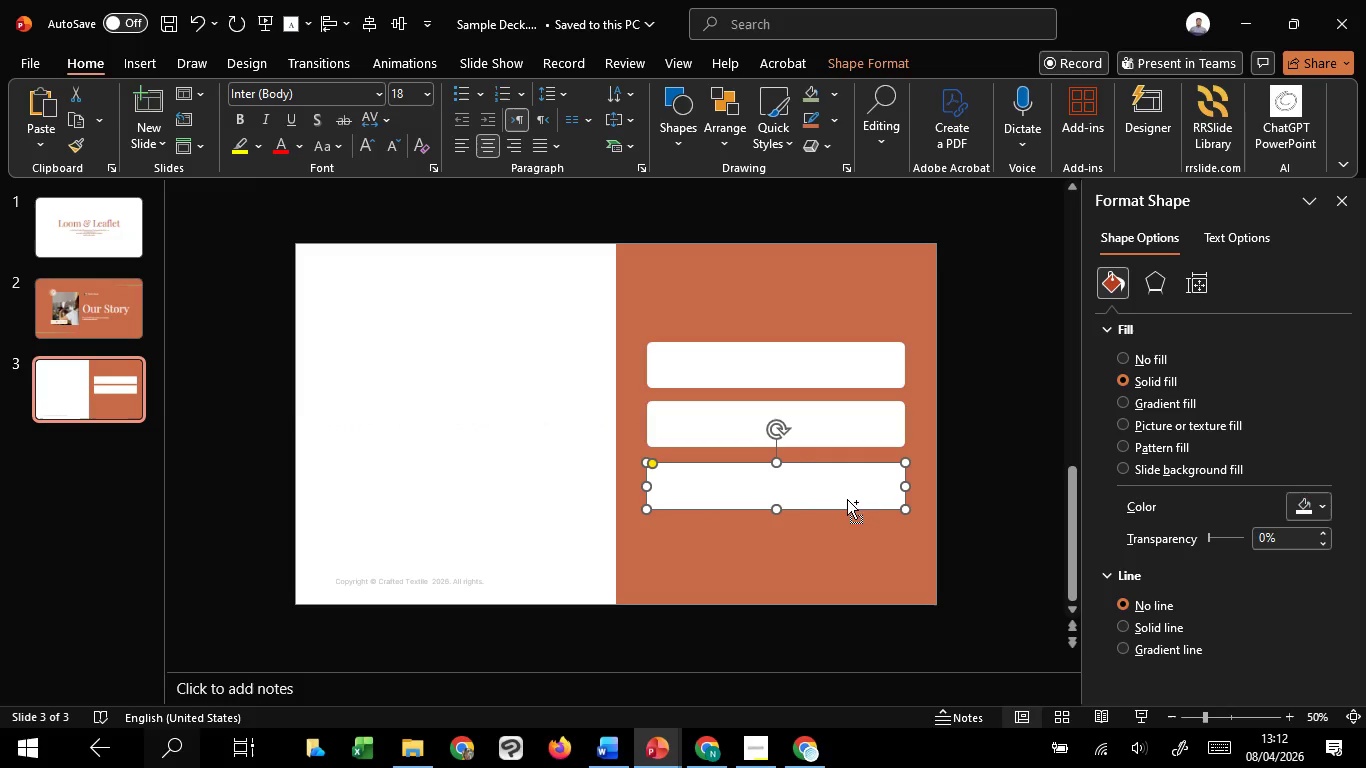 
key(Control+Shift+ShiftLeft)
 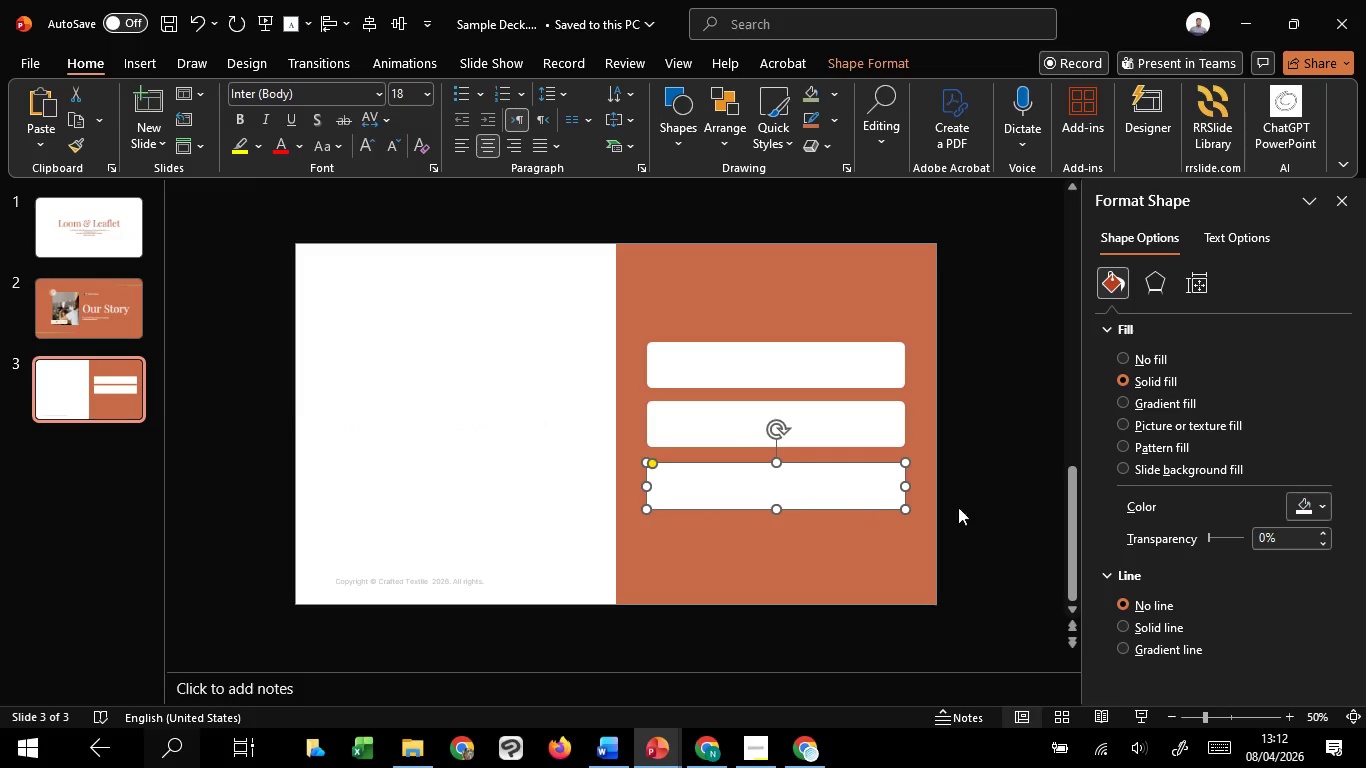 
key(Control+Shift+ShiftLeft)
 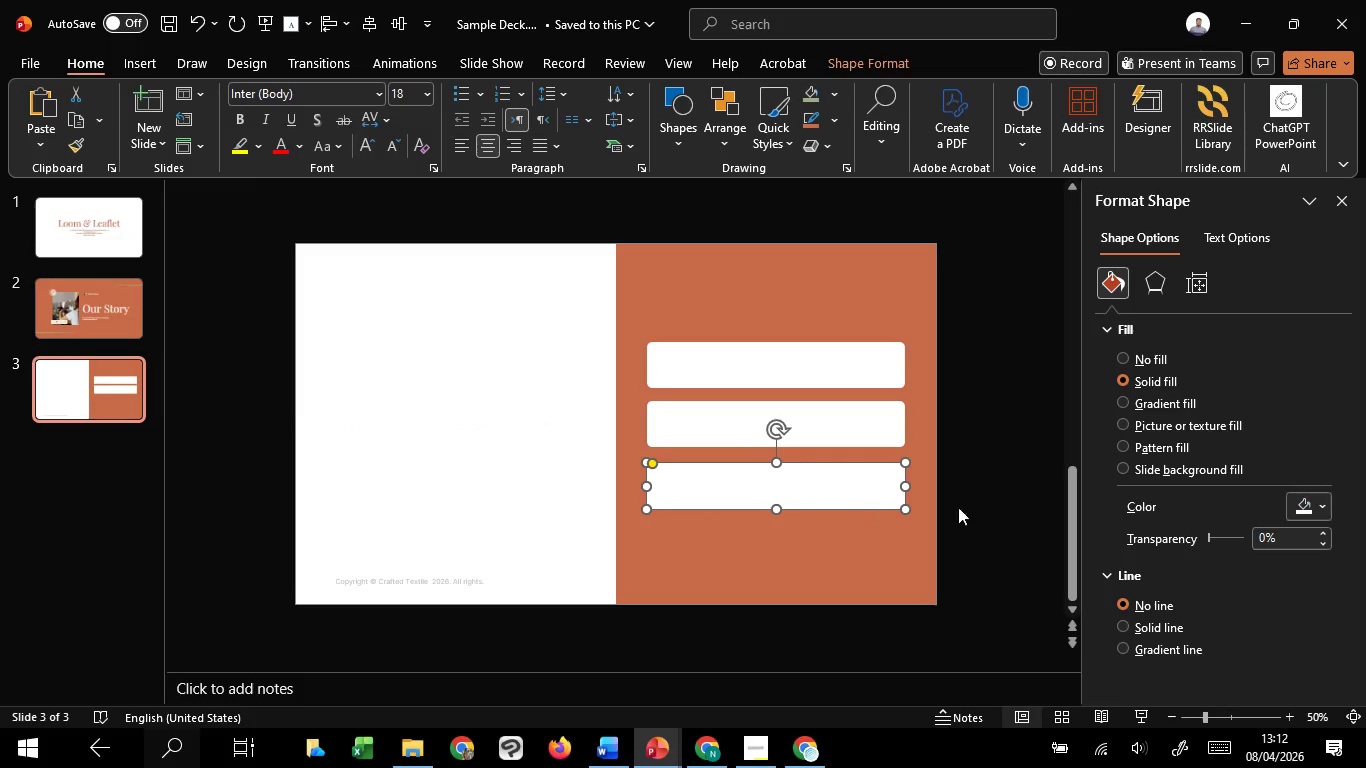 
key(Control+Shift+ShiftLeft)
 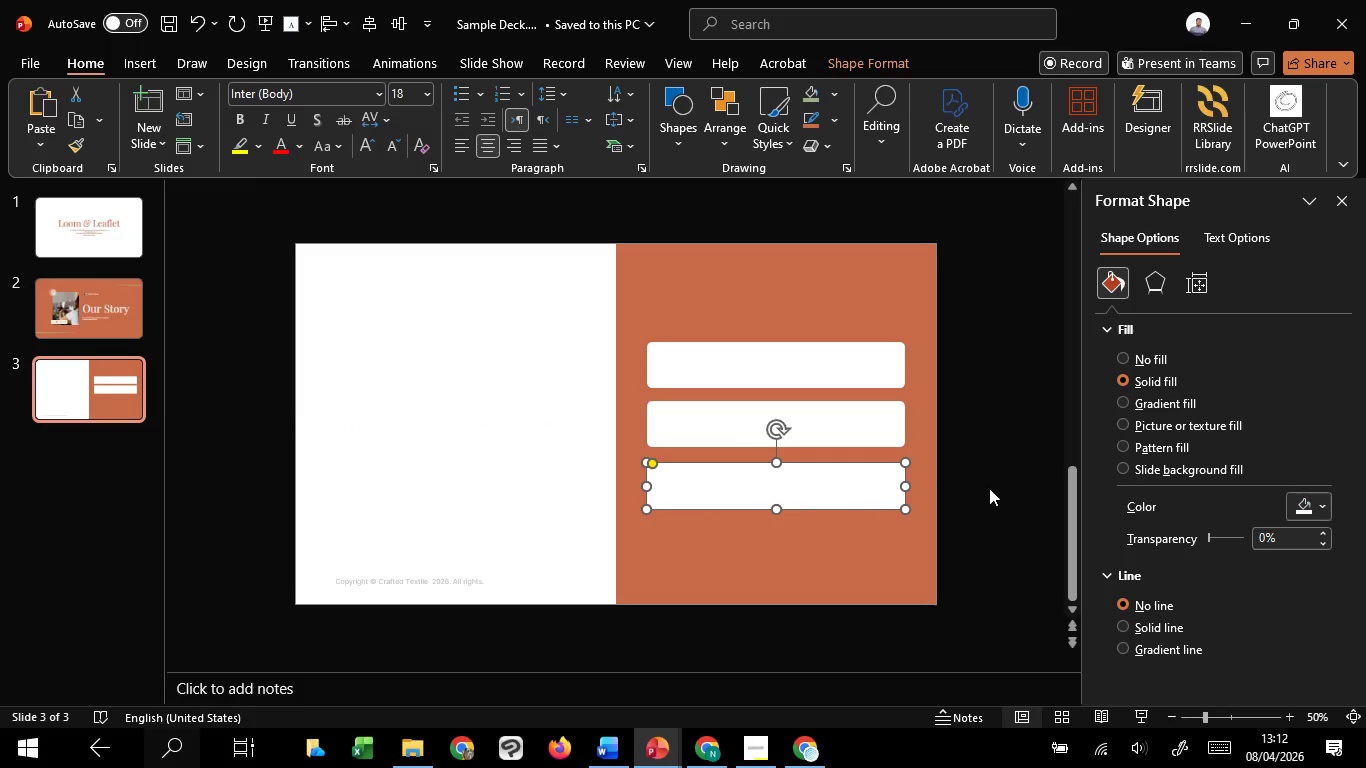 
key(Control+Shift+ShiftLeft)
 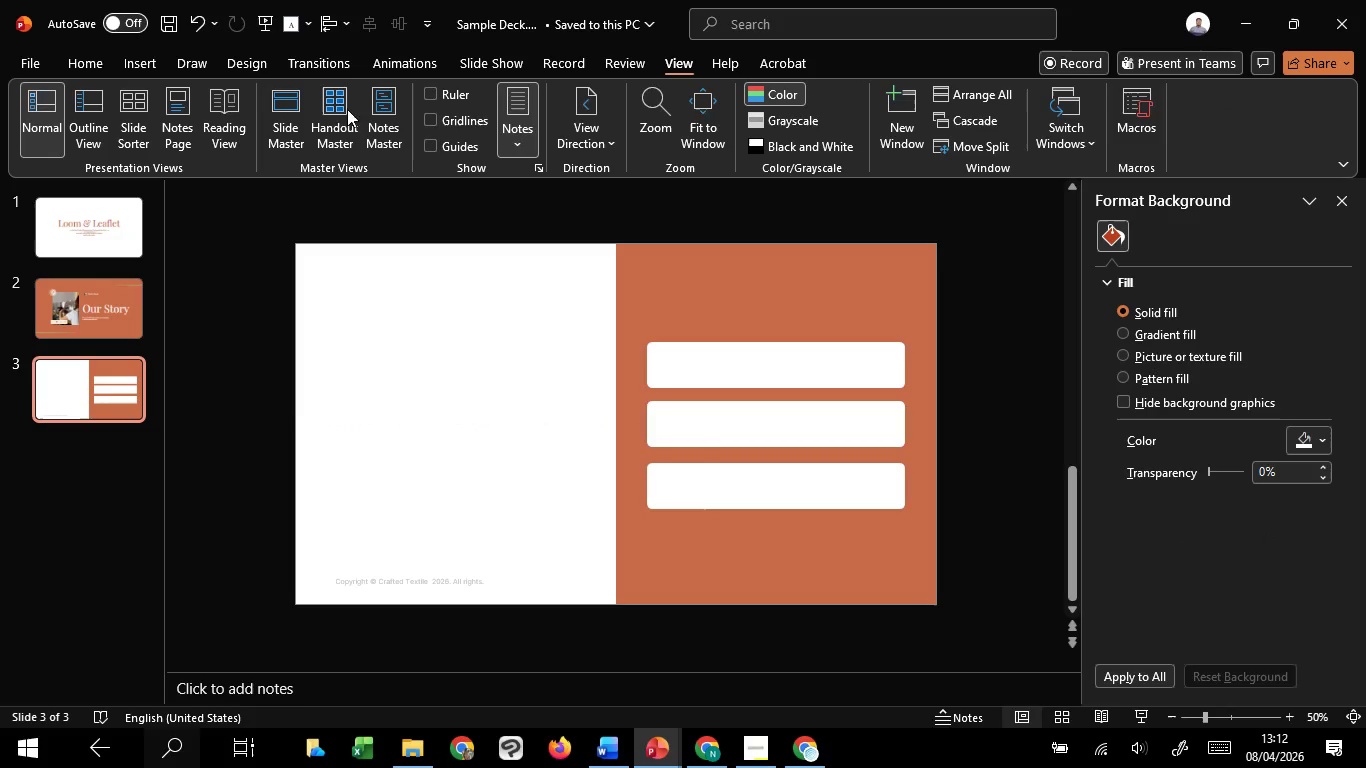 
left_click([274, 99])
 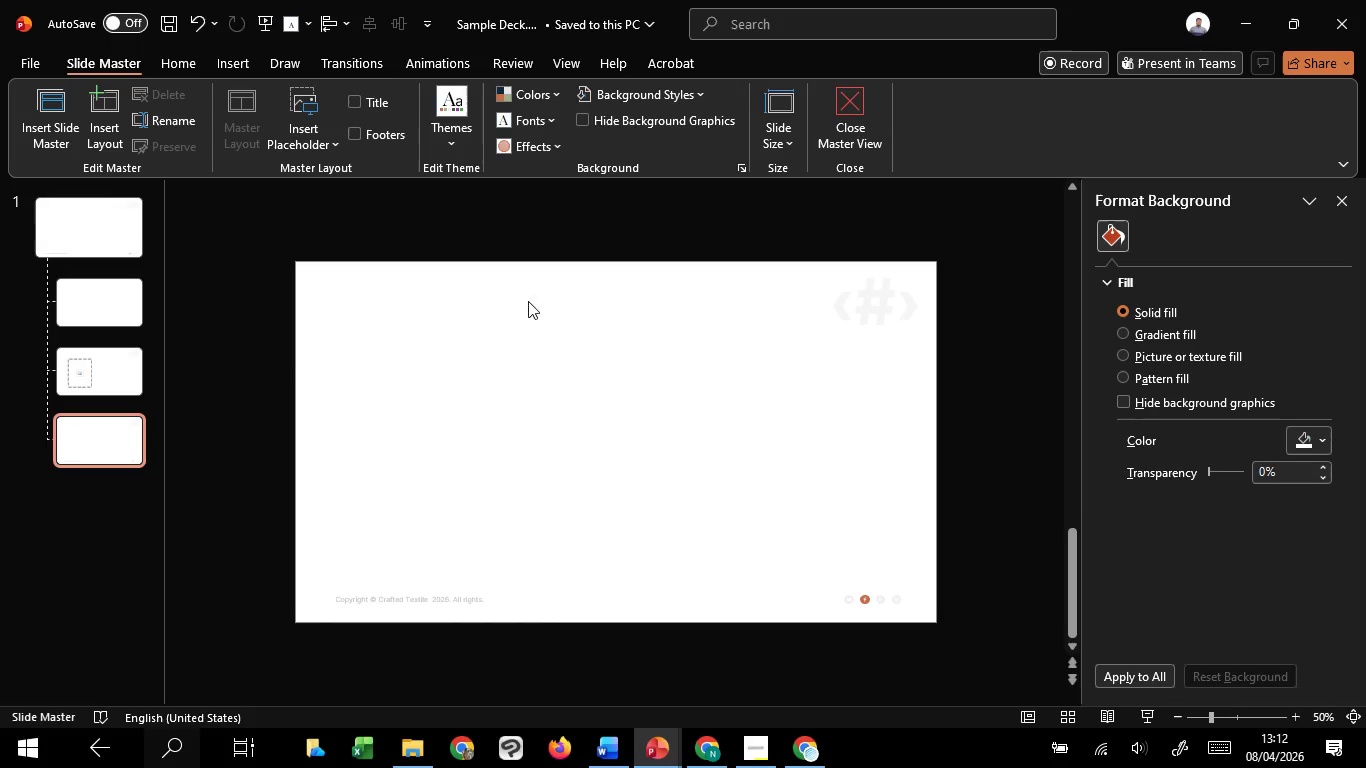 
scroll: coordinate [307, 352], scroll_direction: up, amount: 5.0
 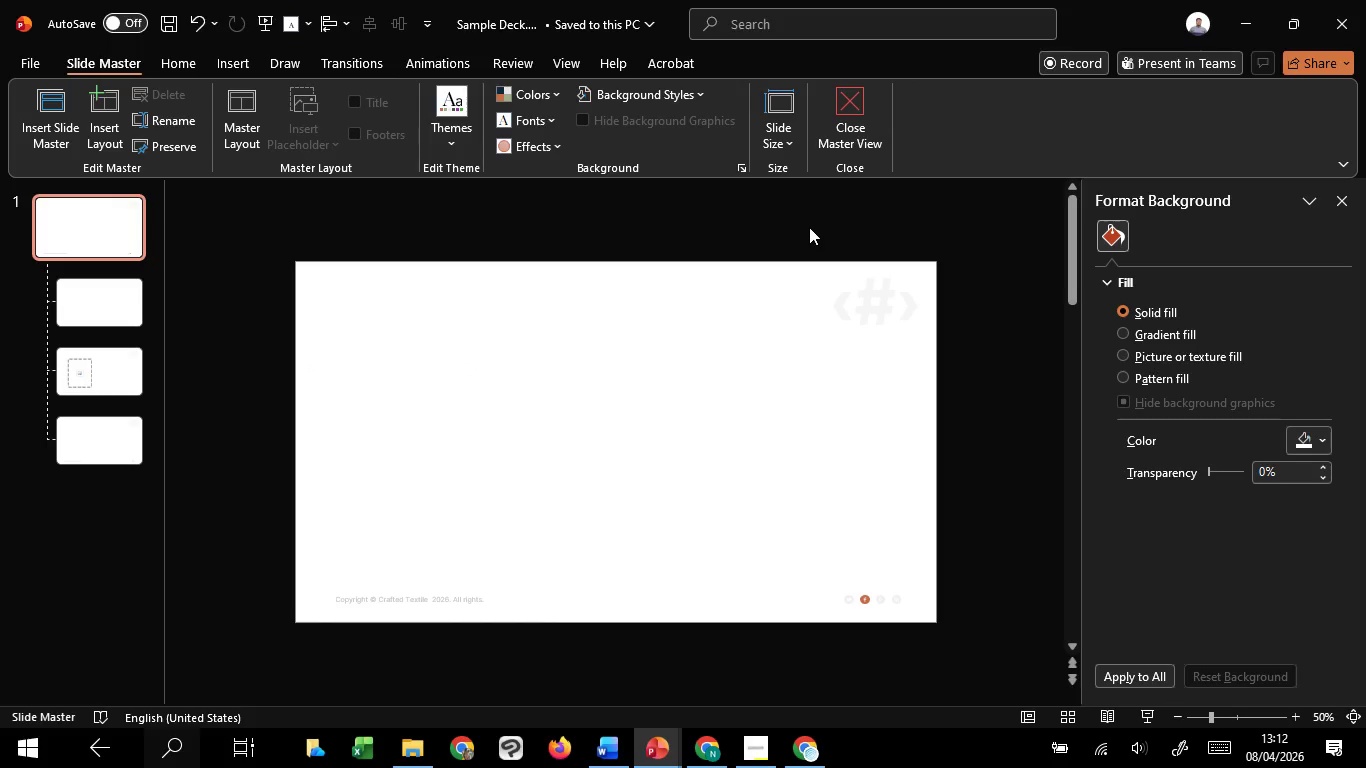 
left_click_drag(start_coordinate=[810, 226], to_coordinate=[1068, 737])
 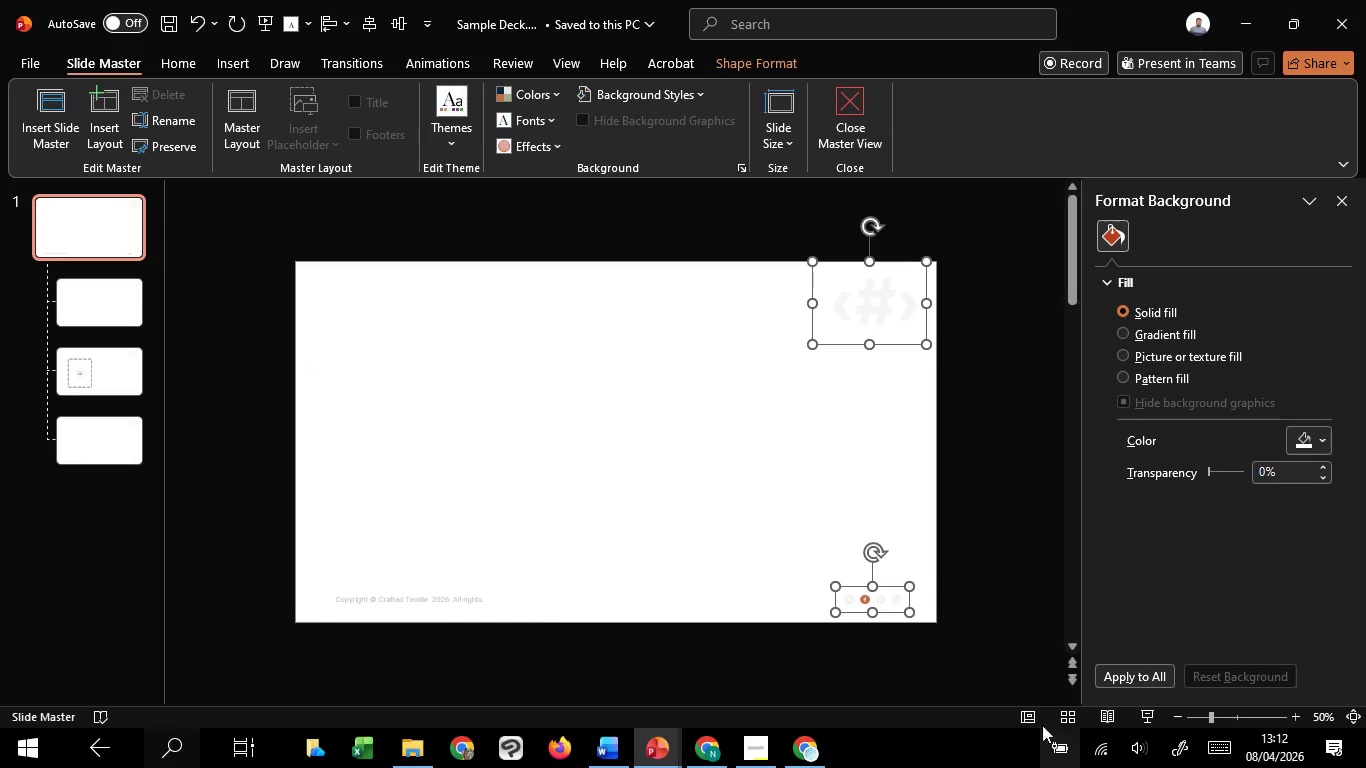 
key(Control+C)
 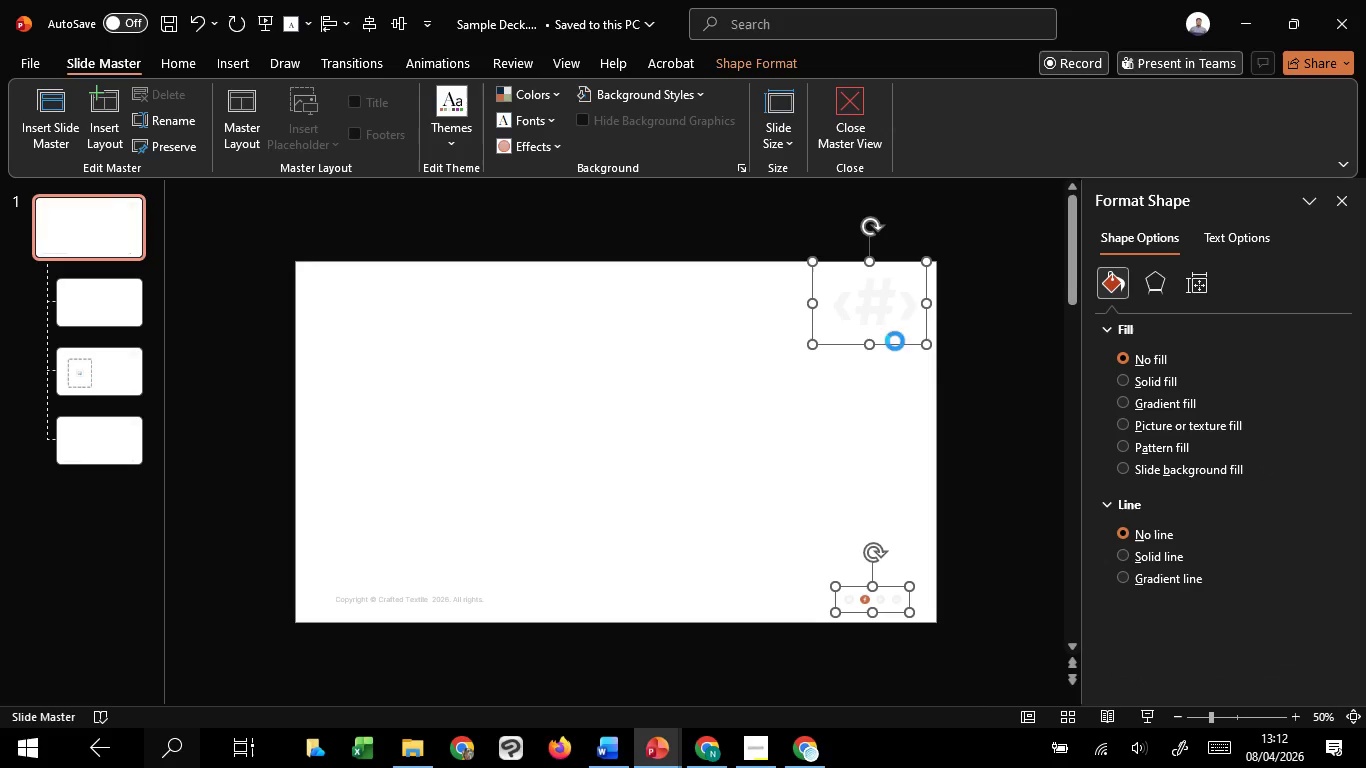 
key(Control+C)
 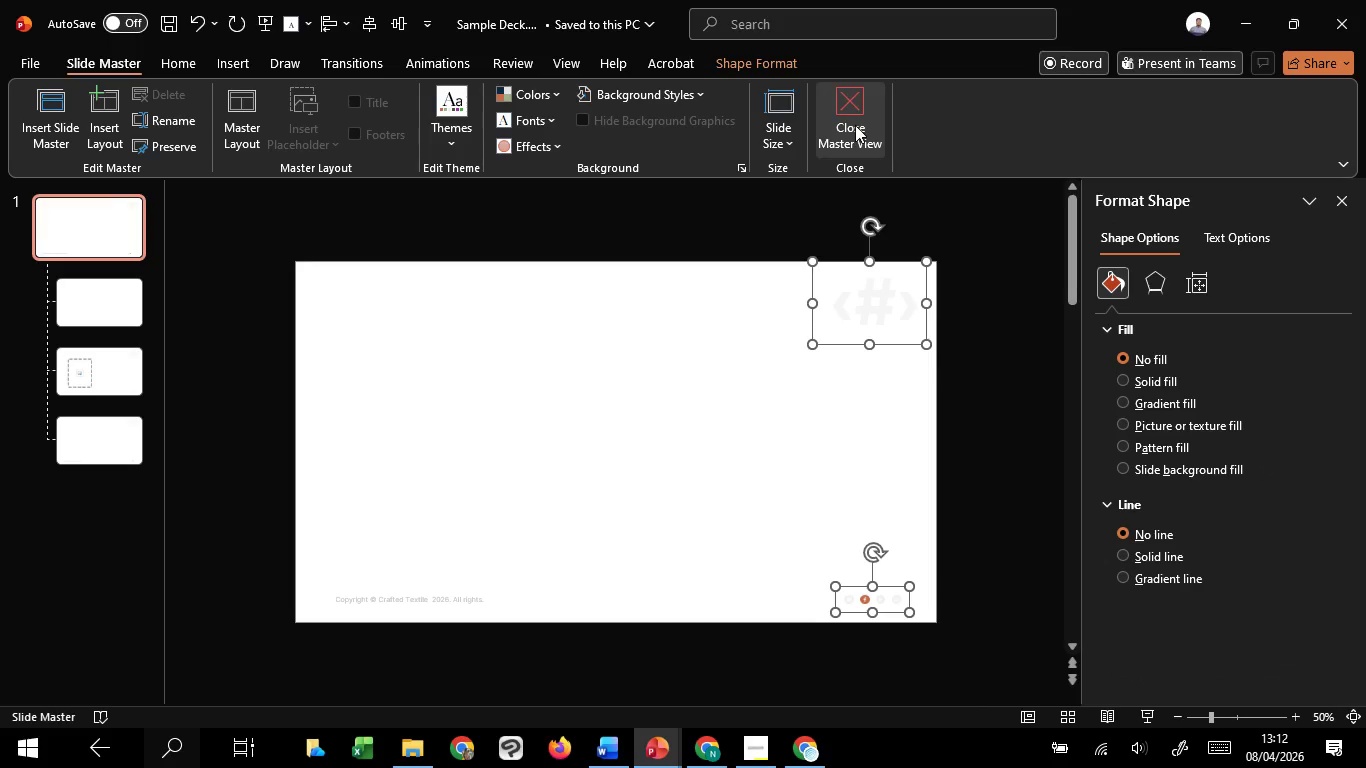 
left_click([855, 125])
 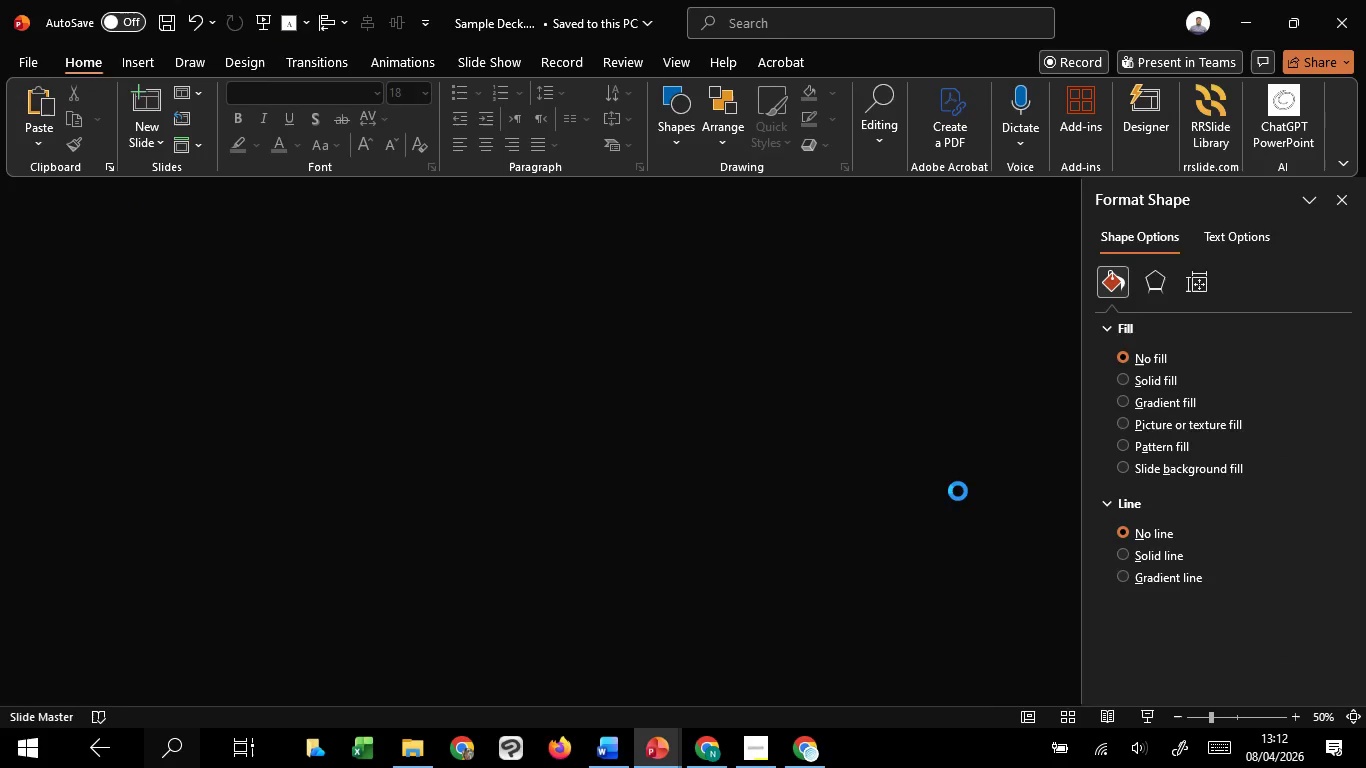 
key(Control+V)
 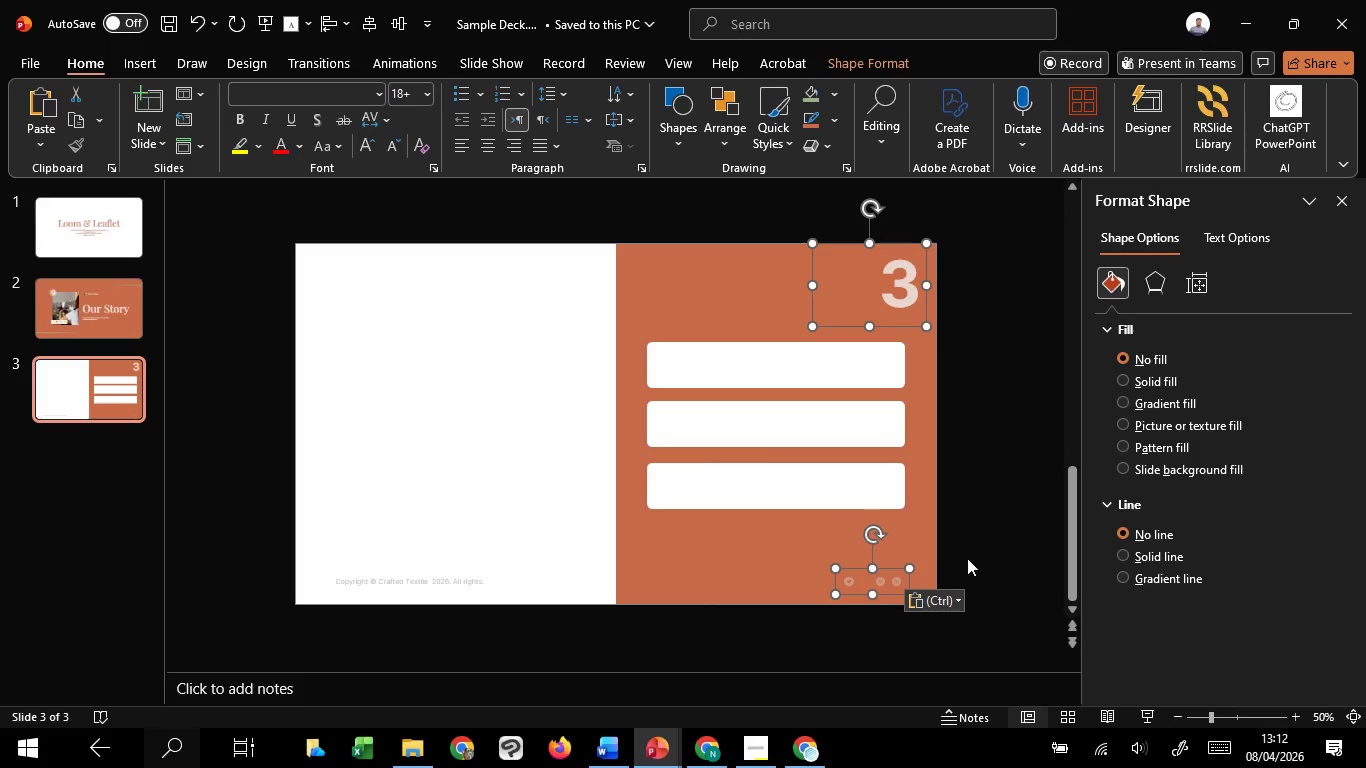 
left_click([983, 584])
 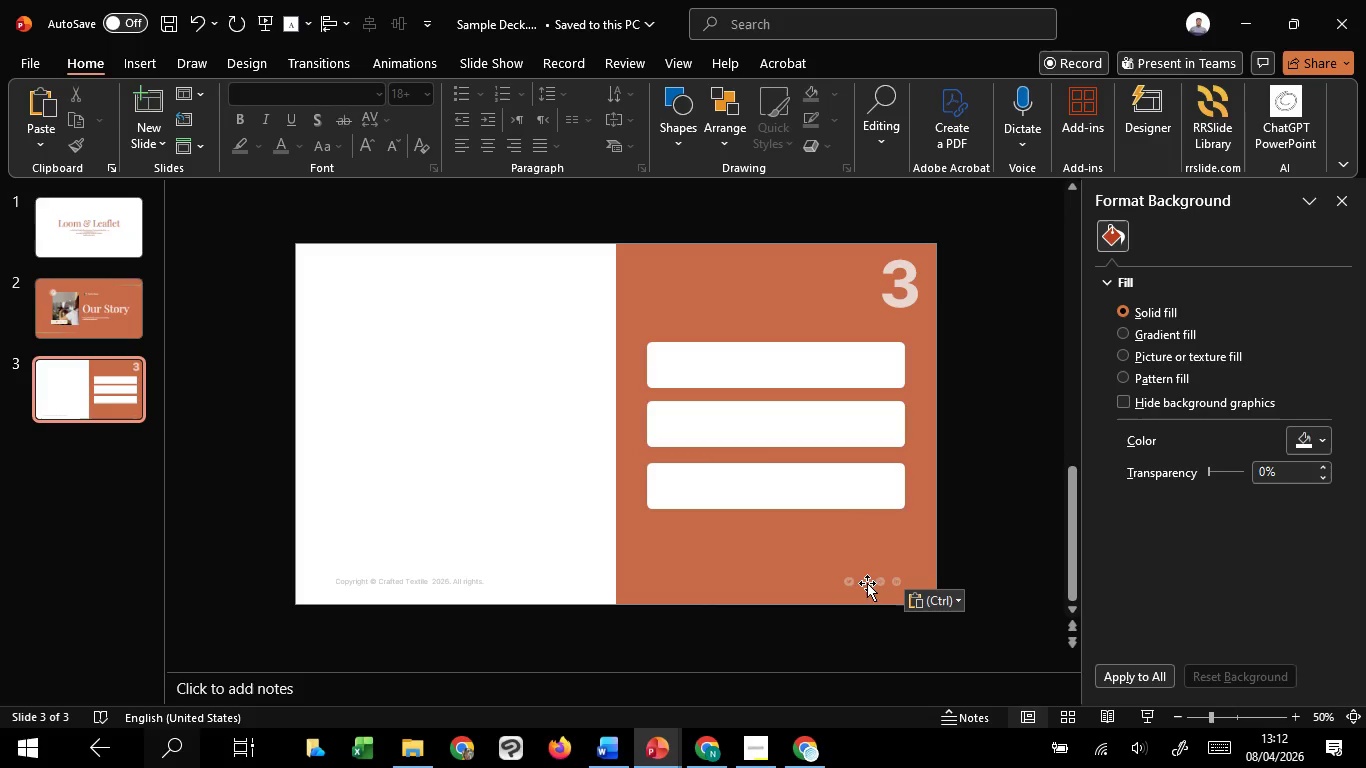 
left_click([867, 583])
 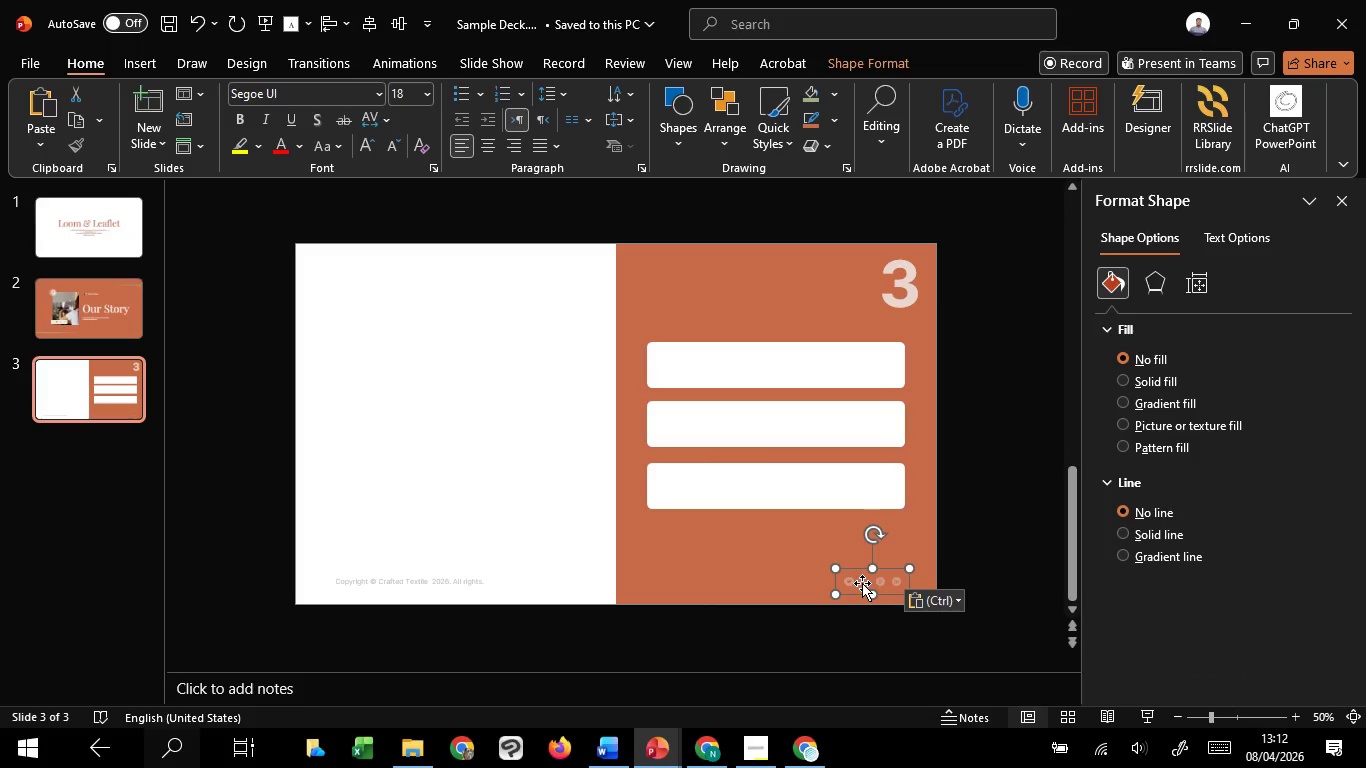 
left_click([862, 583])
 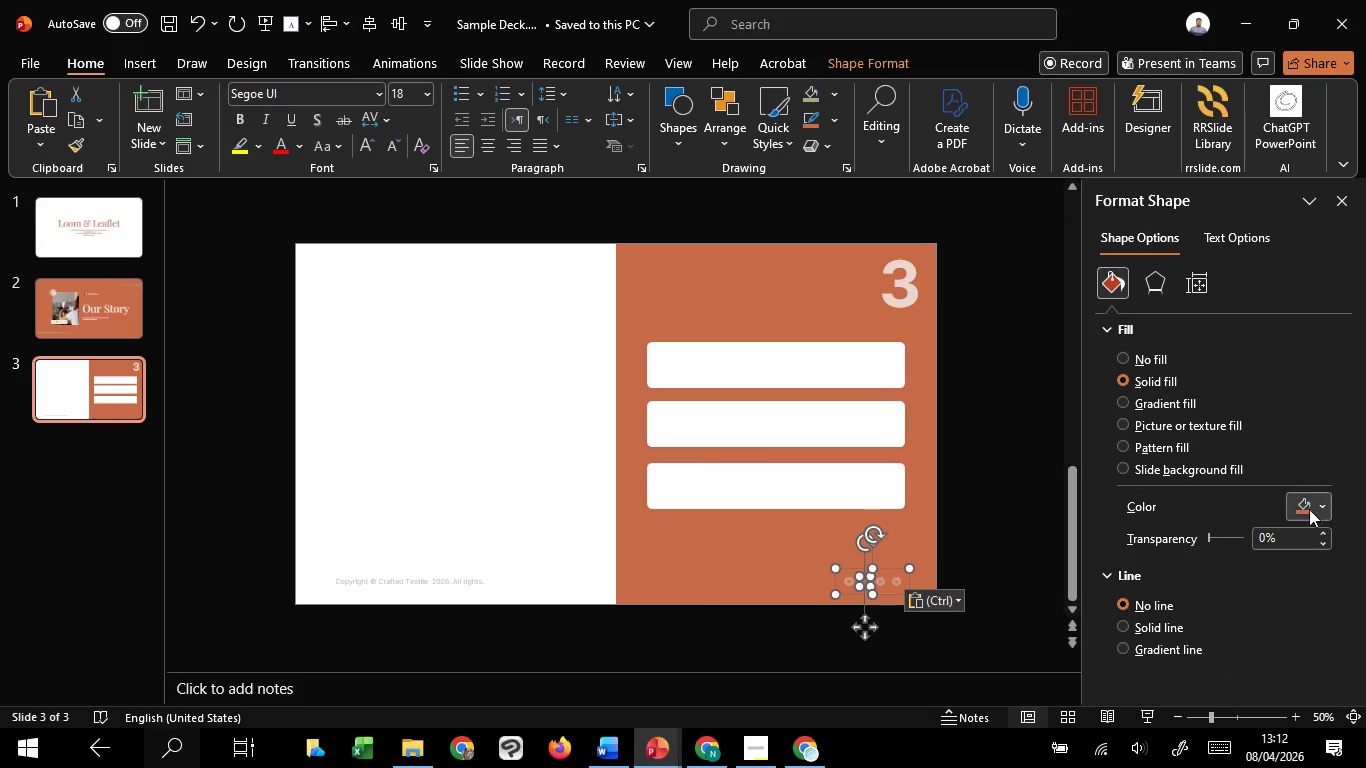 
left_click([1305, 507])
 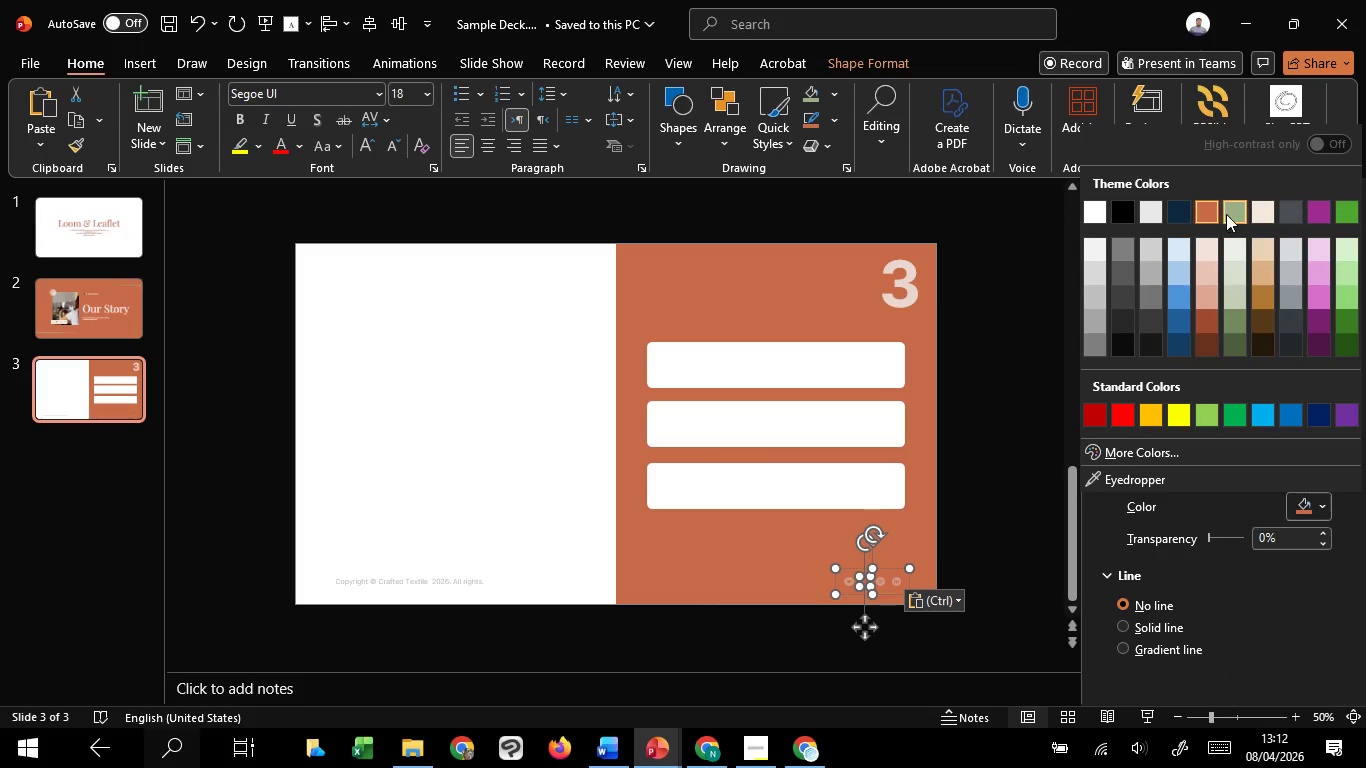 
left_click([1232, 212])
 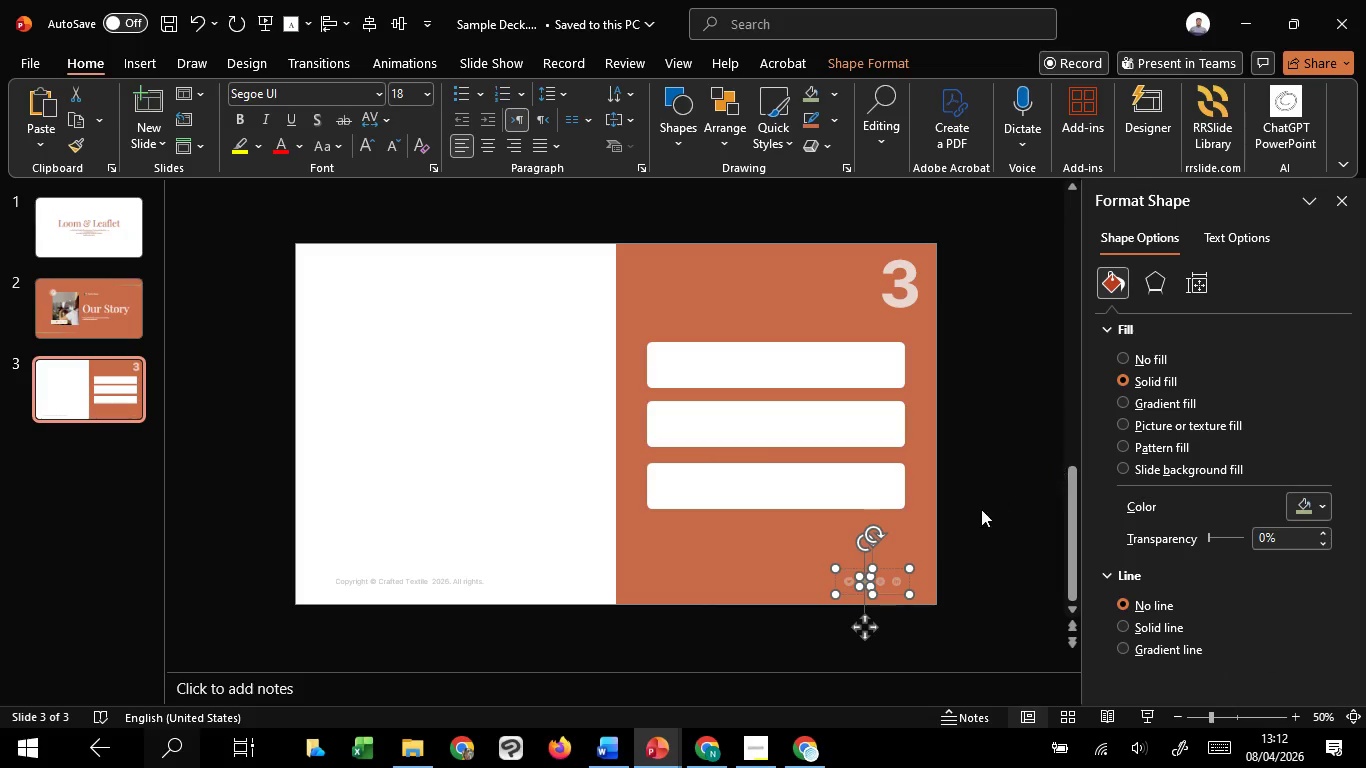 
left_click([981, 510])
 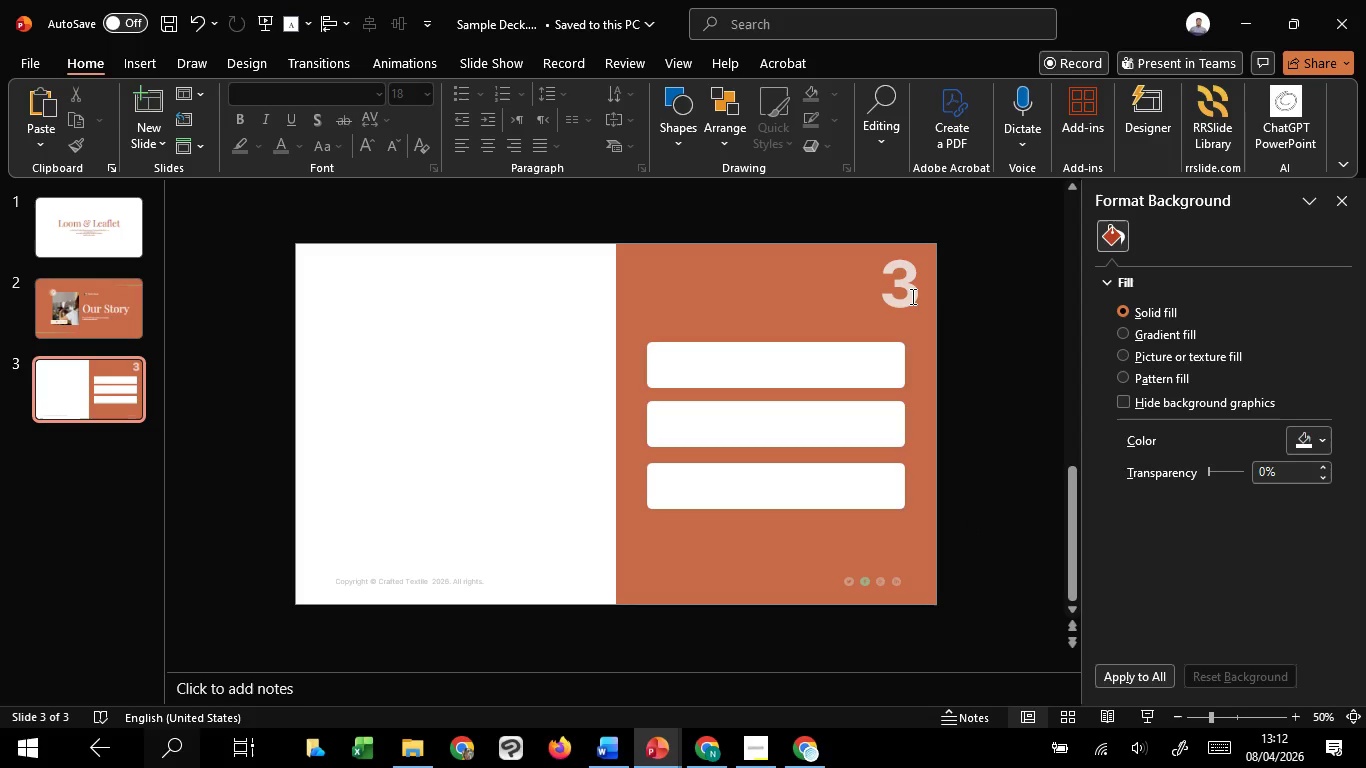 
left_click([911, 296])
 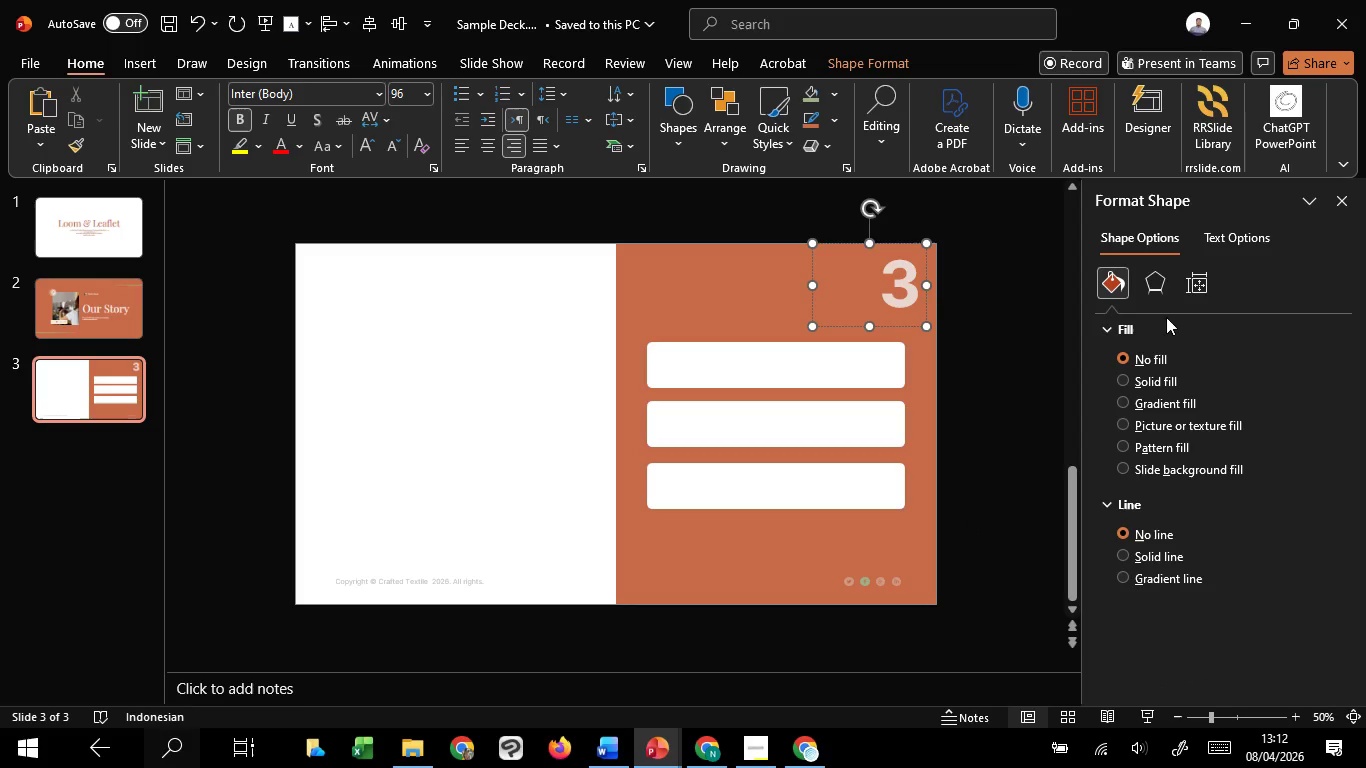 
left_click([1219, 251])
 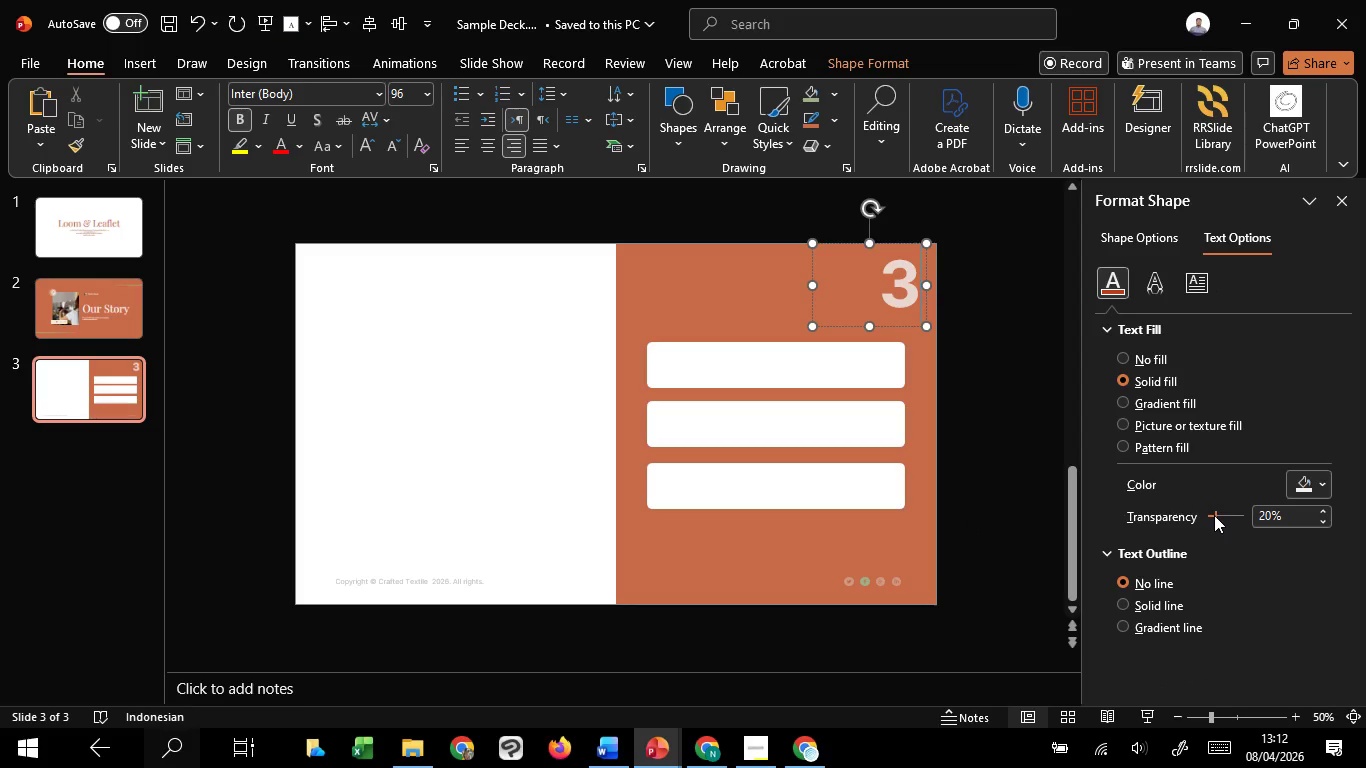 
left_click_drag(start_coordinate=[1218, 515], to_coordinate=[1228, 513])
 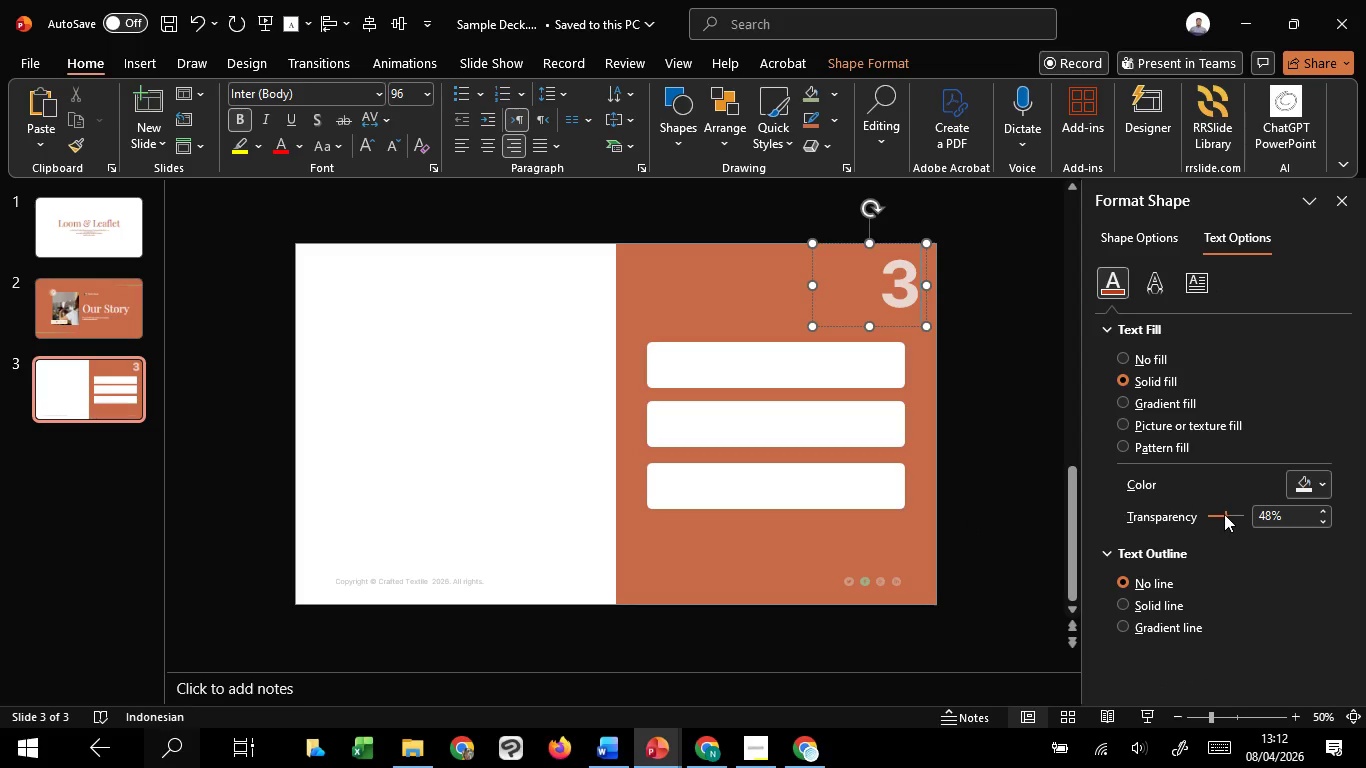 
left_click([1226, 514])
 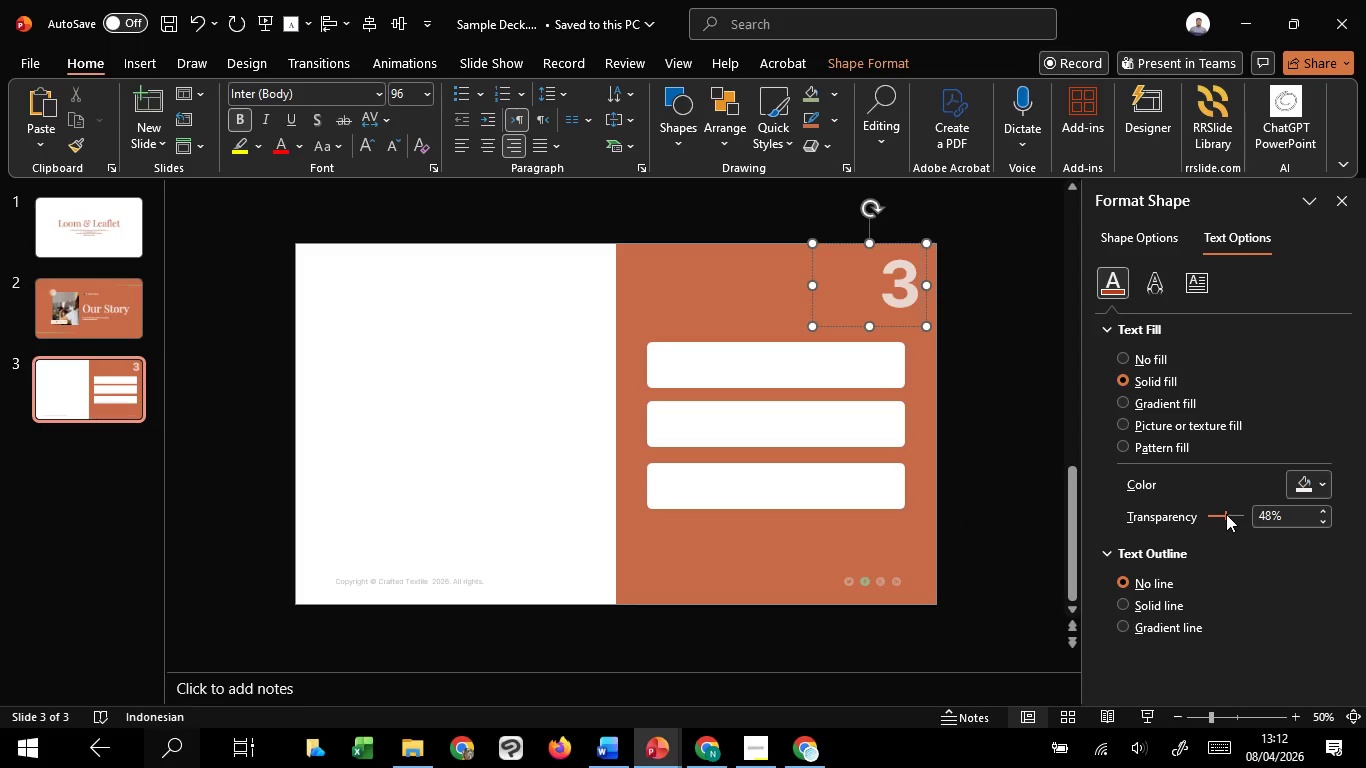 
key(Control+Z)
 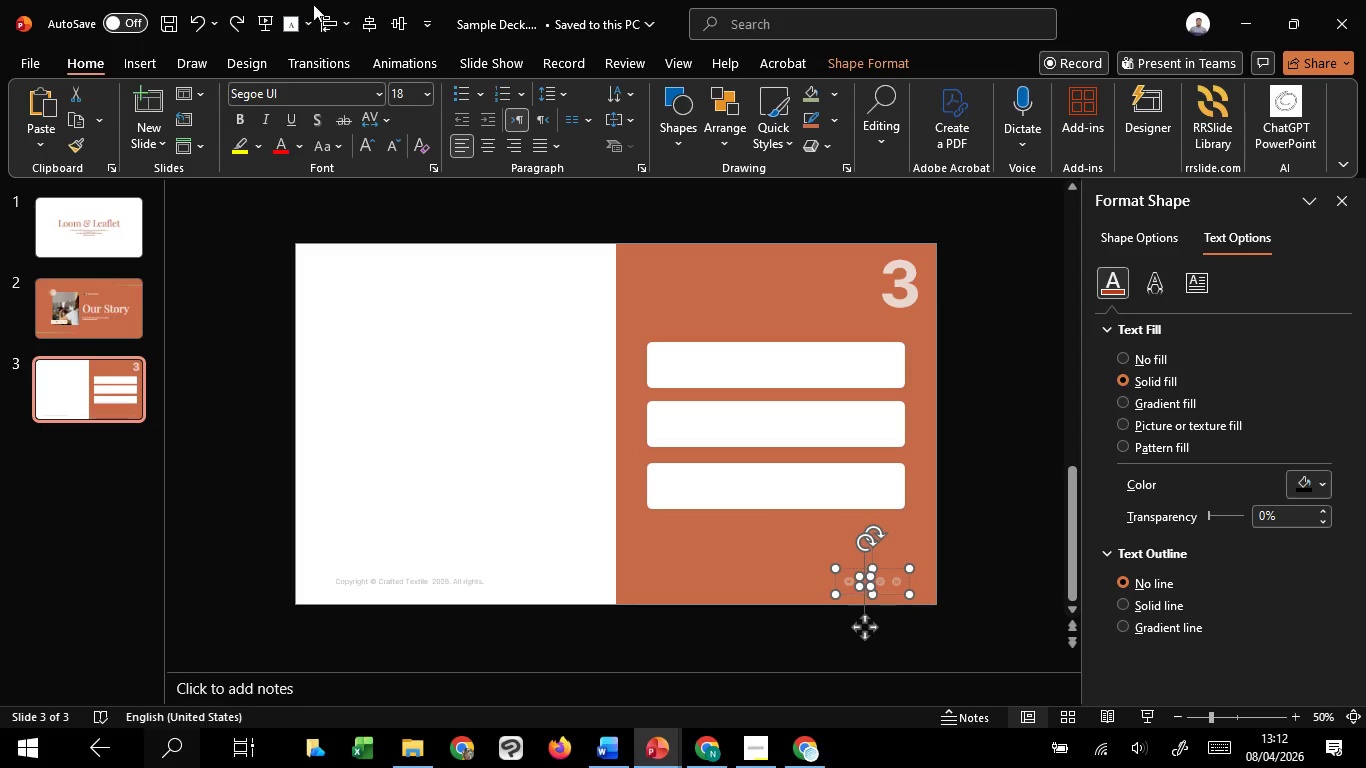 
left_click([237, 24])
 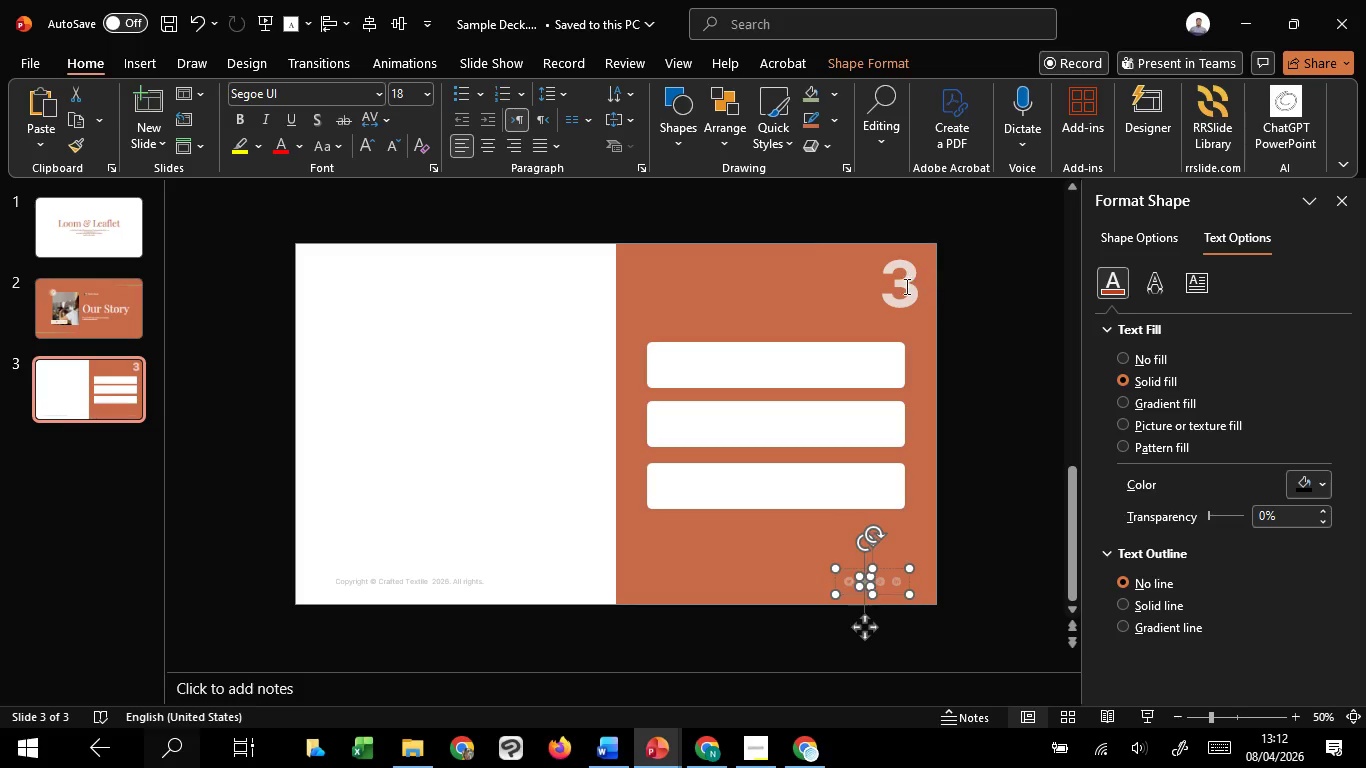 
left_click([900, 288])
 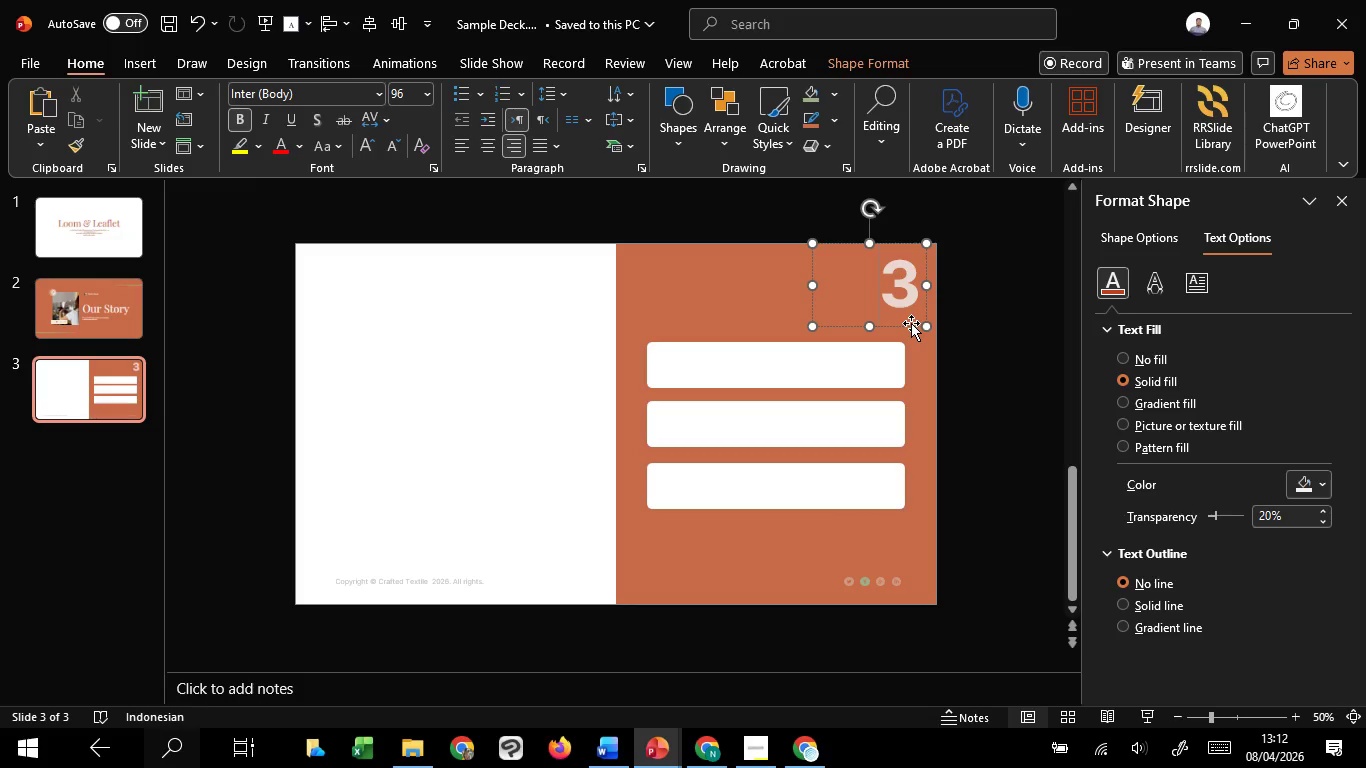 
left_click([909, 325])
 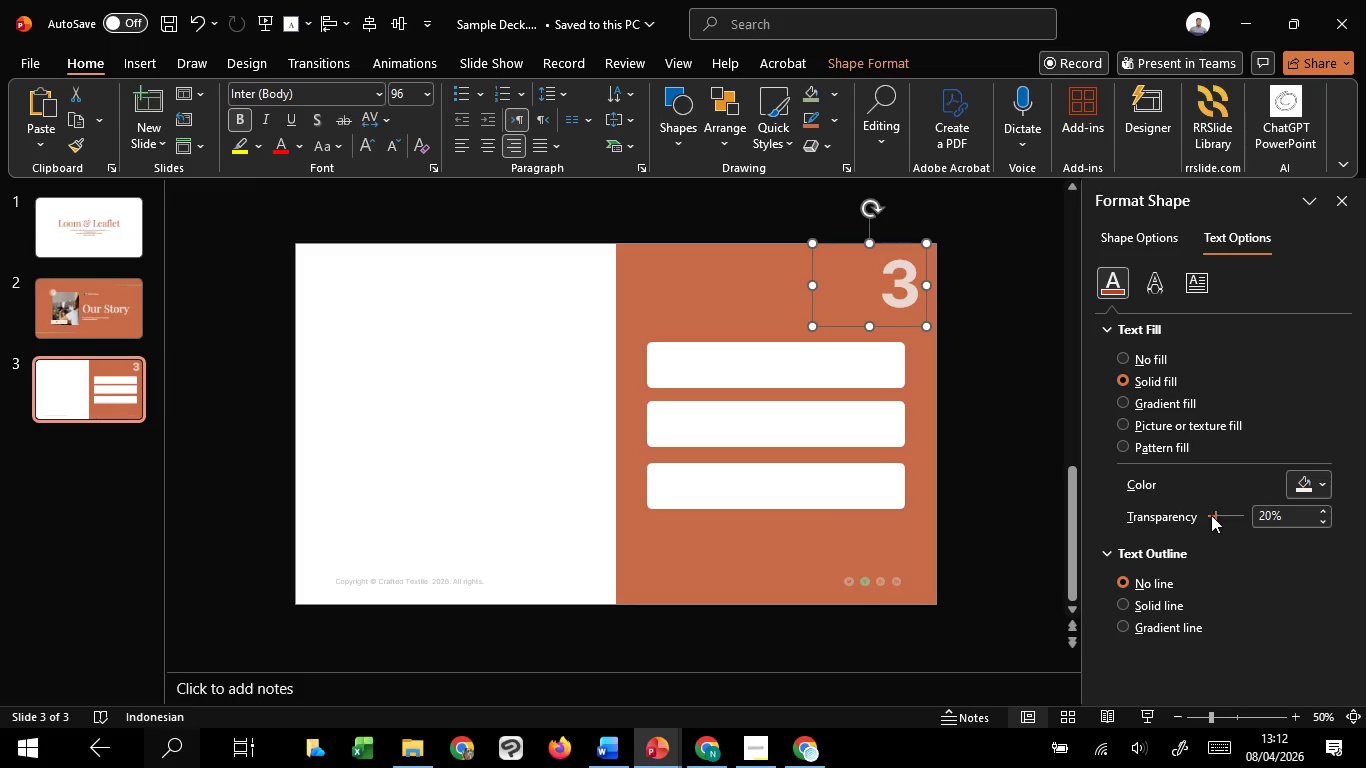 
scroll: coordinate [1227, 503], scroll_direction: up, amount: 23.0
 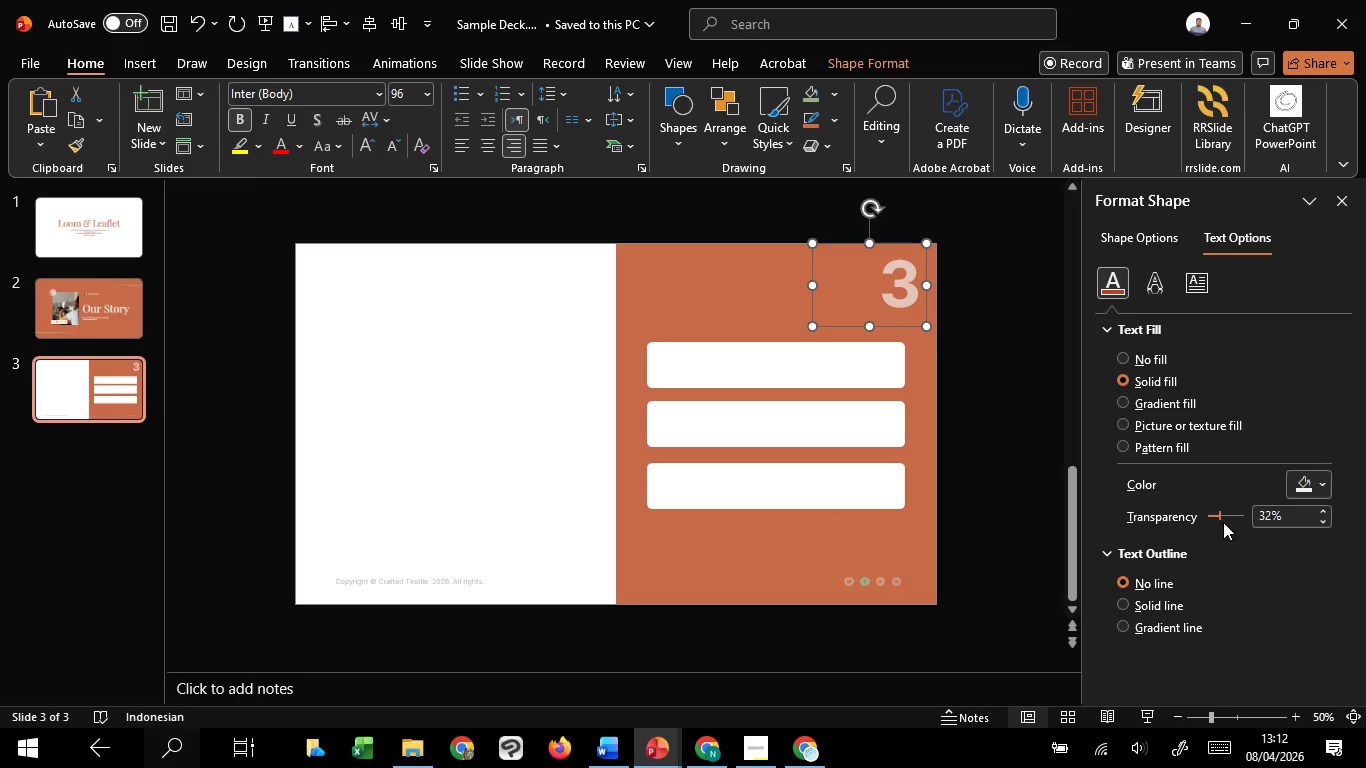 
left_click_drag(start_coordinate=[1223, 522], to_coordinate=[1250, 525])
 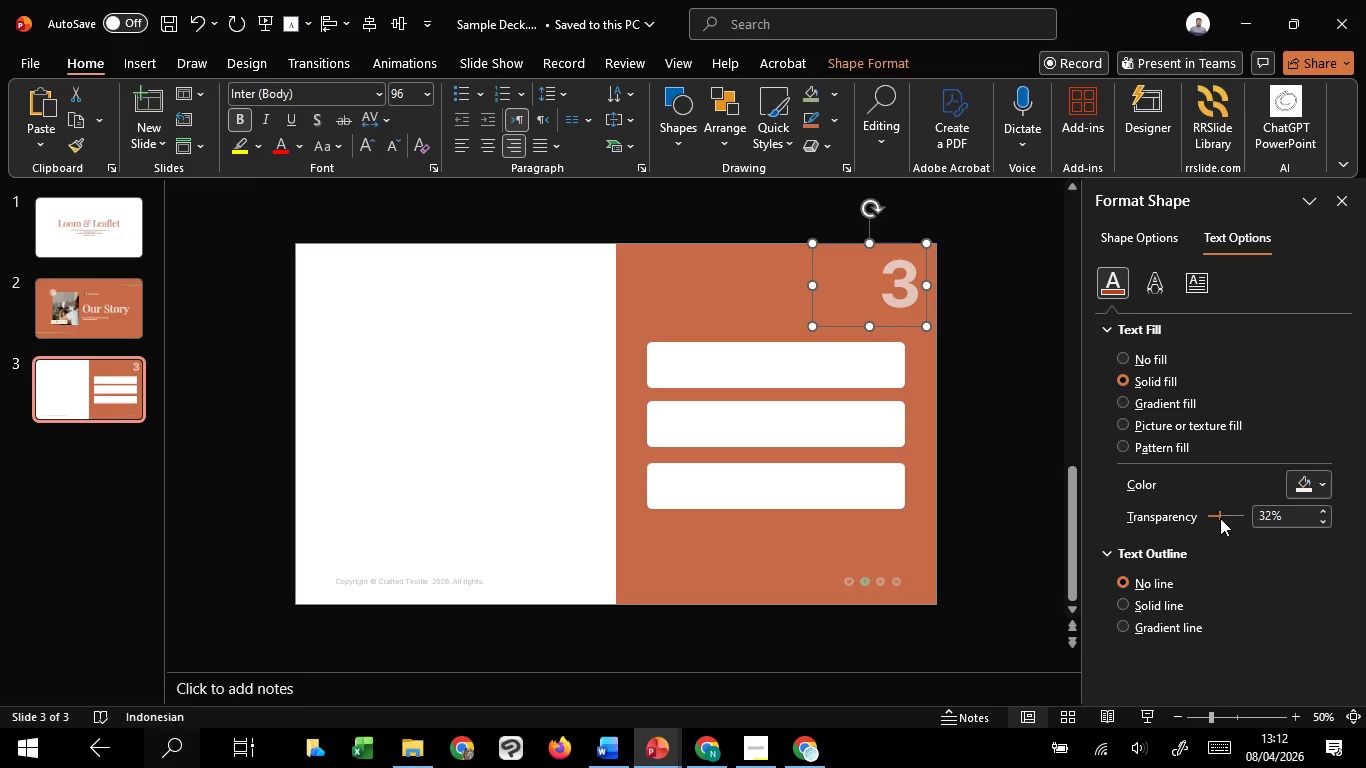 
left_click_drag(start_coordinate=[1220, 518], to_coordinate=[1235, 515])
 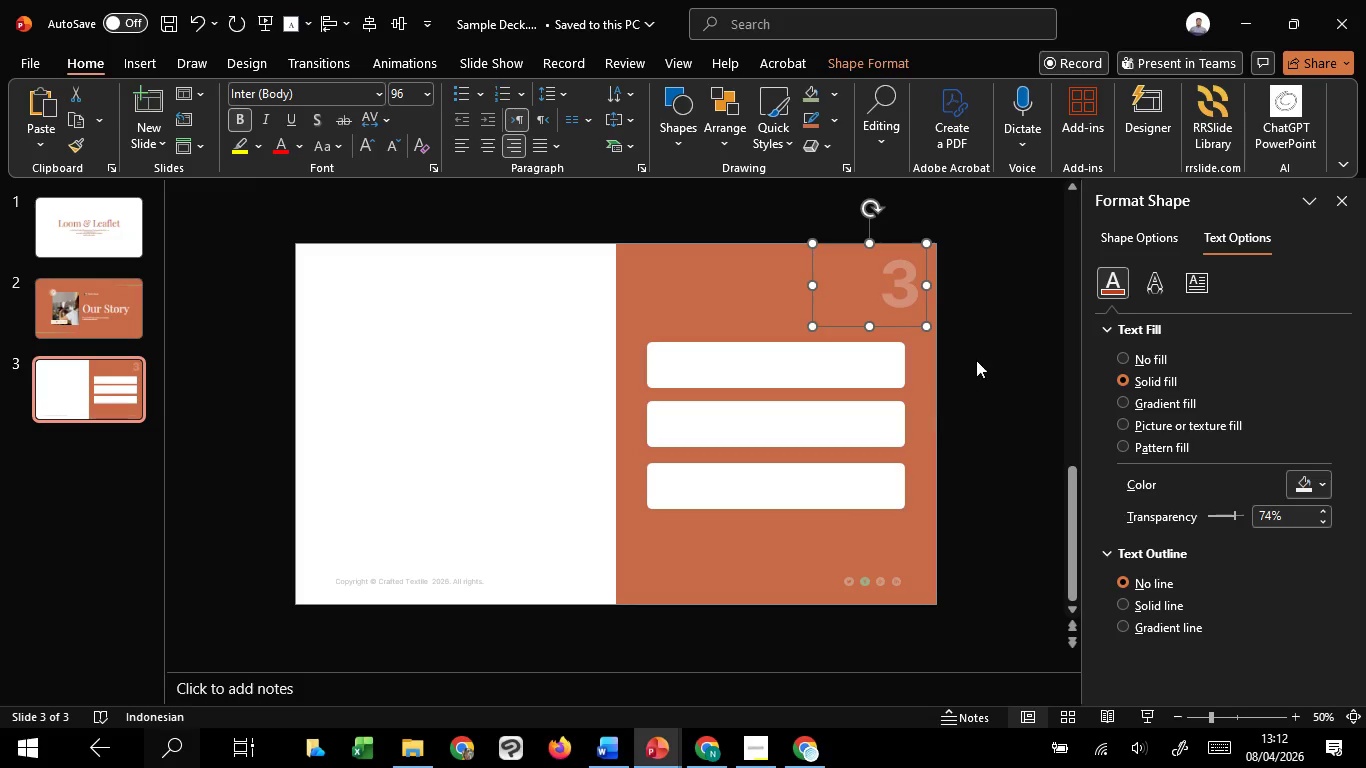 
left_click([976, 360])
 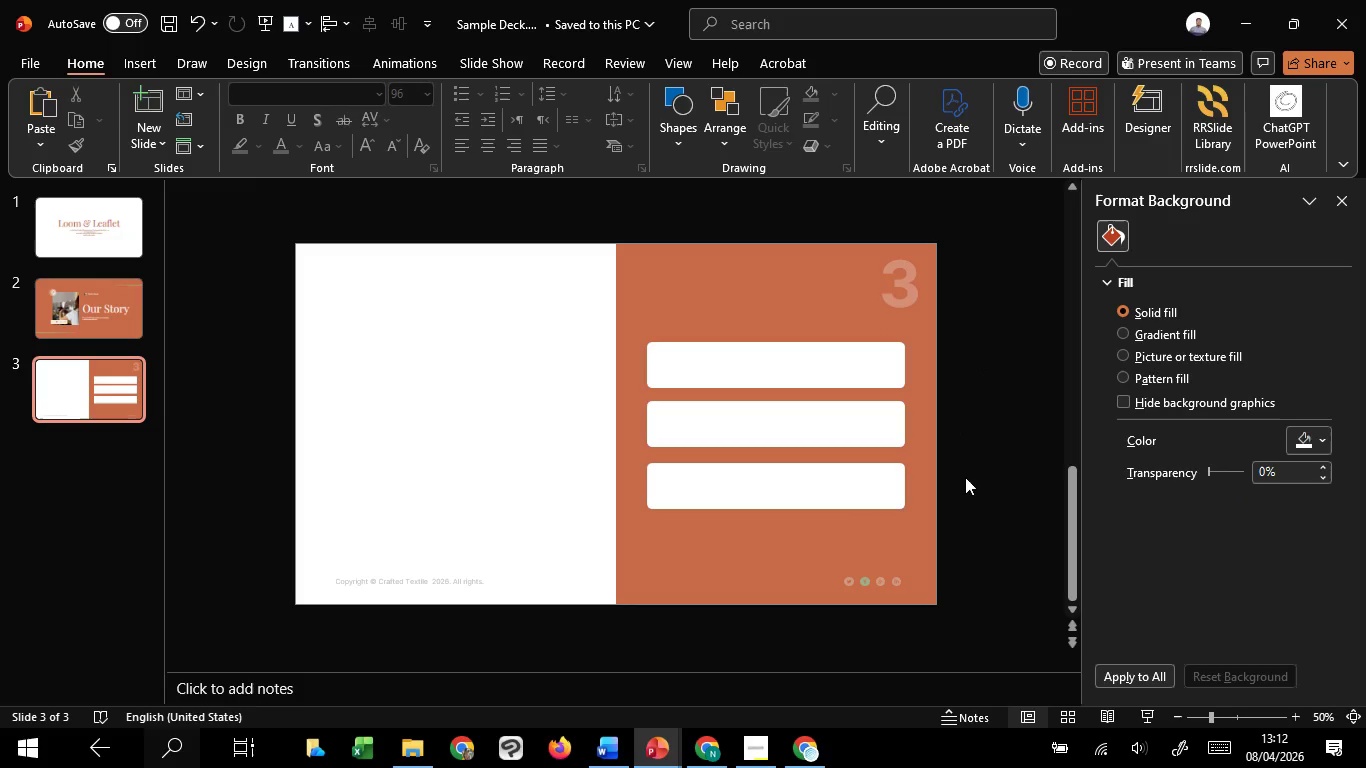 
hold_key(key=ControlLeft, duration=0.72)
 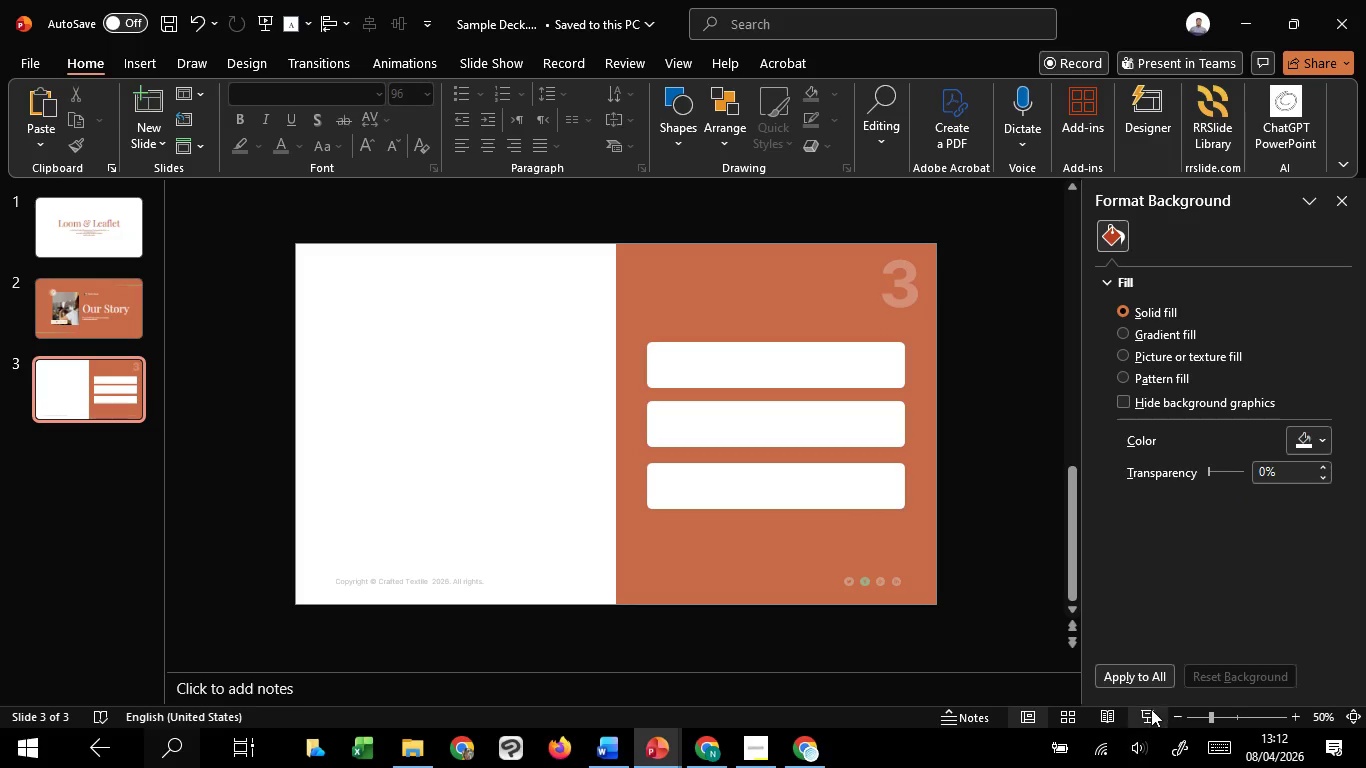 
left_click([1151, 709])
 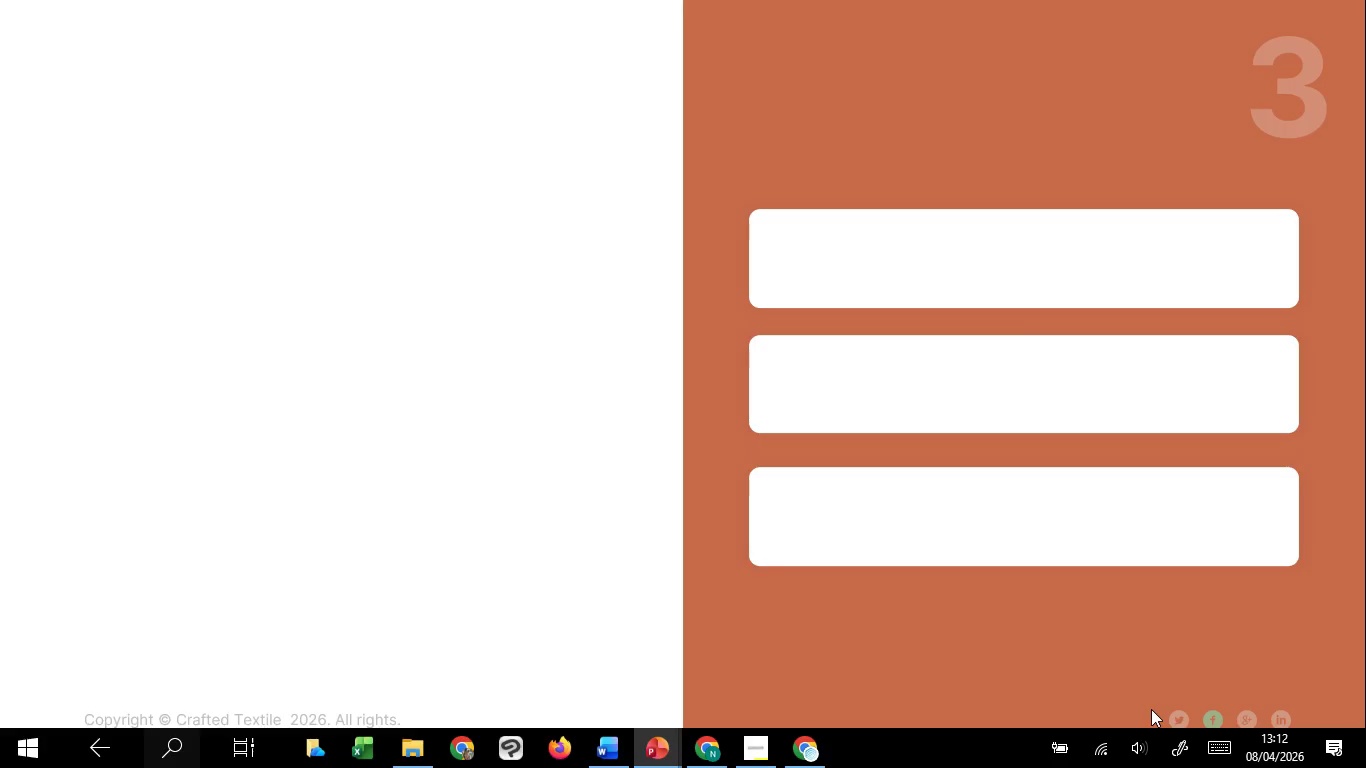 
key(Escape)
 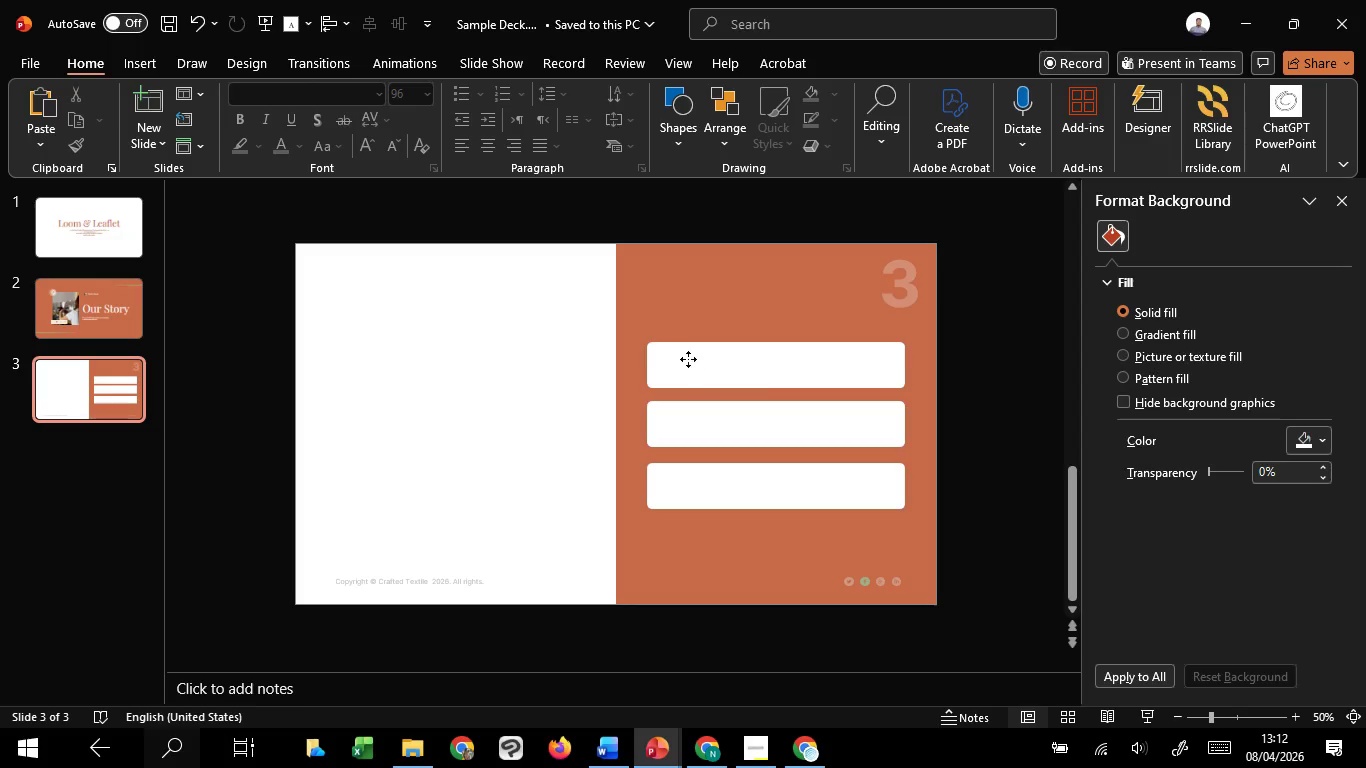 
left_click([688, 359])
 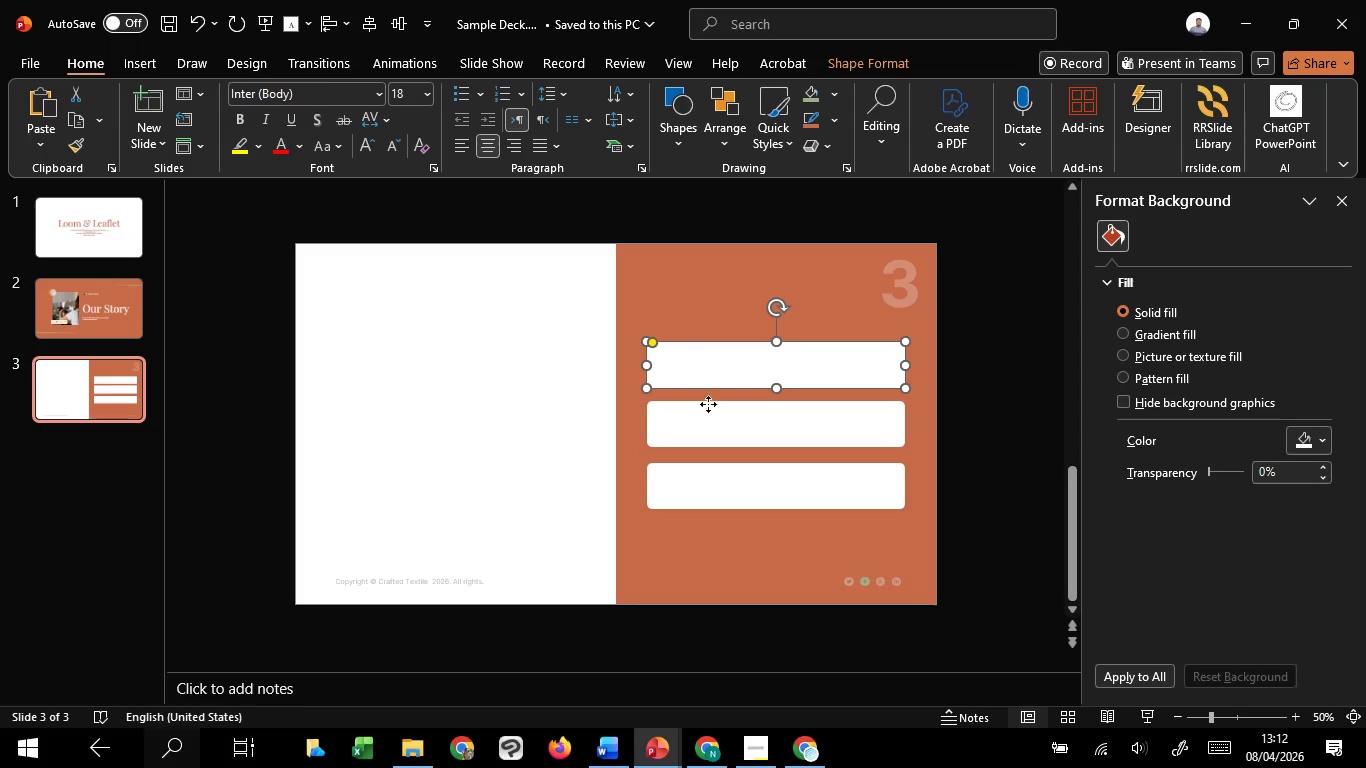 
hold_key(key=ShiftLeft, duration=1.38)
left_click([708, 412])
 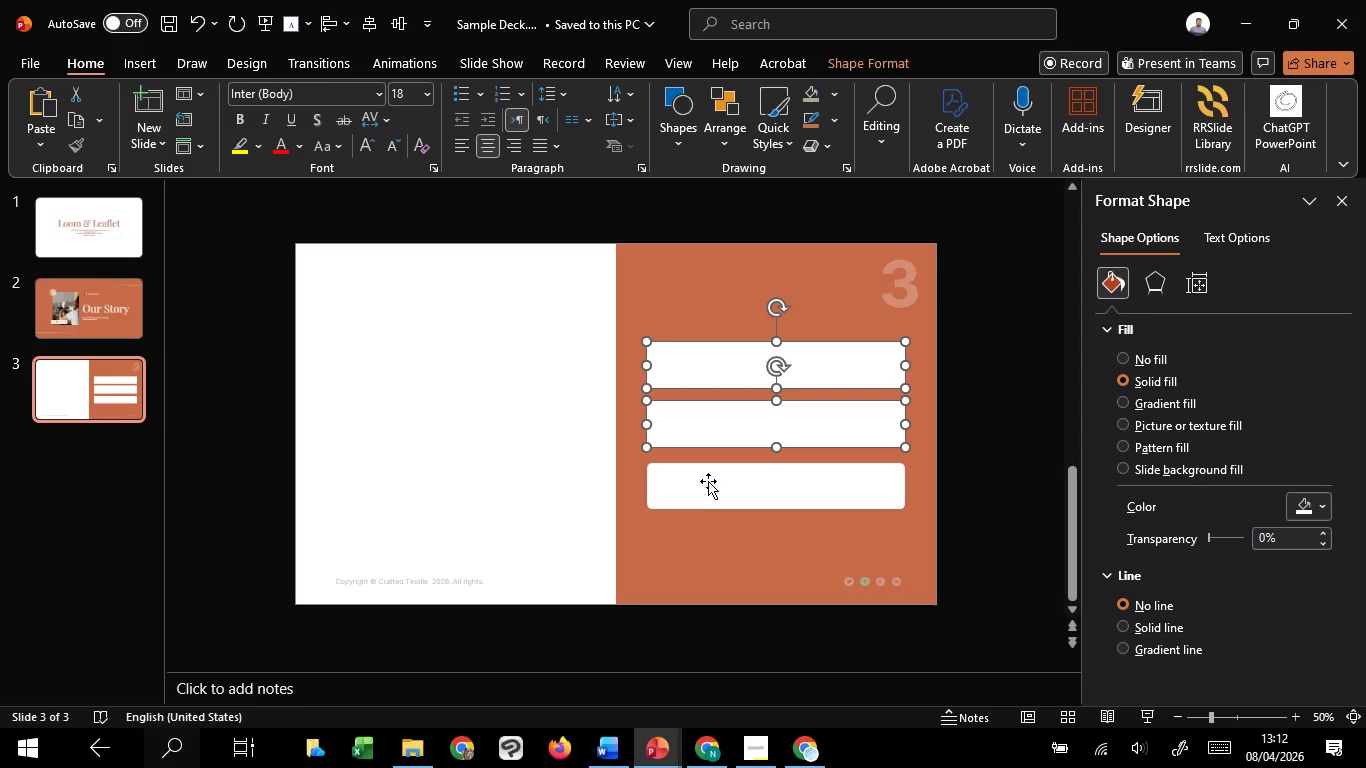 
left_click([708, 481])
 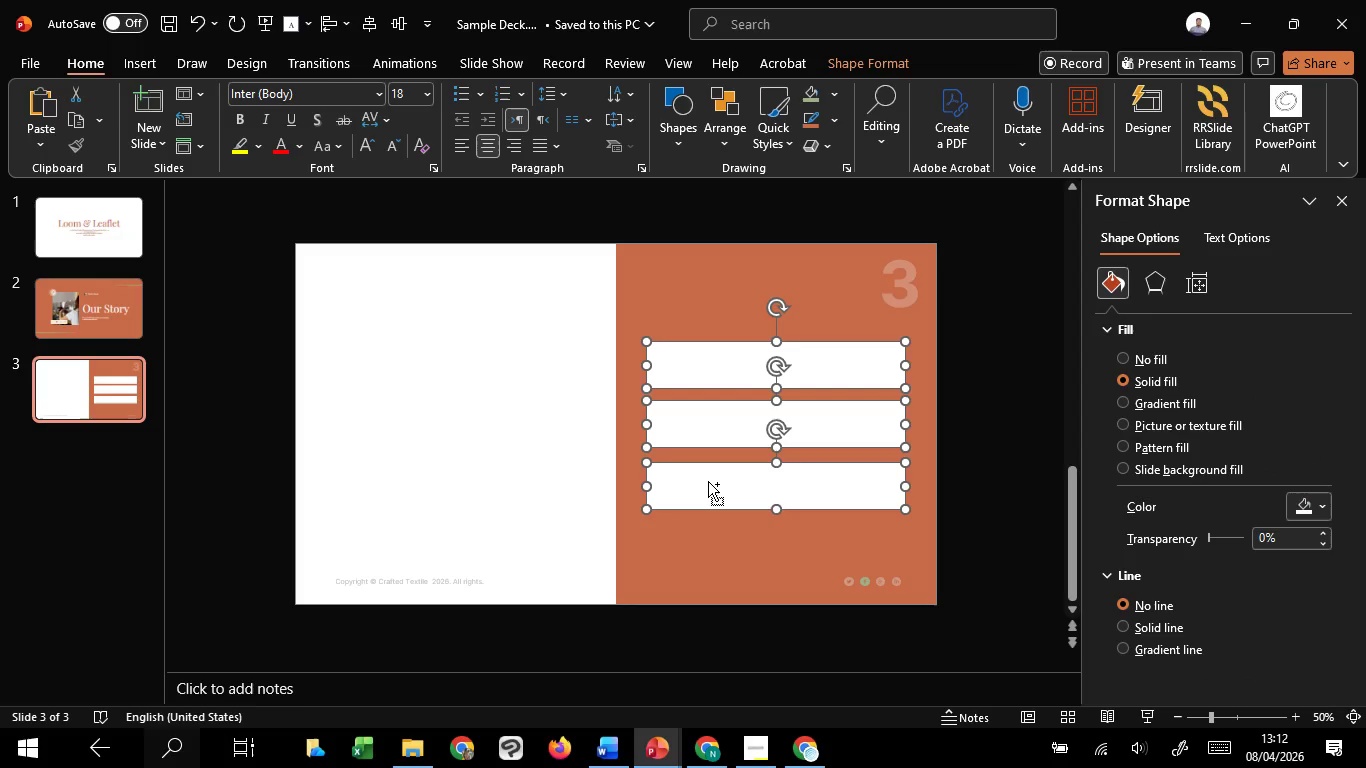 
key(Control+G)
 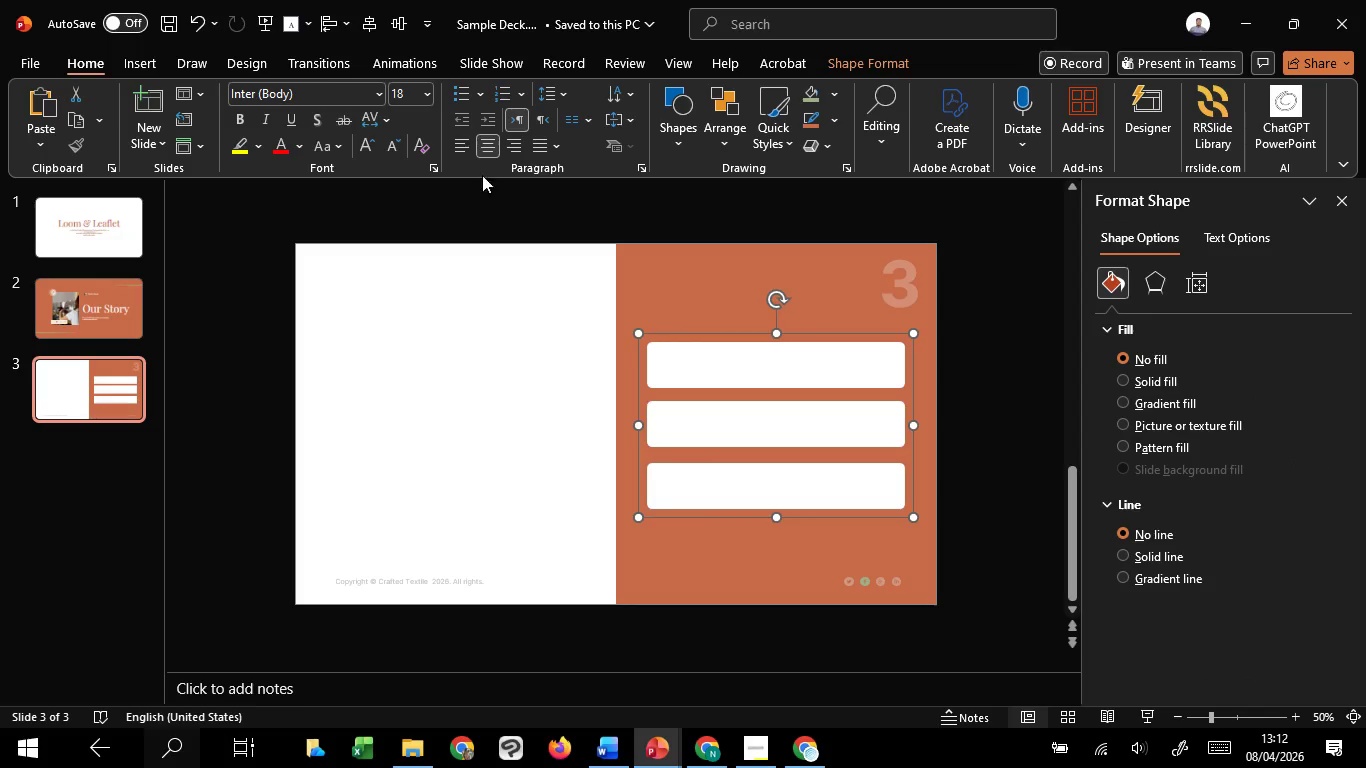 
hold_key(key=ShiftLeft, duration=0.7)
 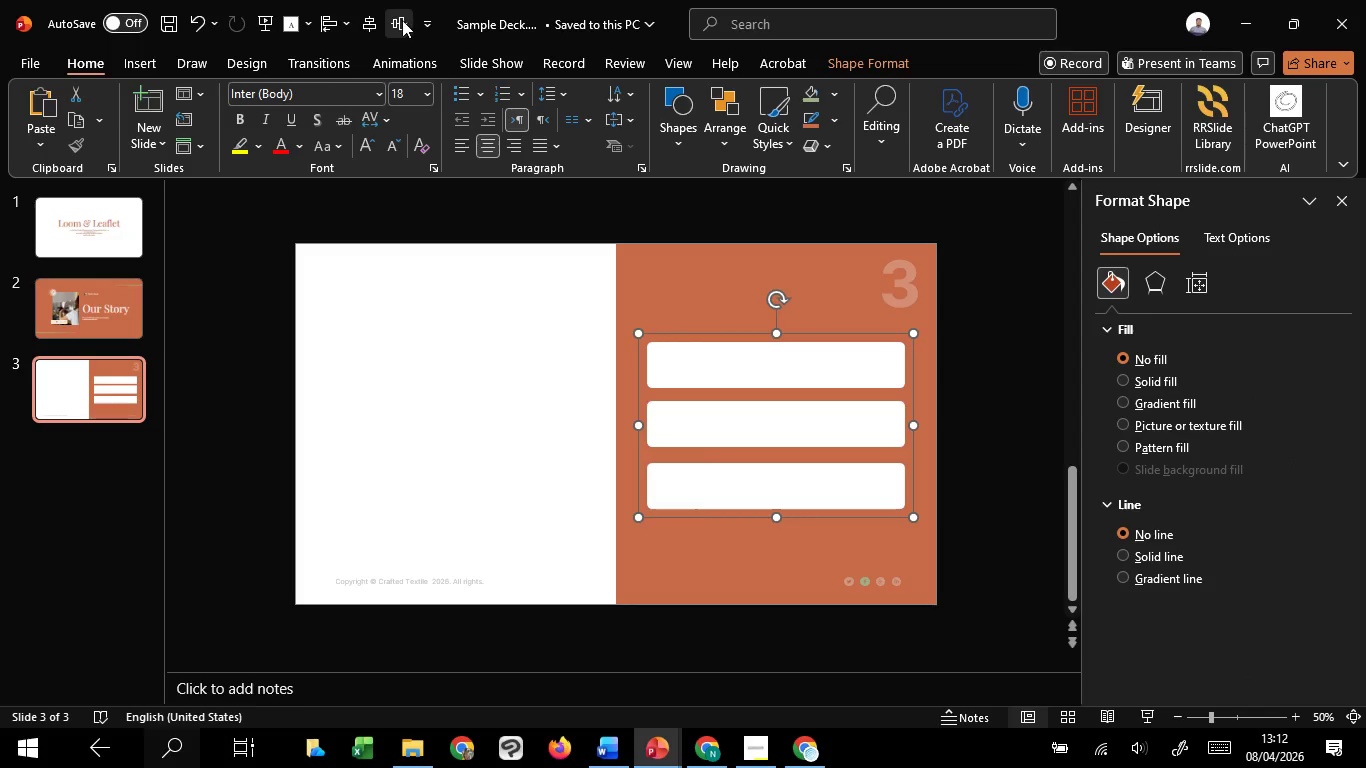 
hold_key(key=ShiftLeft, duration=0.91)
left_click([399, 19])
 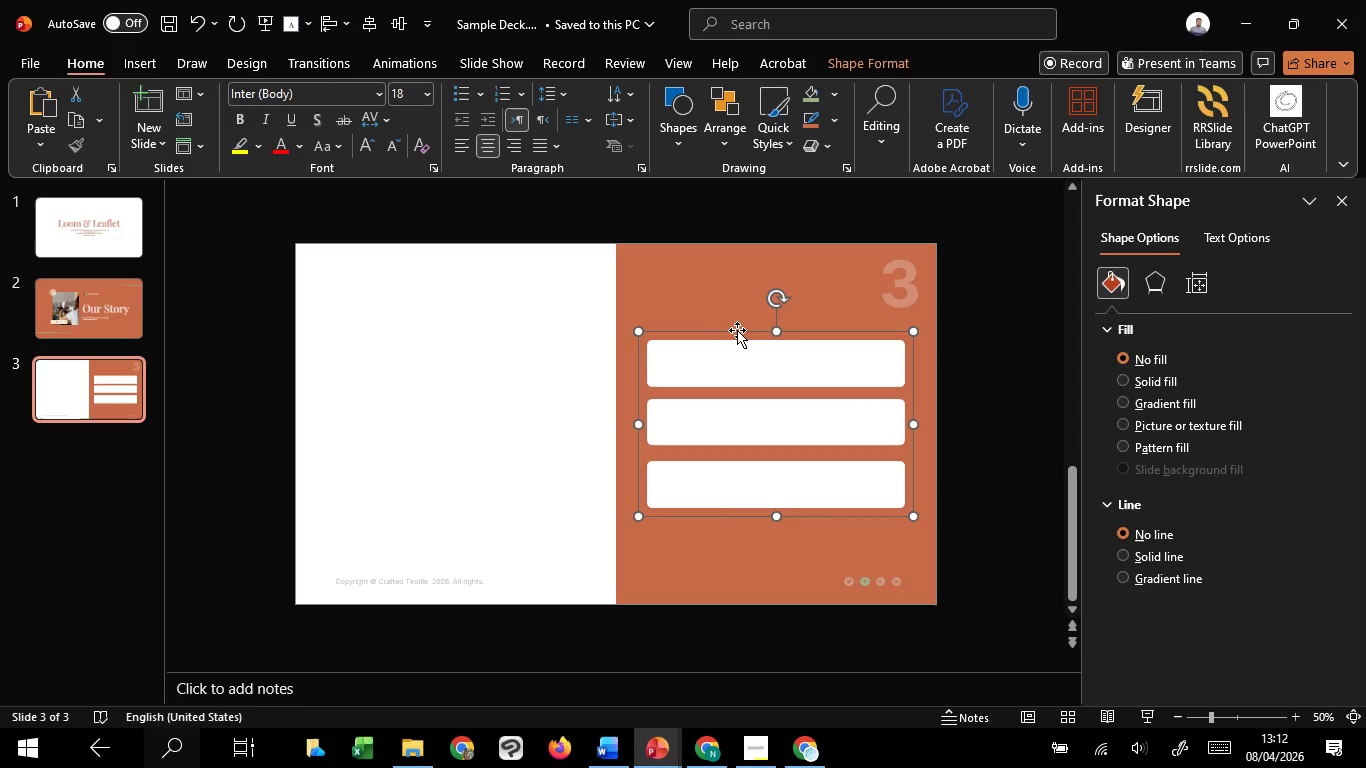 
left_click_drag(start_coordinate=[737, 330], to_coordinate=[744, 332])
 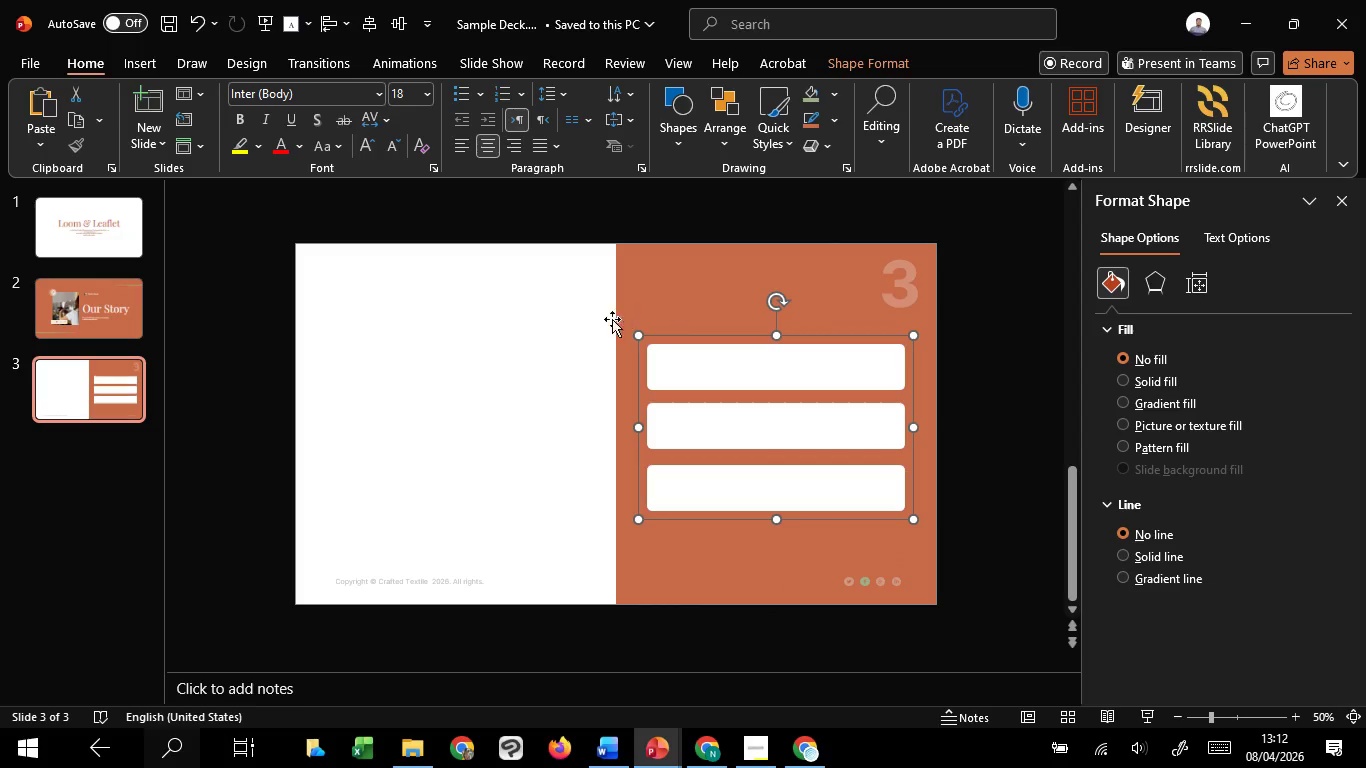 
hold_key(key=ShiftLeft, duration=1.51)
 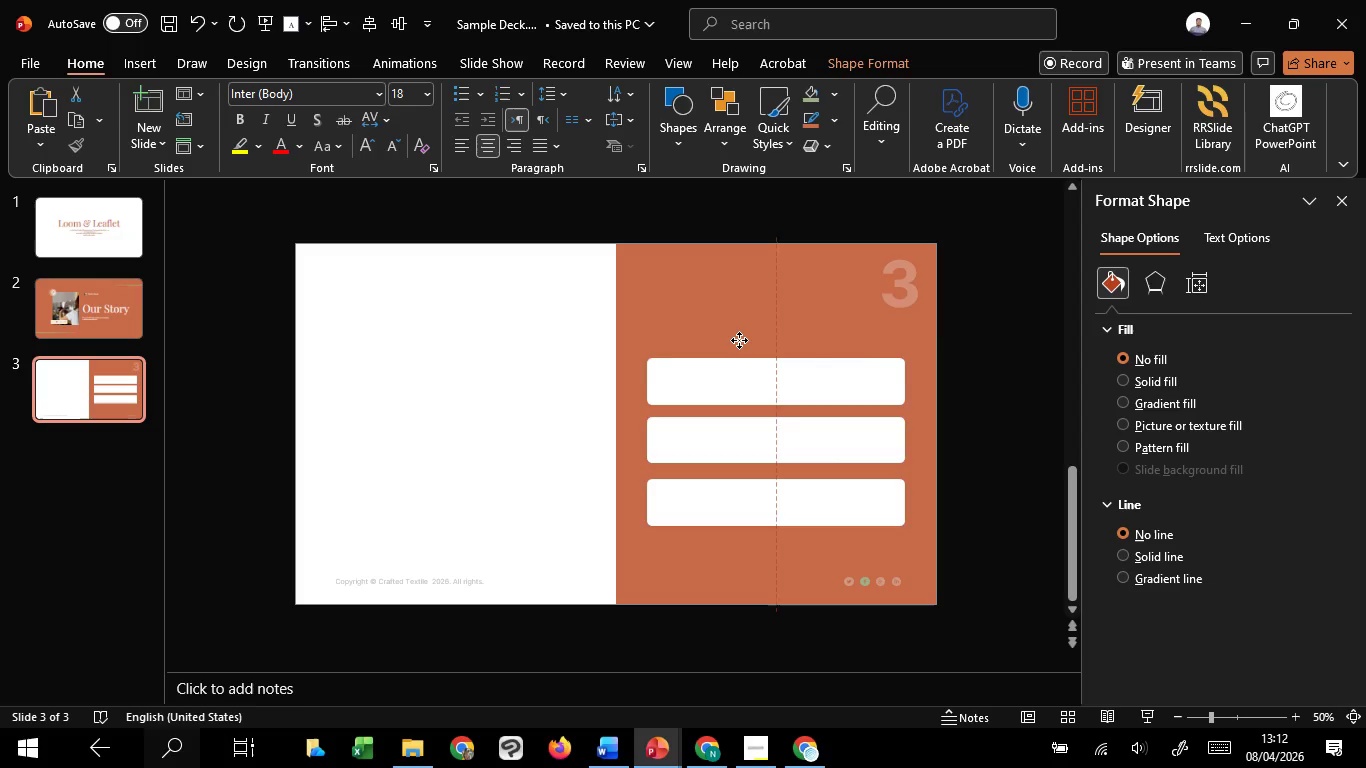 
hold_key(key=ShiftLeft, duration=1.5)
 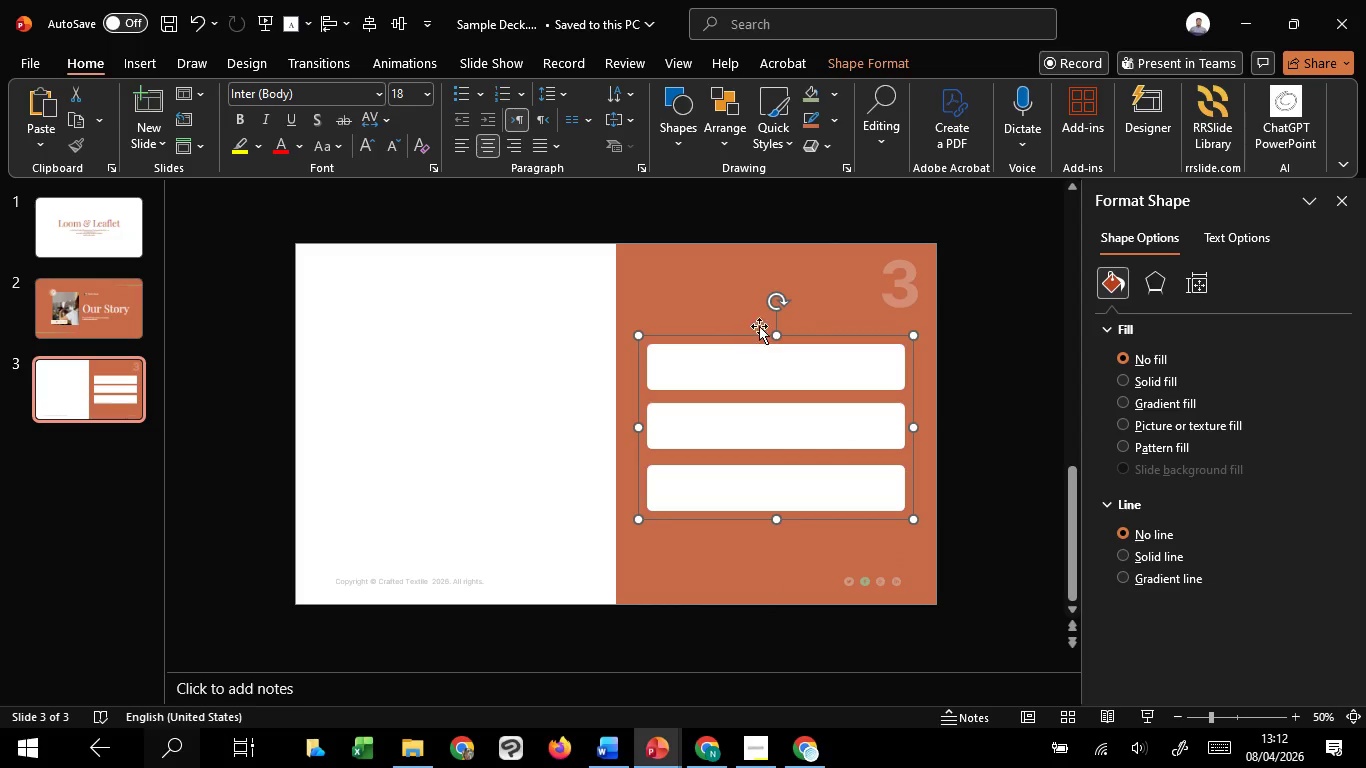 
hold_key(key=ShiftLeft, duration=0.59)
 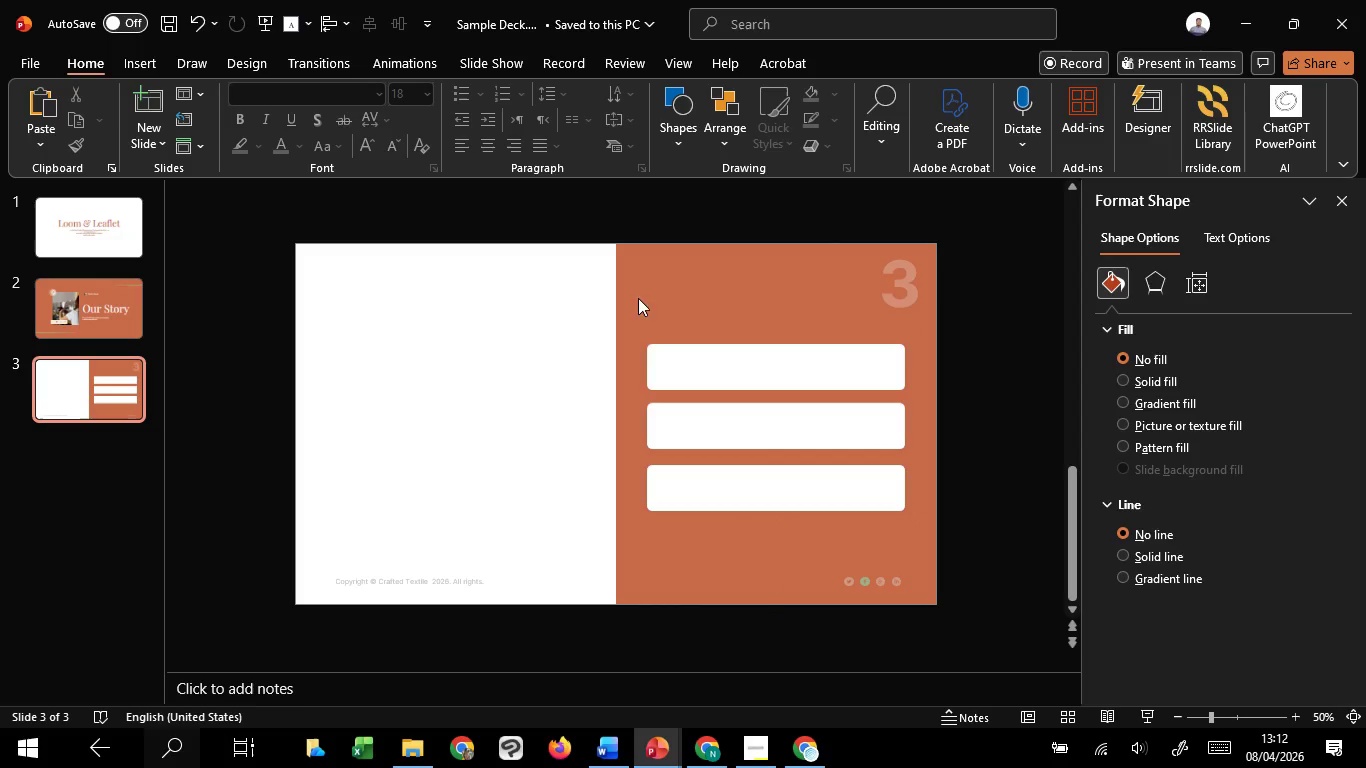 
double_click([649, 292])
 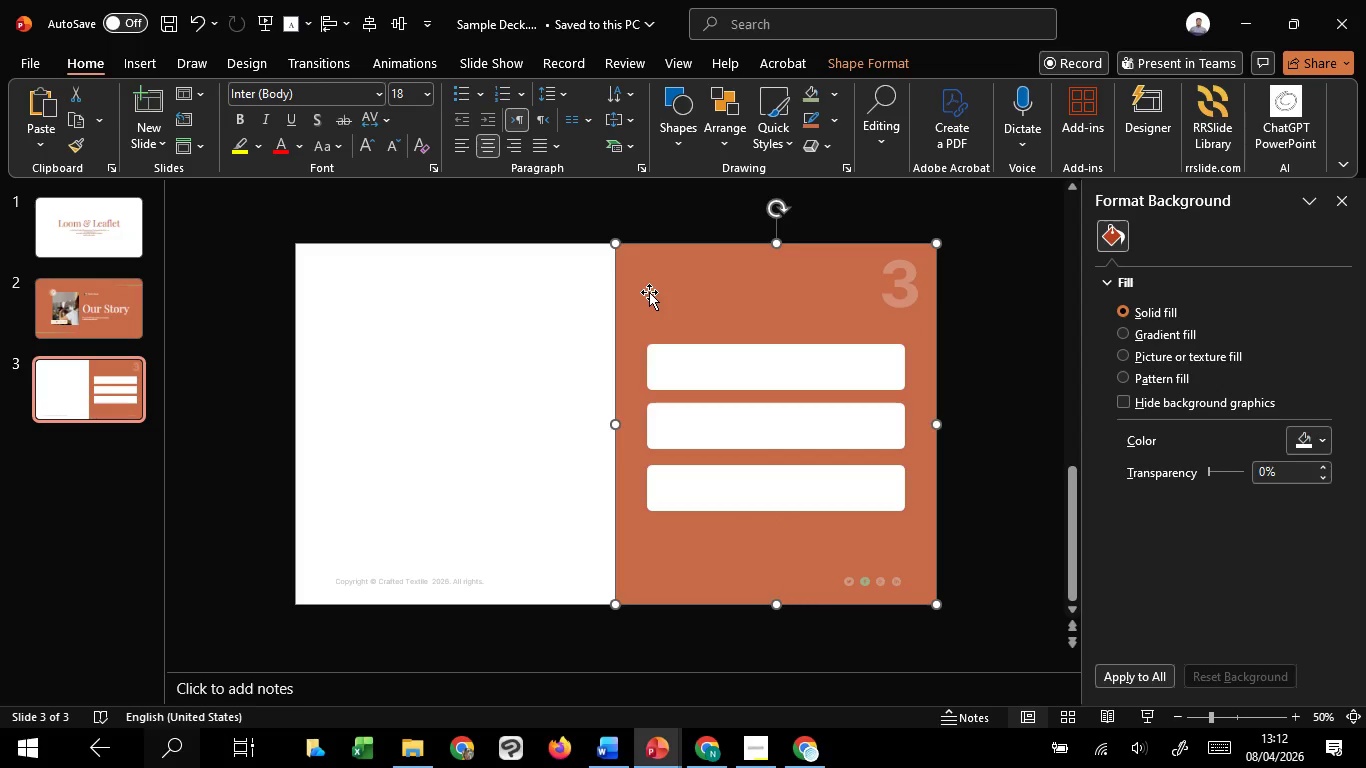 
hold_key(key=ControlLeft, duration=1.24)
 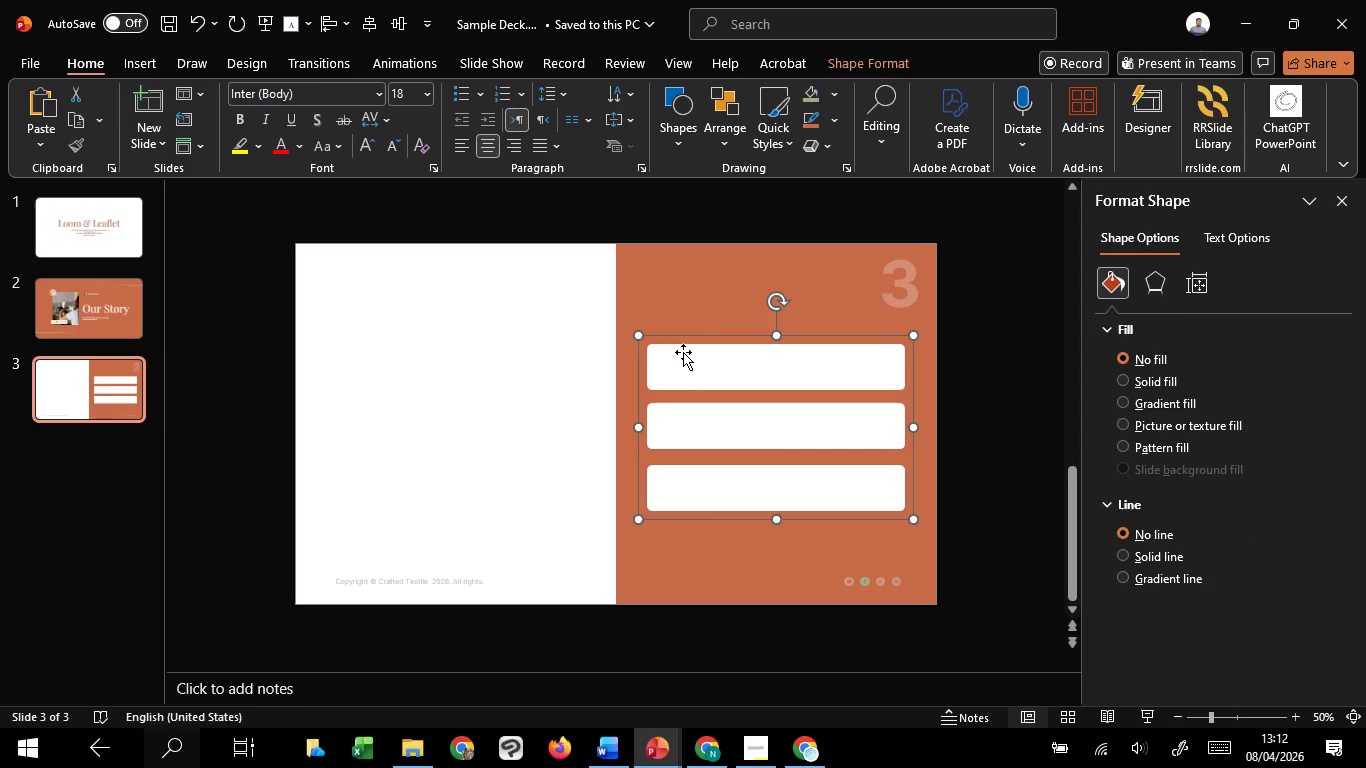 
key(Control+Shift+ShiftLeft)
 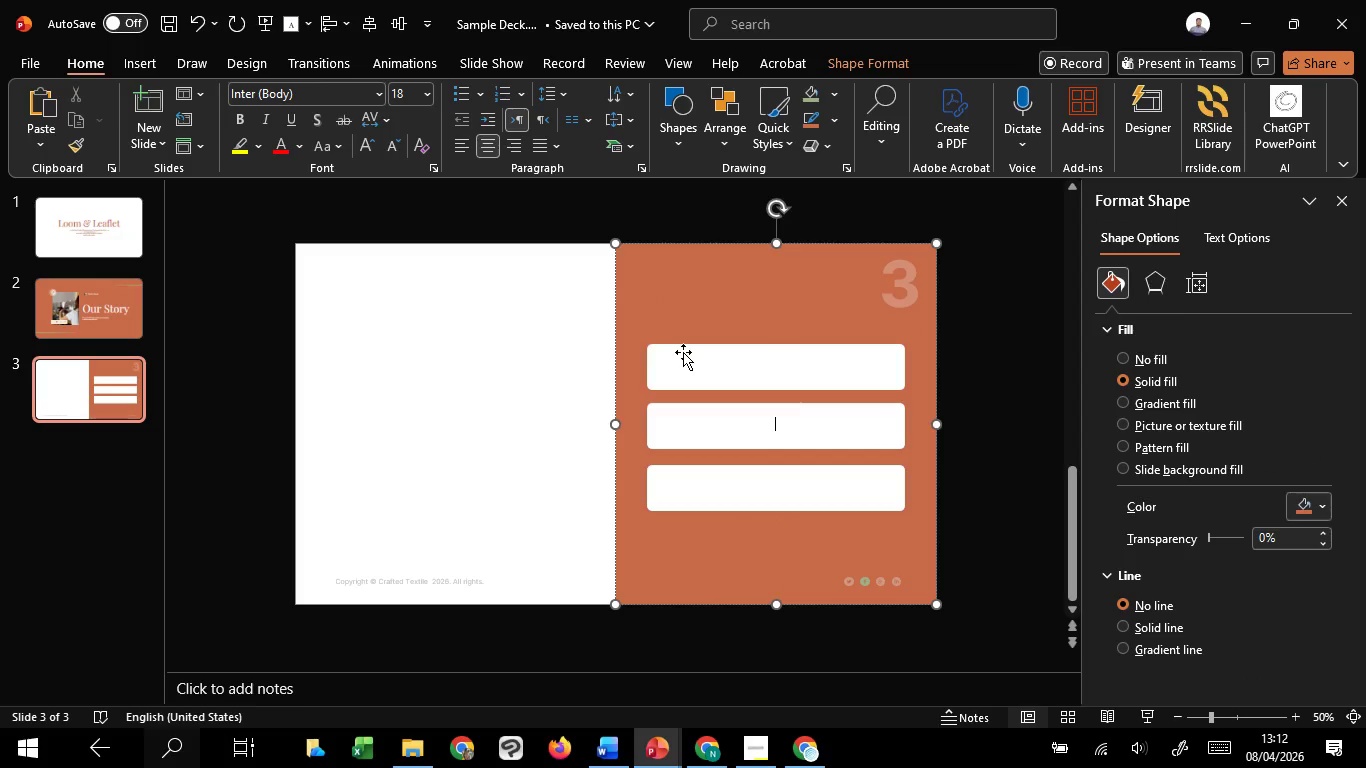 
left_click([683, 352])
 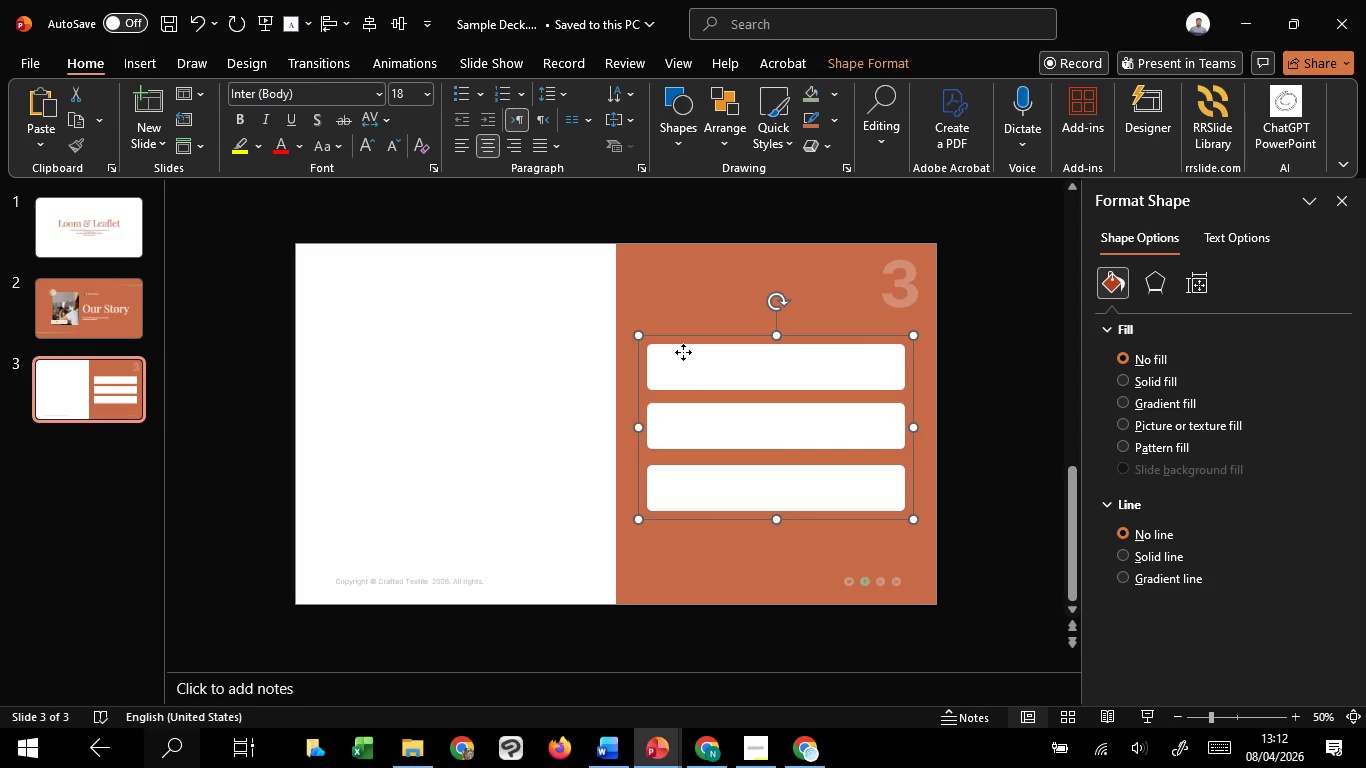 
left_click([683, 352])
 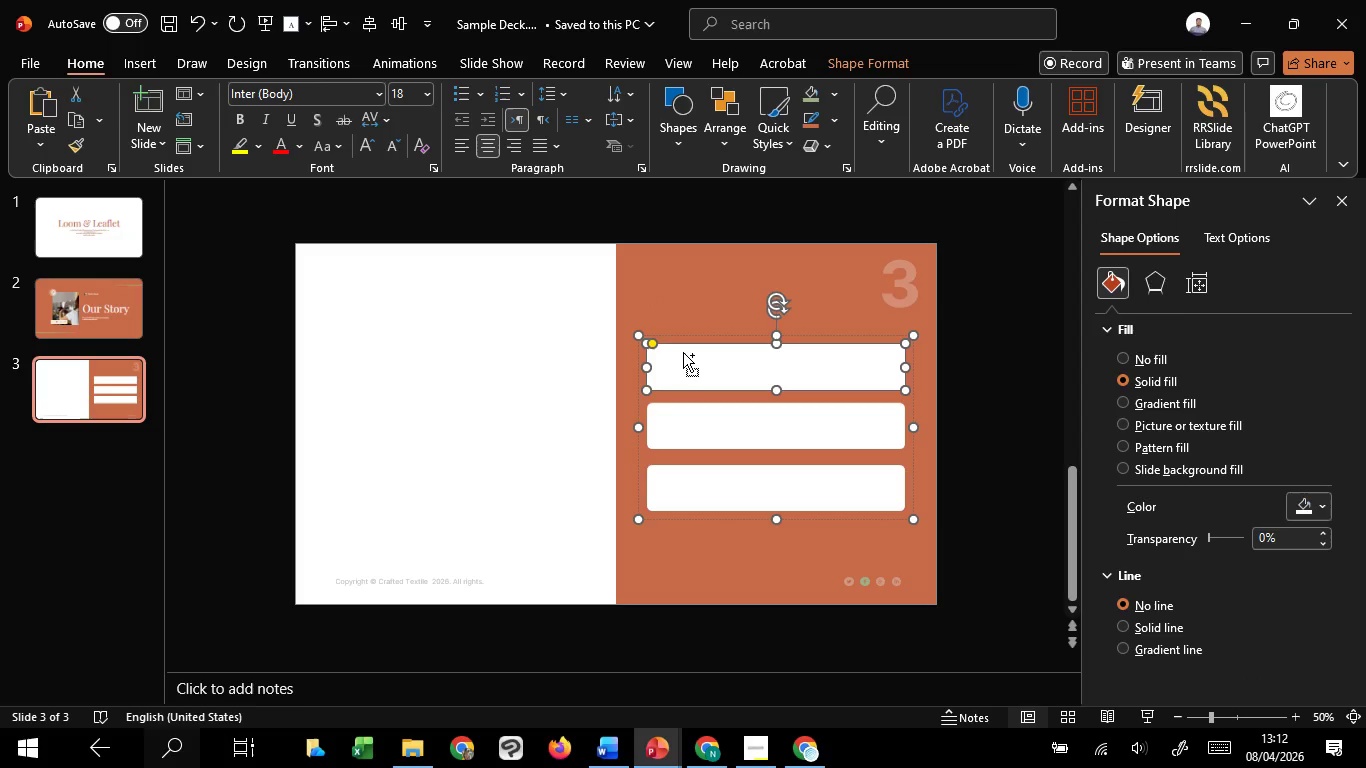 
key(Control+C)
 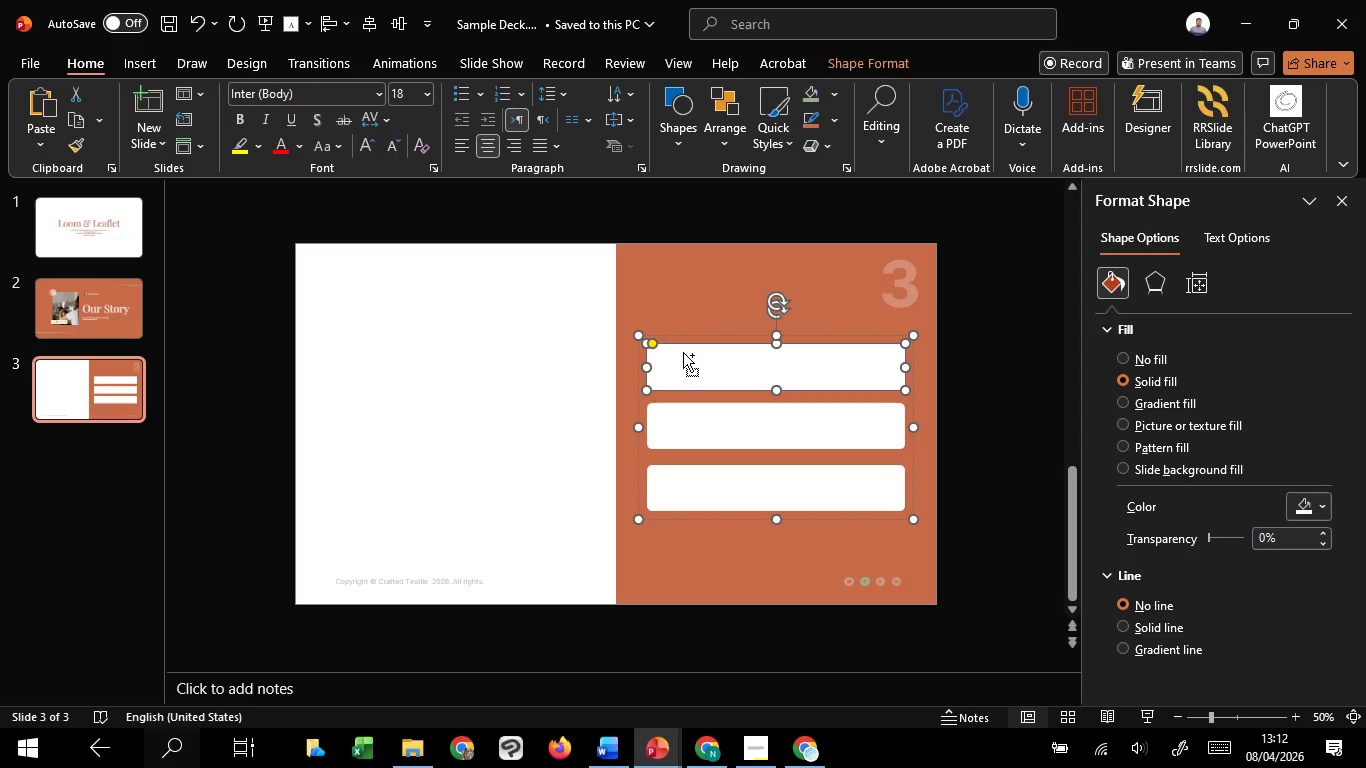 
key(Control+C)
 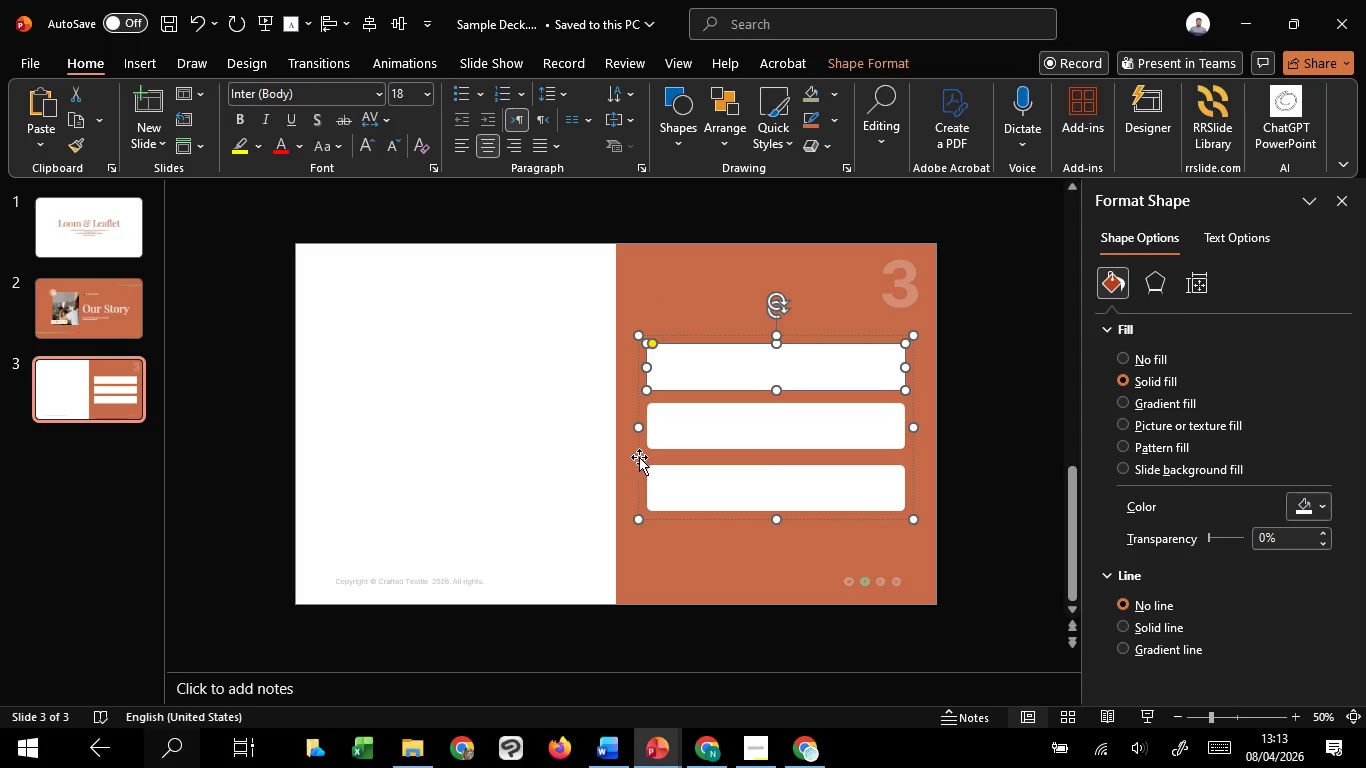 
left_click([641, 457])
 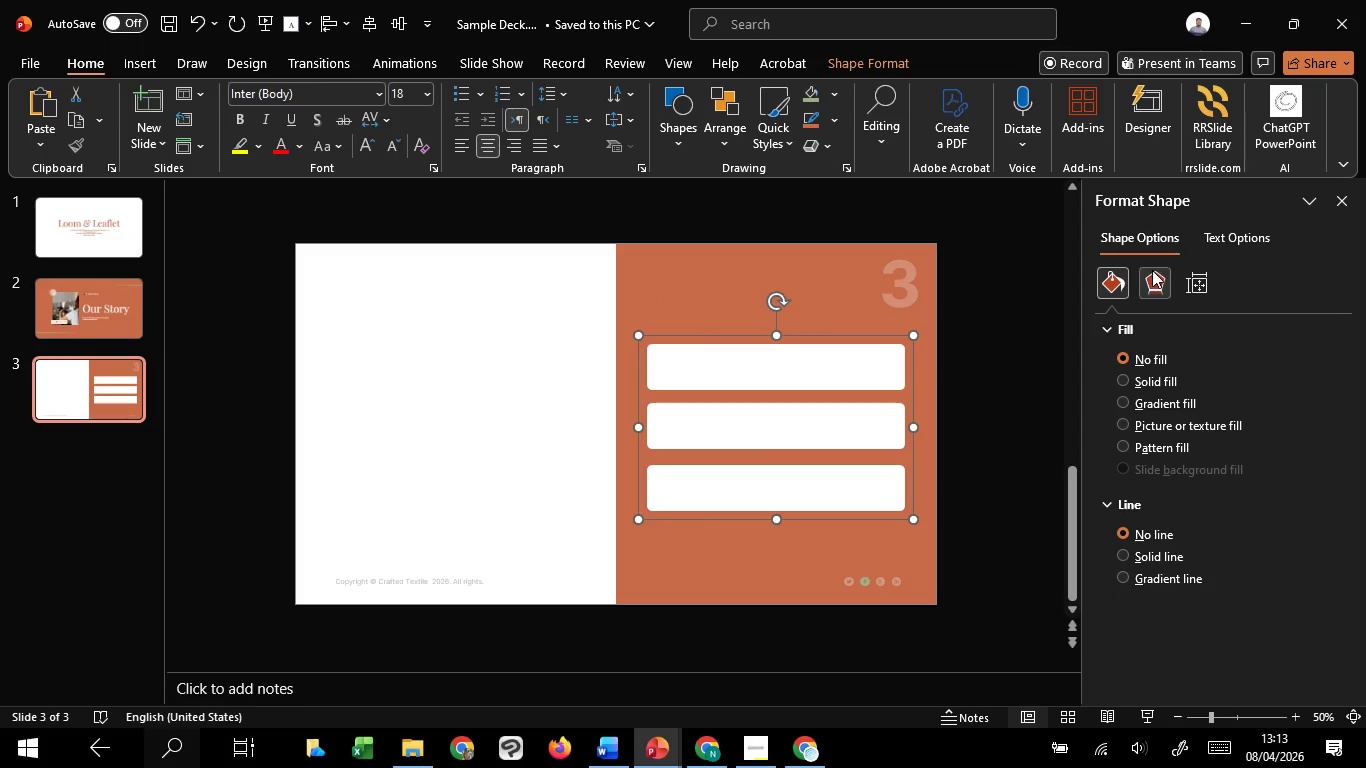 
left_click([1151, 273])
 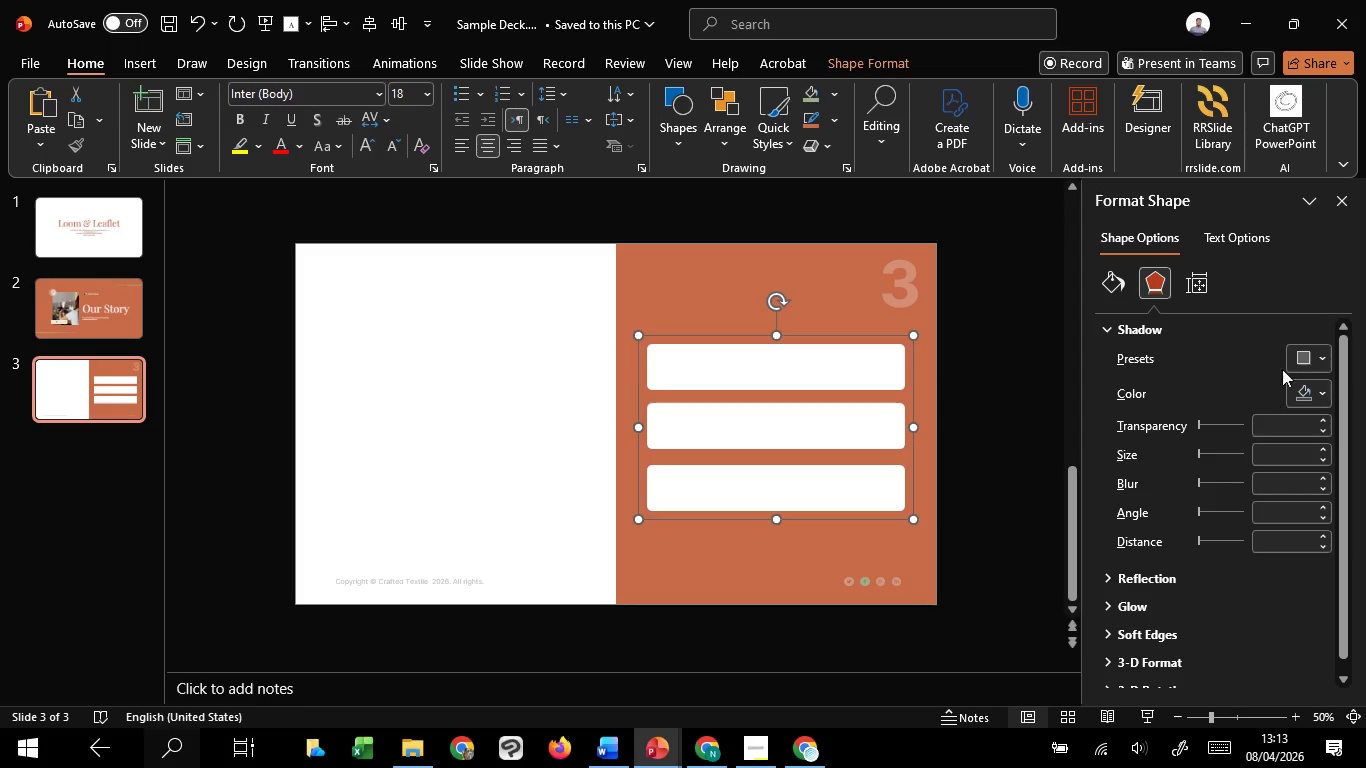 
left_click([1295, 359])
 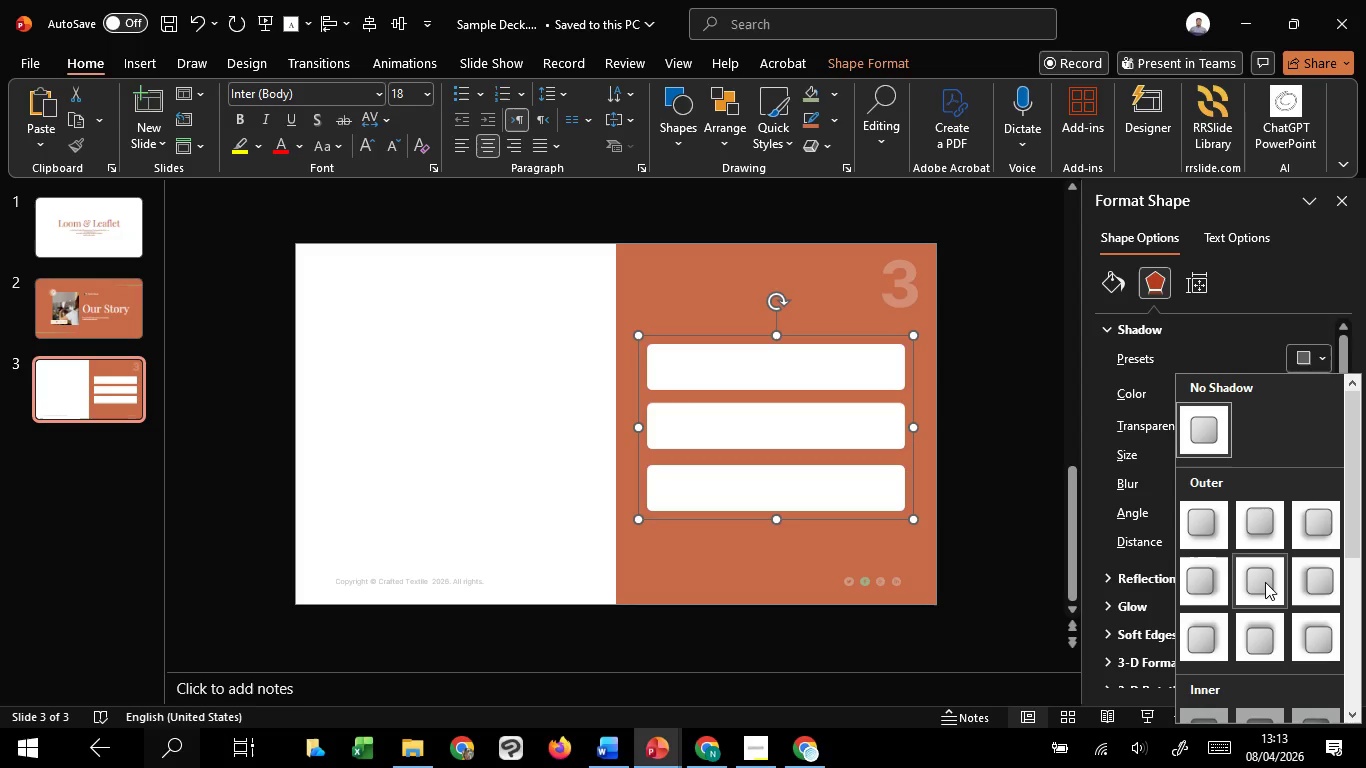 
left_click([1265, 582])
 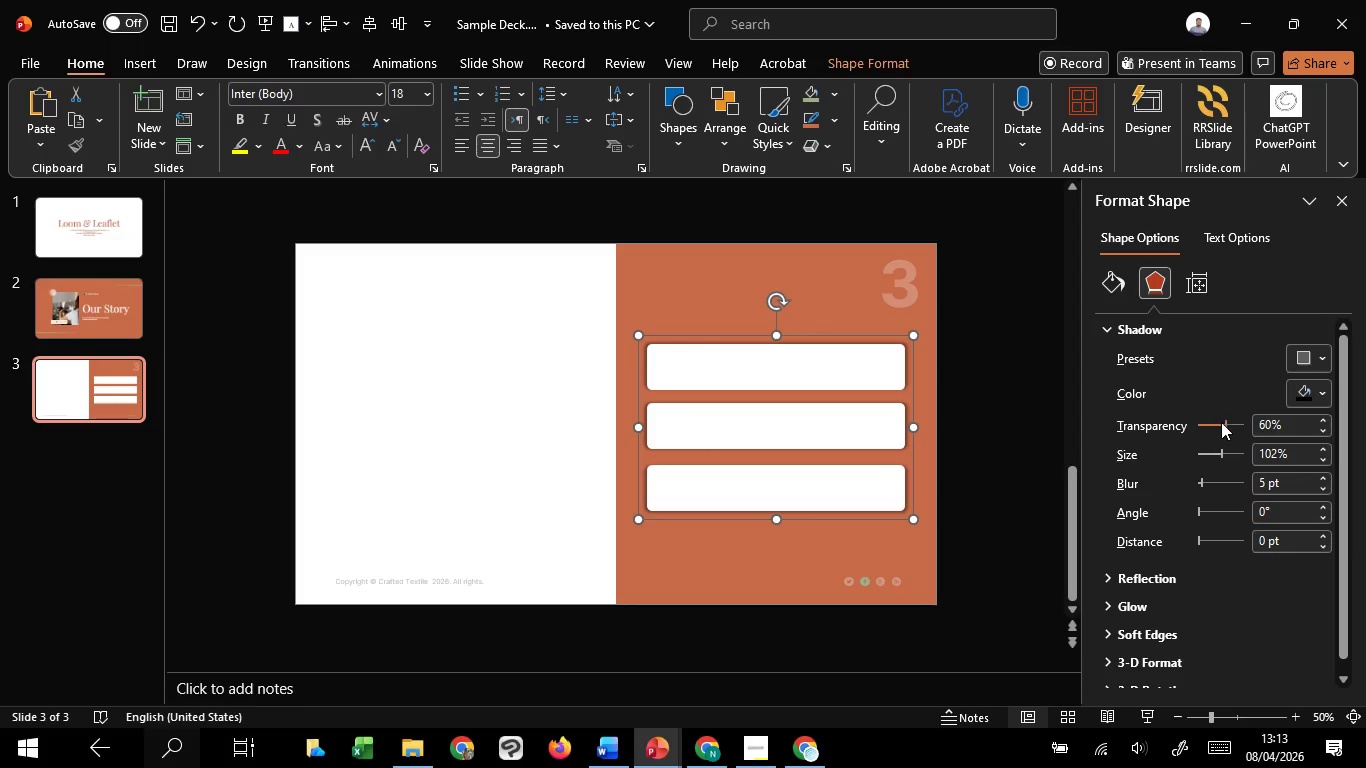 
scroll: coordinate [1205, 482], scroll_direction: up, amount: 32.0
 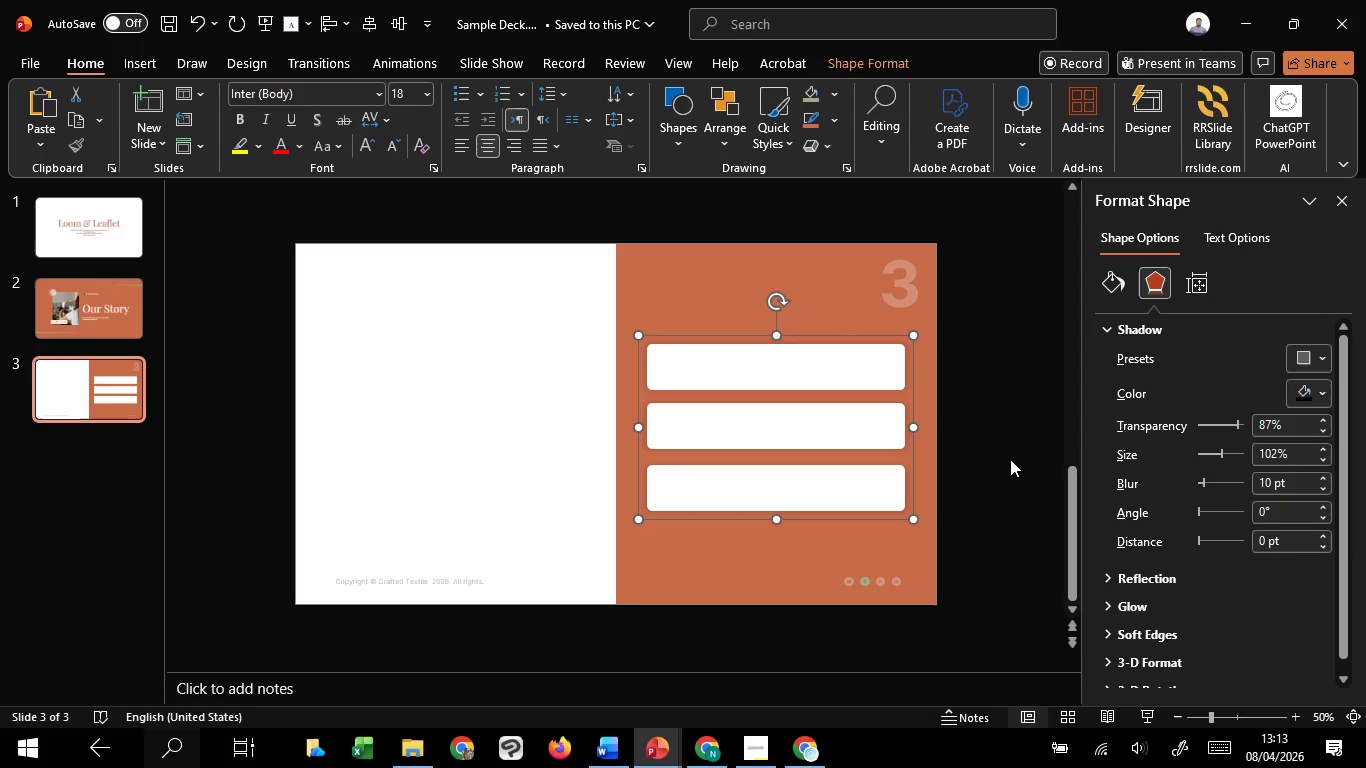 
left_click([1010, 458])
 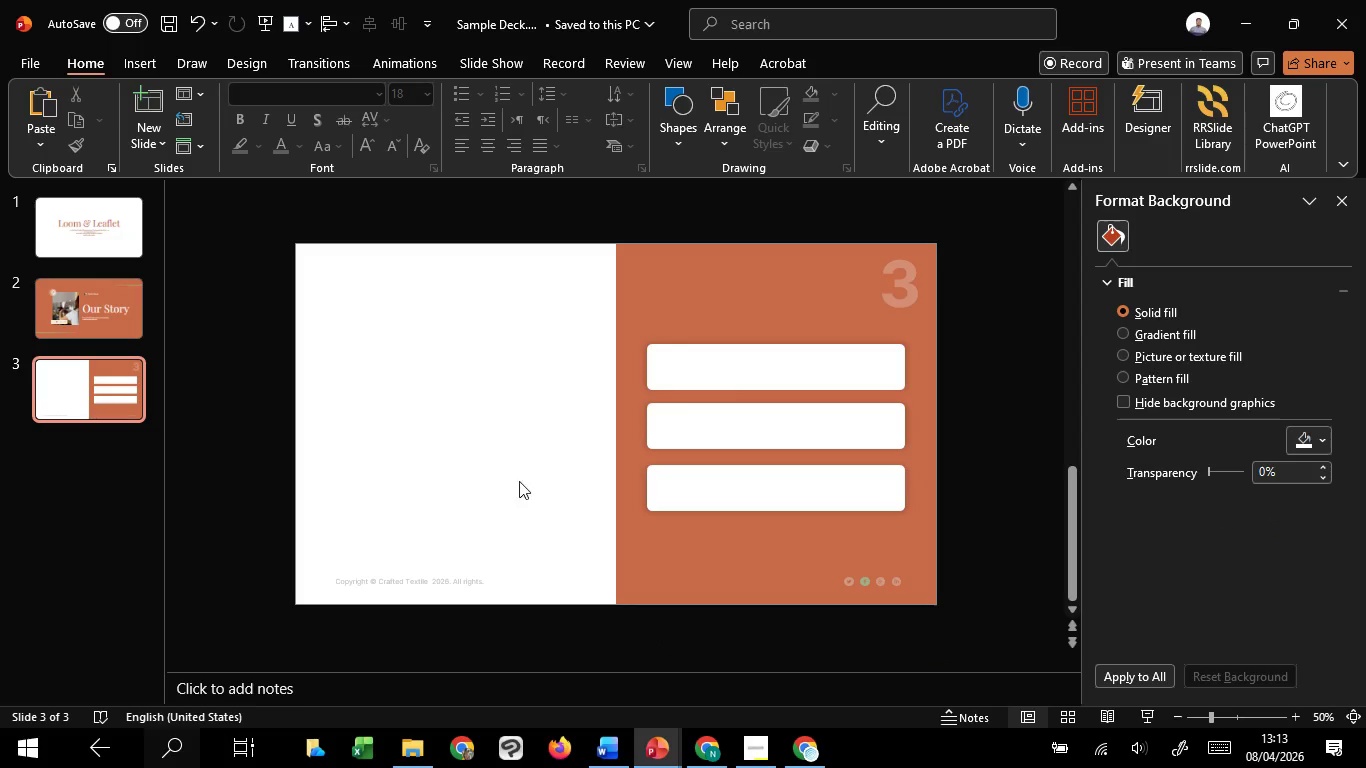 
key(Control+V)
 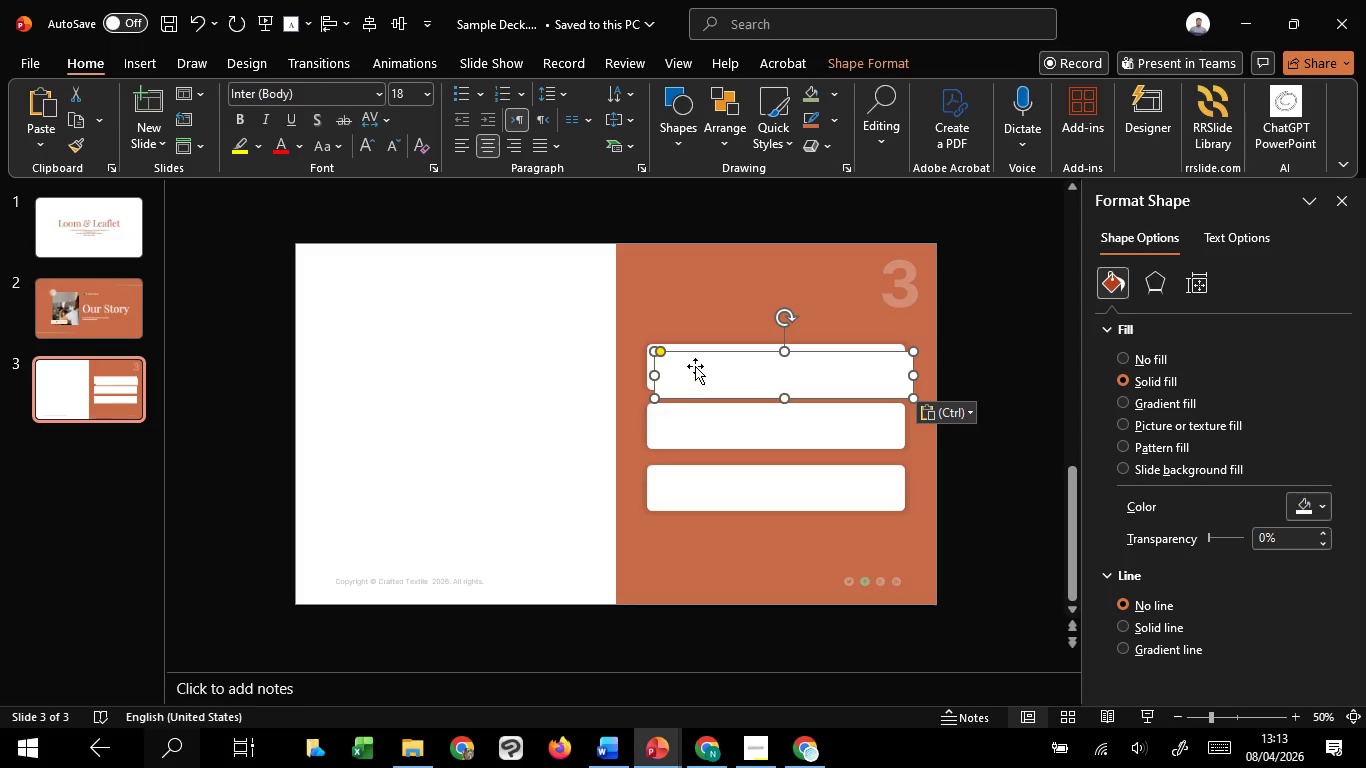 
left_click_drag(start_coordinate=[695, 366], to_coordinate=[359, 344])
 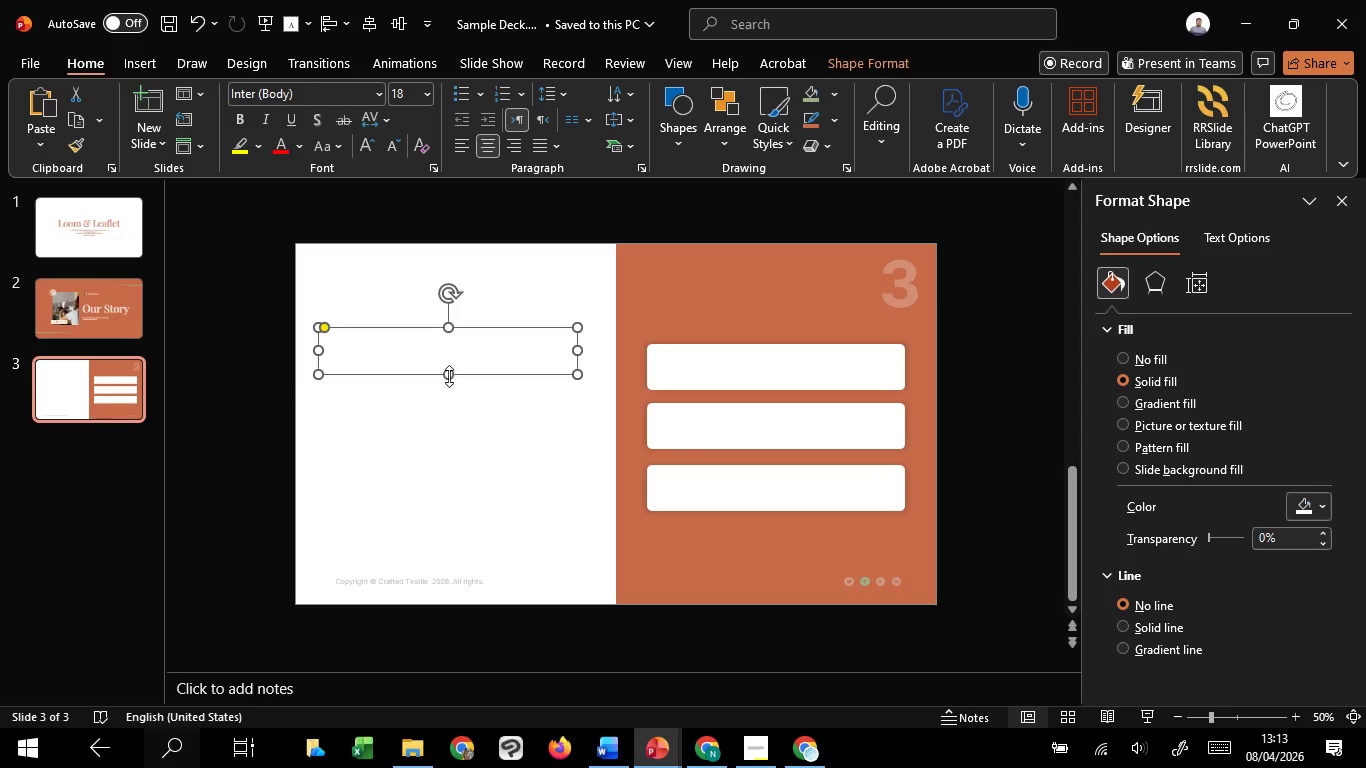 
left_click_drag(start_coordinate=[451, 376], to_coordinate=[438, 491])
 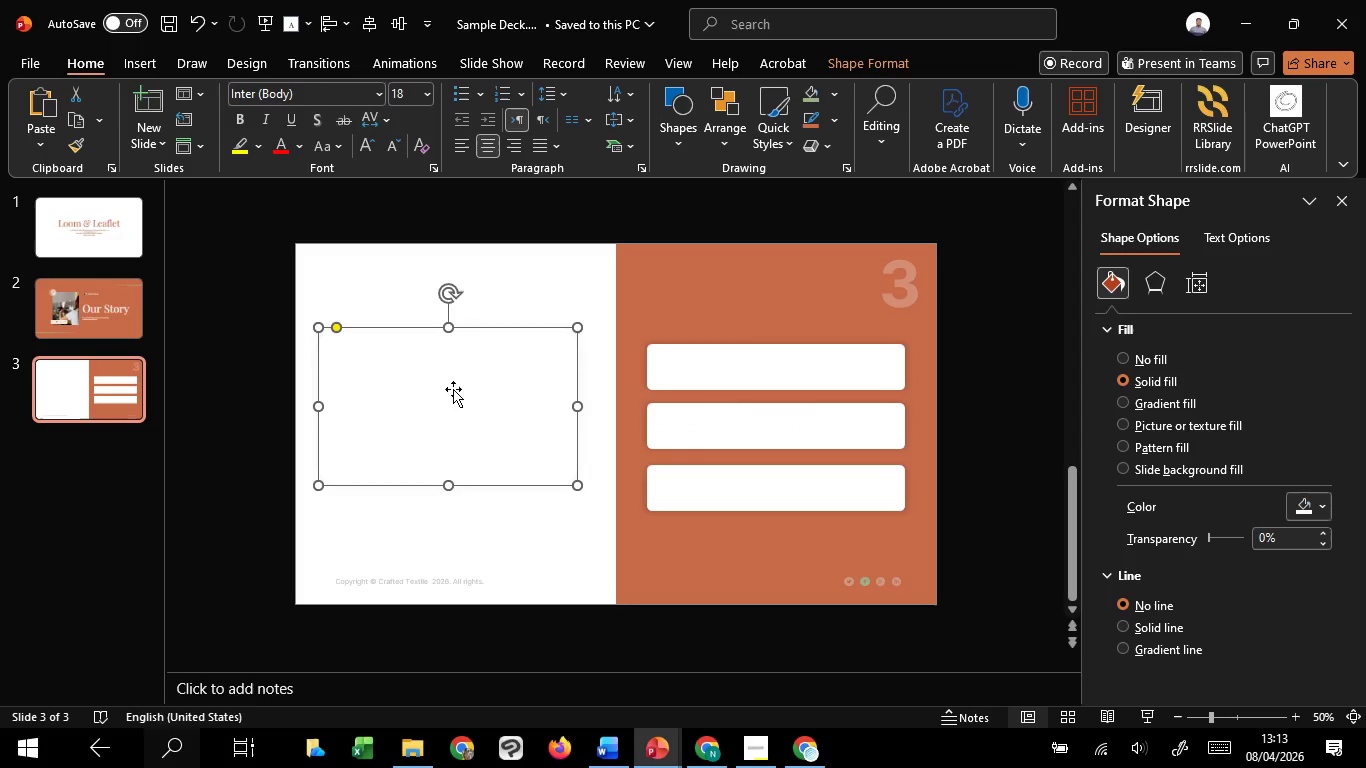 
left_click_drag(start_coordinate=[453, 389], to_coordinate=[455, 359])
 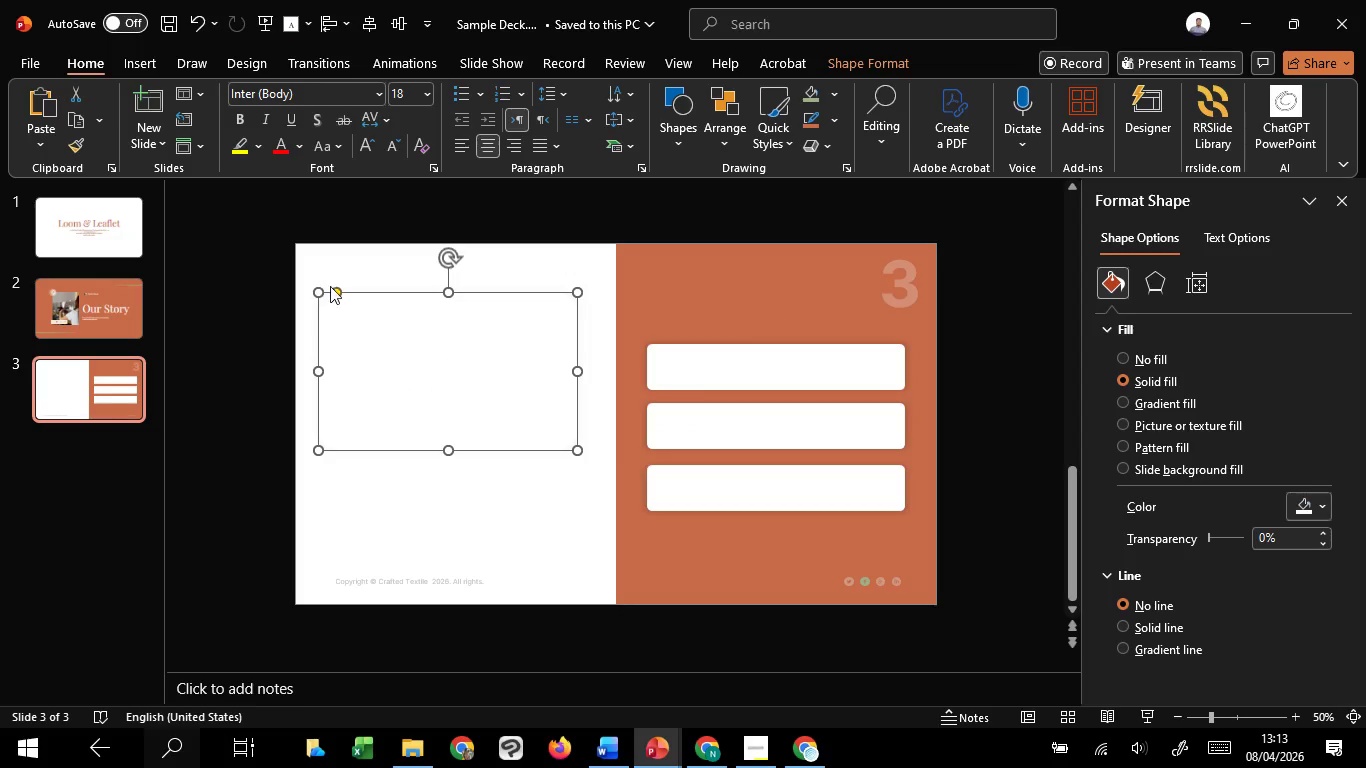 
hold_key(key=ShiftLeft, duration=1.52)
 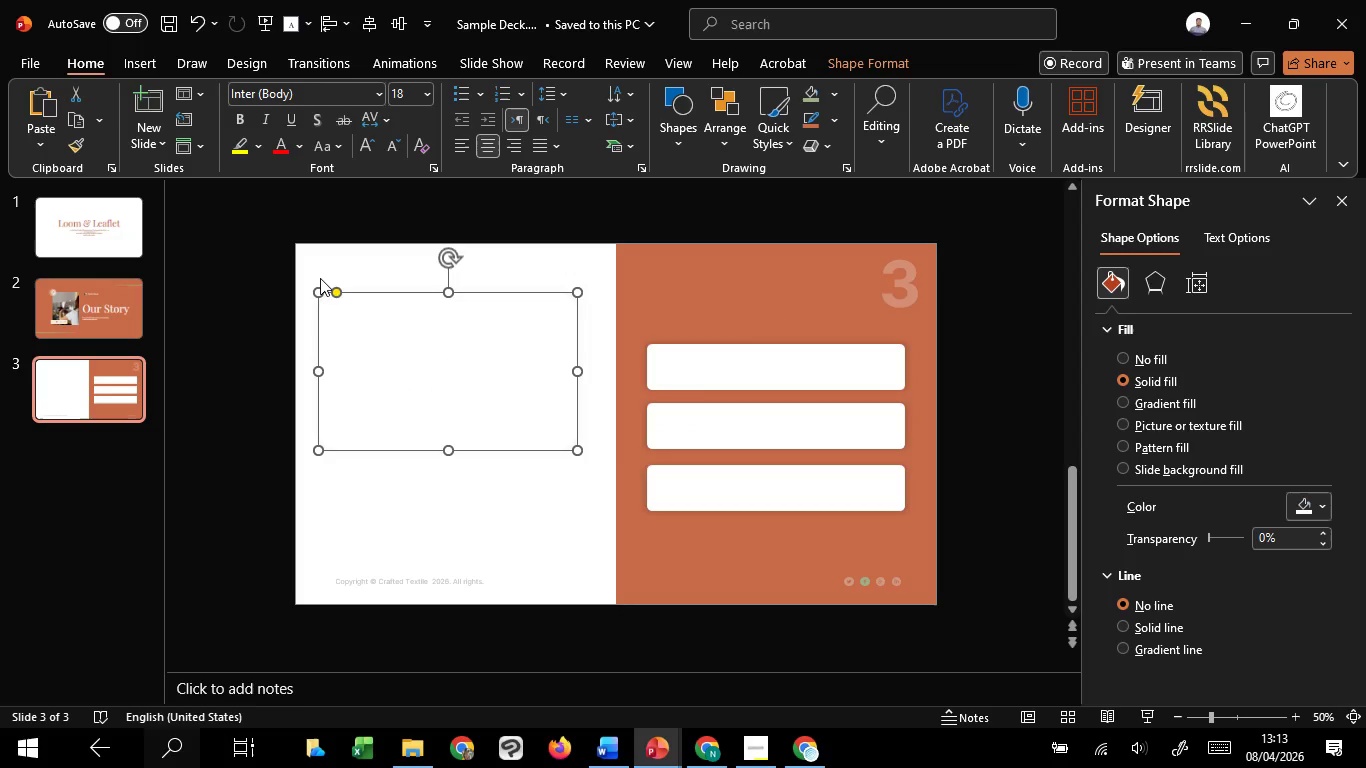 
hold_key(key=ShiftLeft, duration=0.61)
 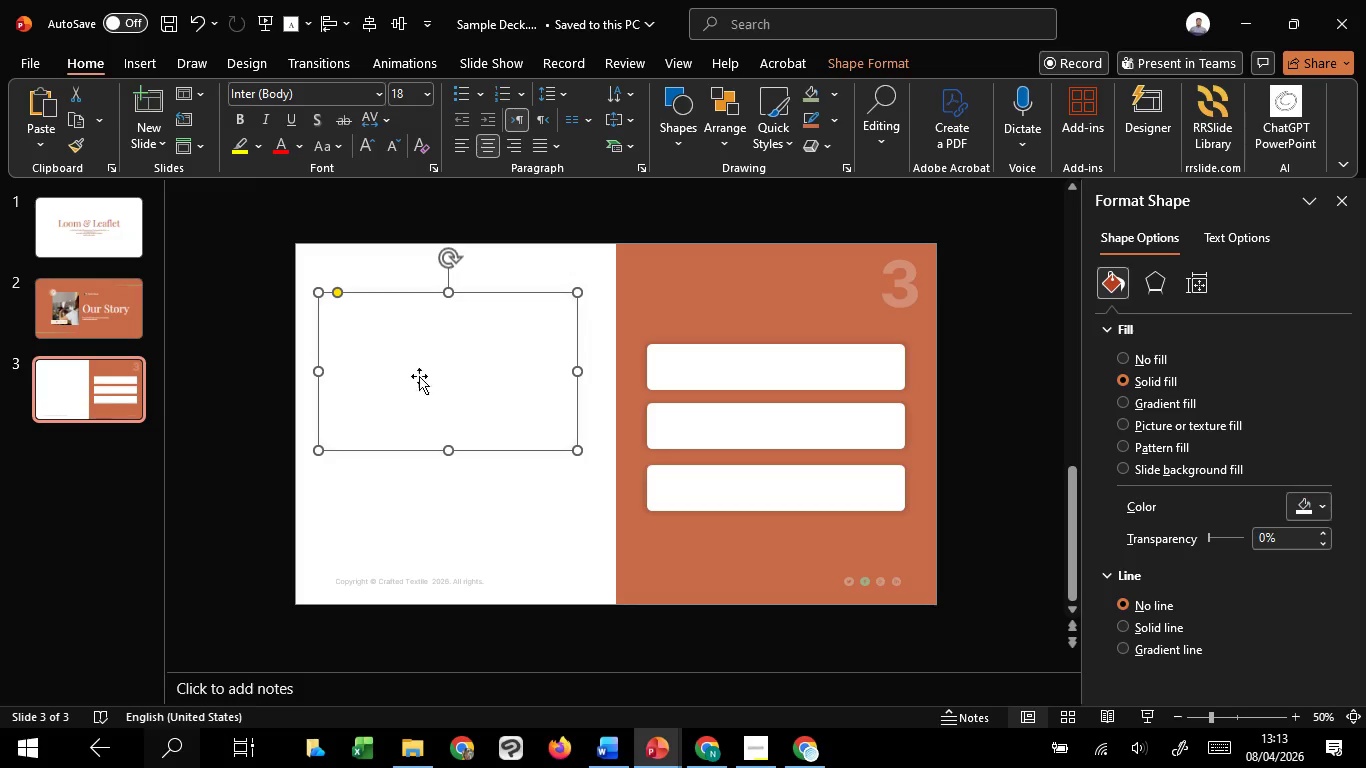 
left_click_drag(start_coordinate=[447, 453], to_coordinate=[448, 484])
 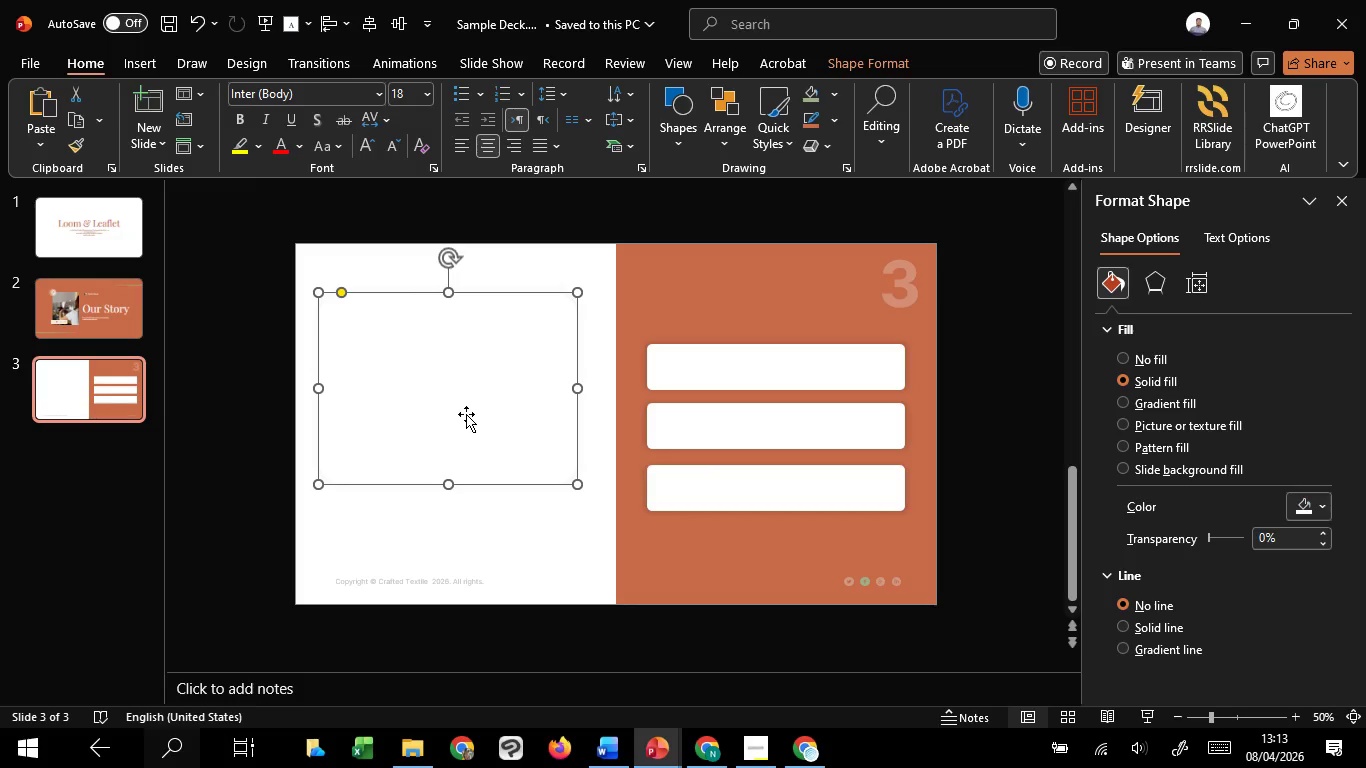 
left_click_drag(start_coordinate=[466, 414], to_coordinate=[478, 414])
 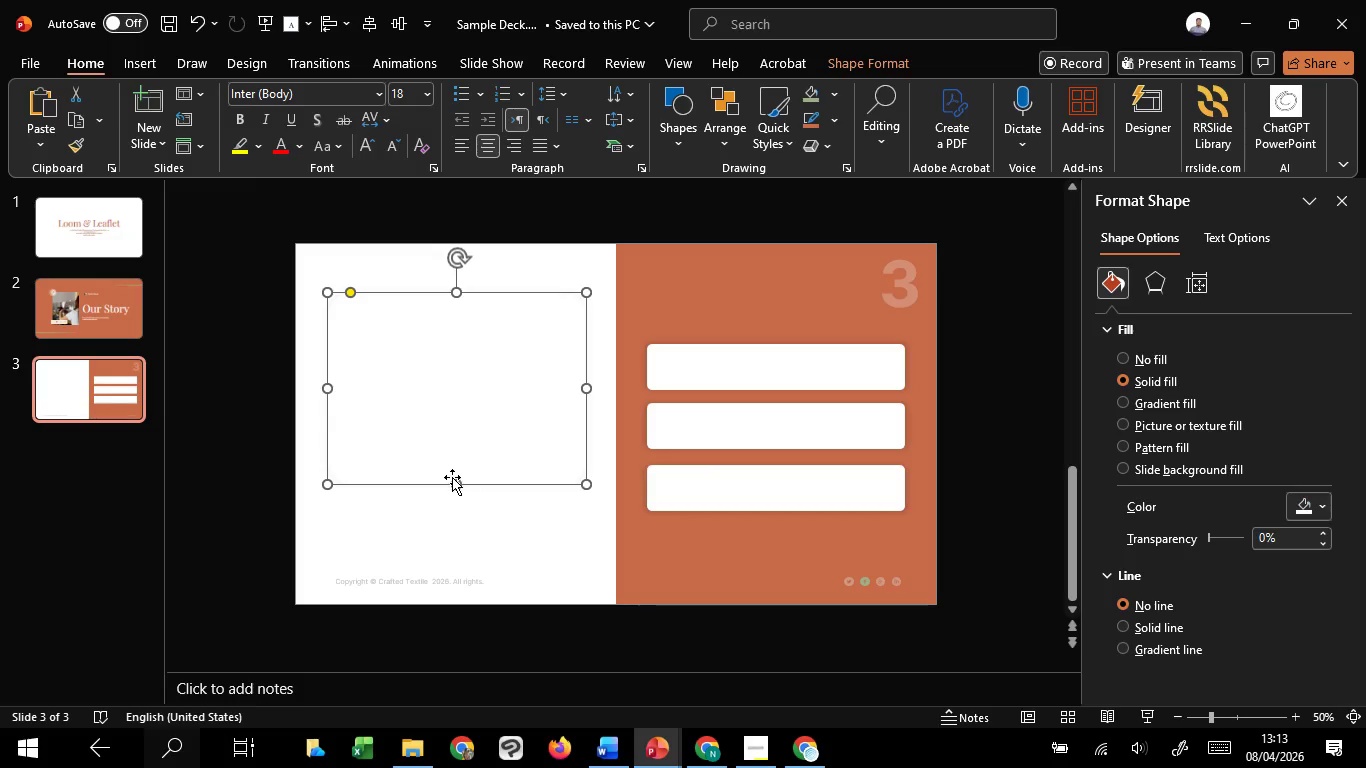 
hold_key(key=ShiftLeft, duration=1.44)
 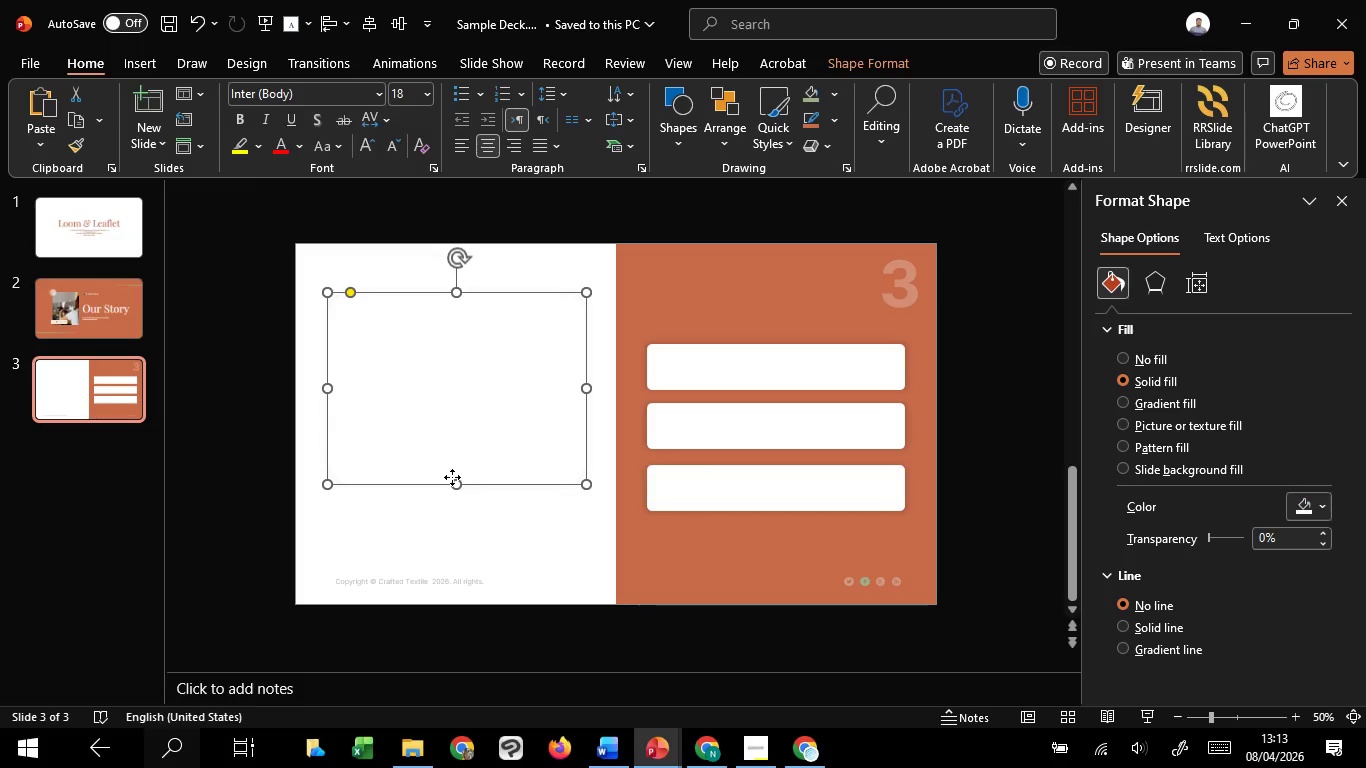 
left_click([452, 477])
 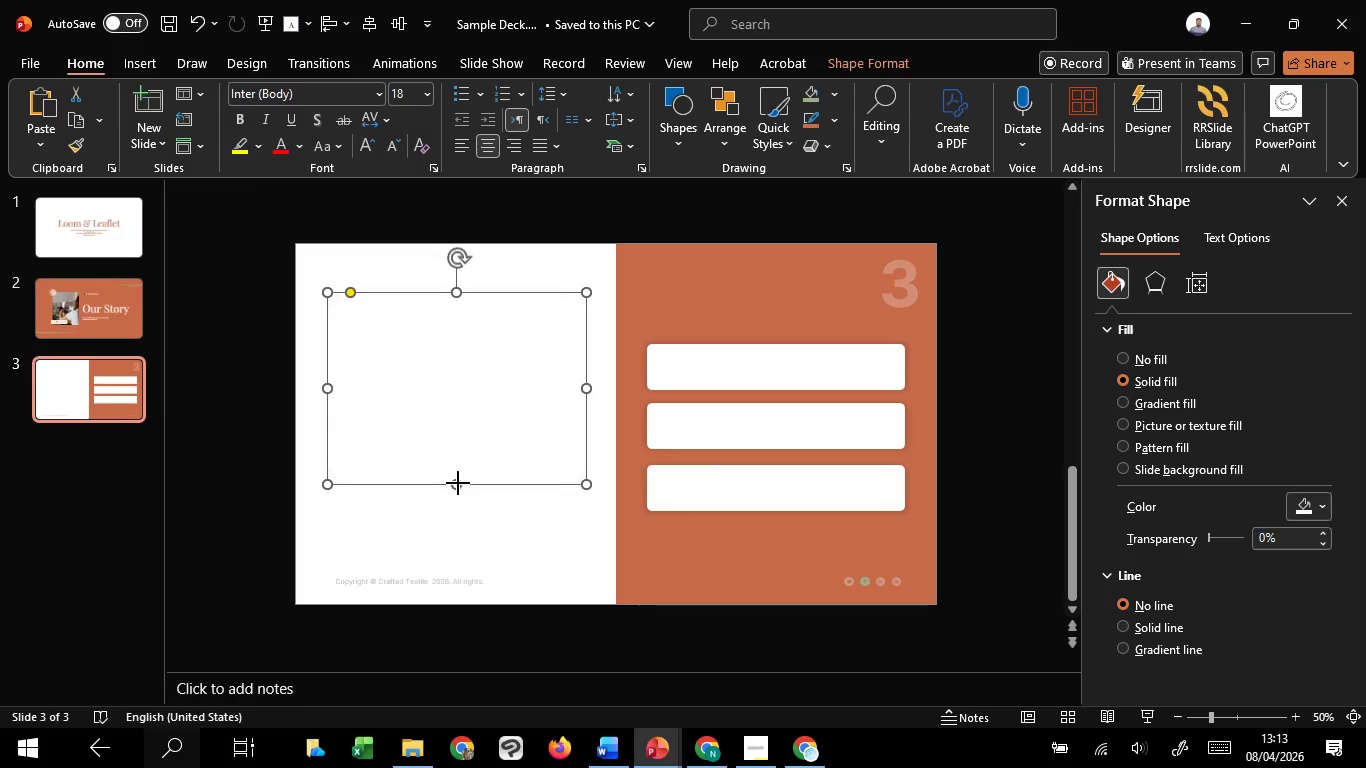 
left_click_drag(start_coordinate=[458, 483], to_coordinate=[461, 519])
 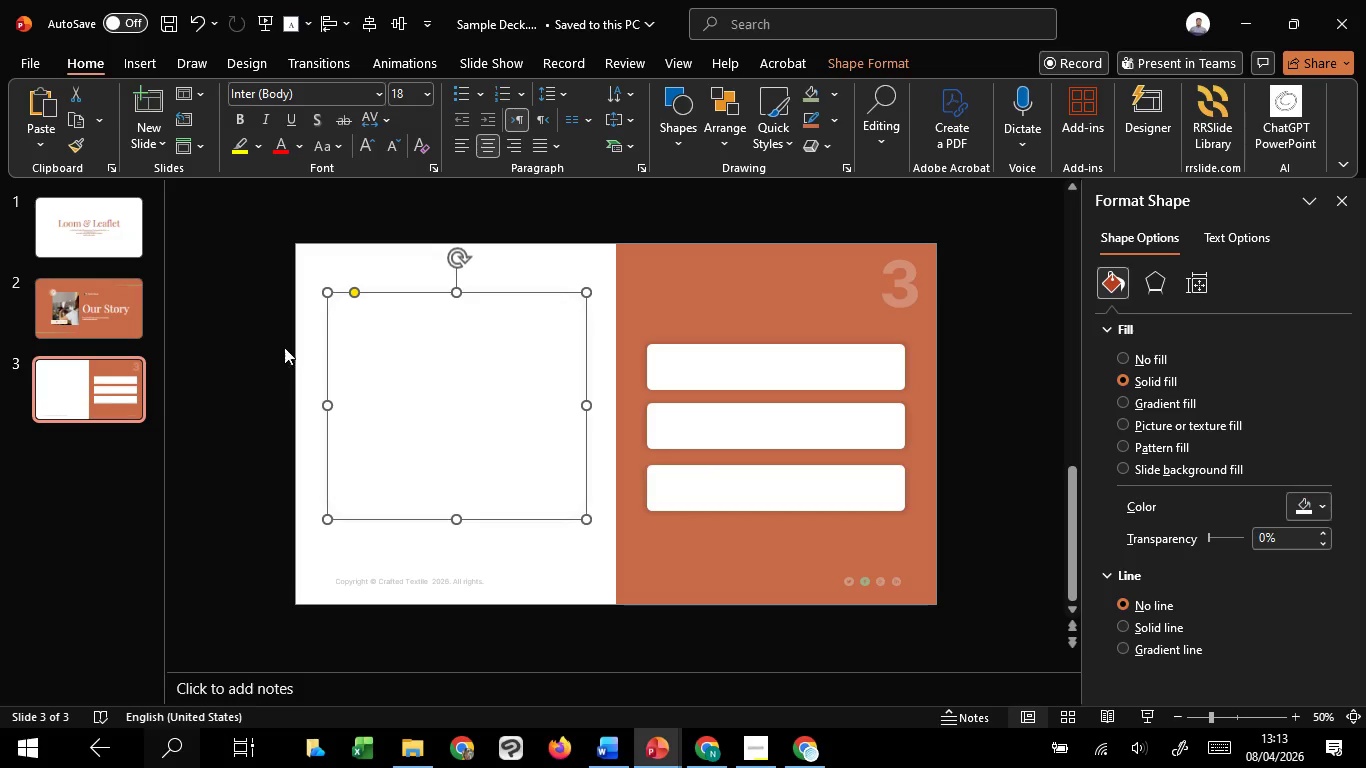 
left_click([266, 318])
 